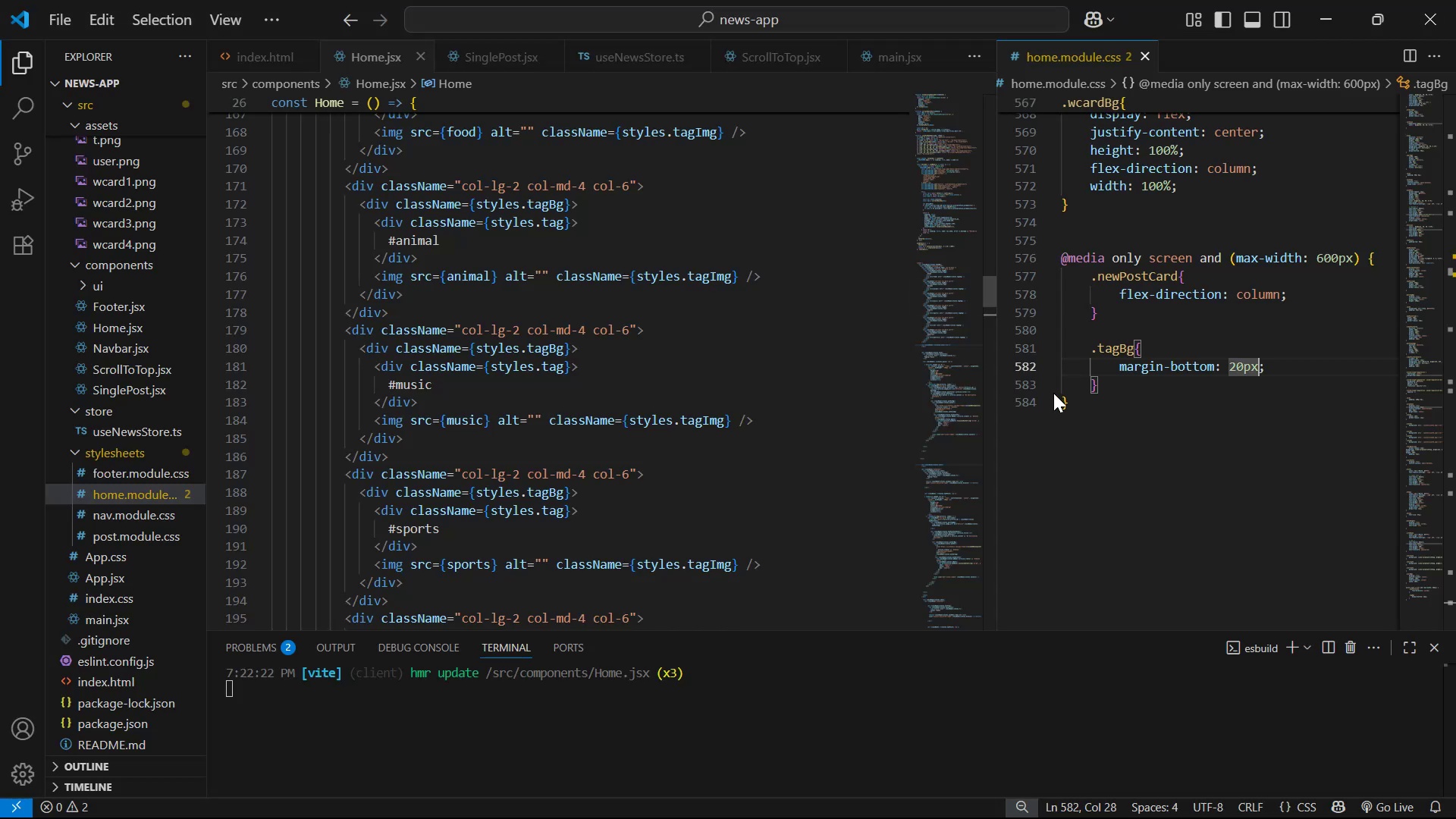 
left_click([1131, 373])
 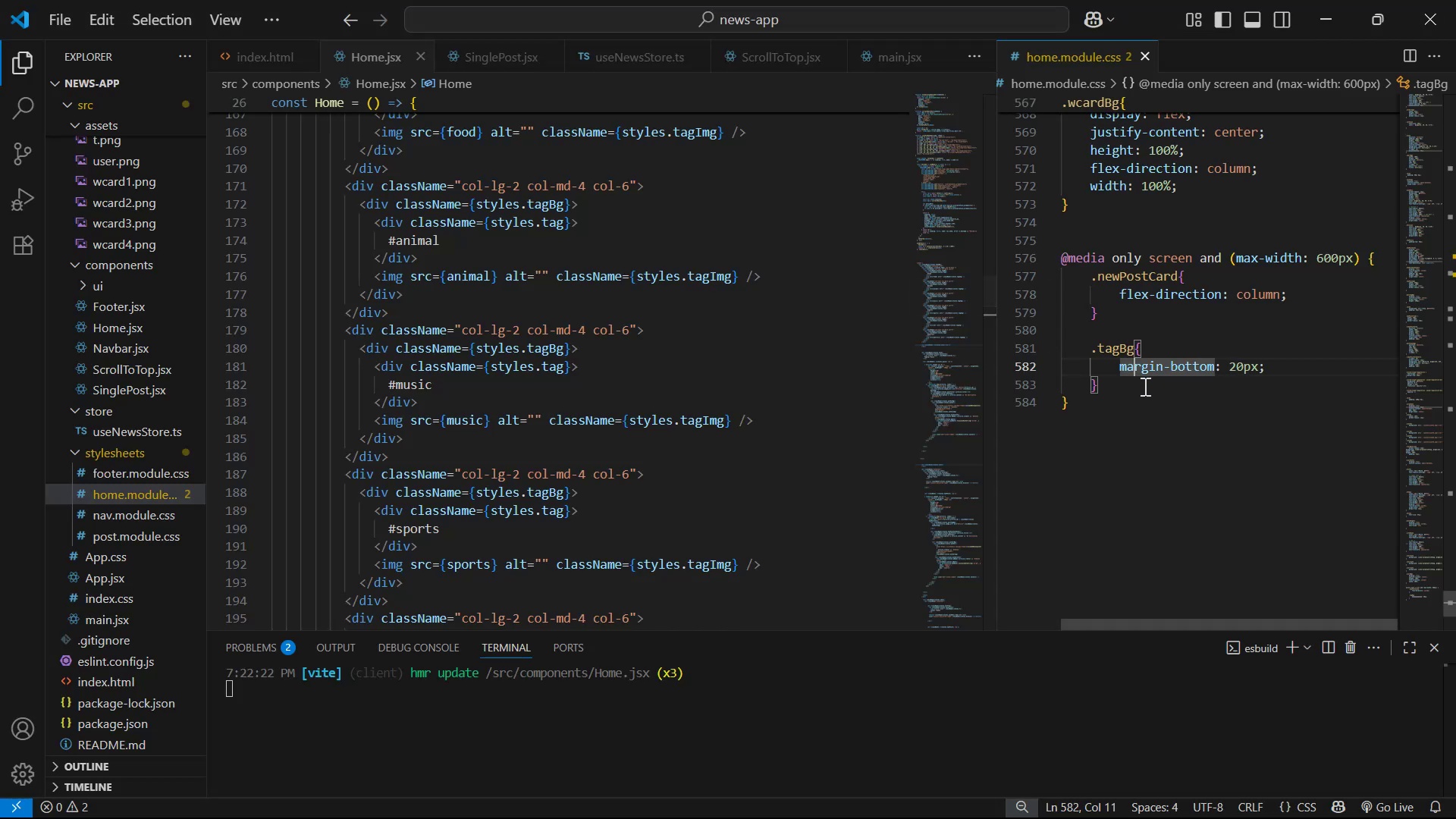 
double_click([1147, 393])
 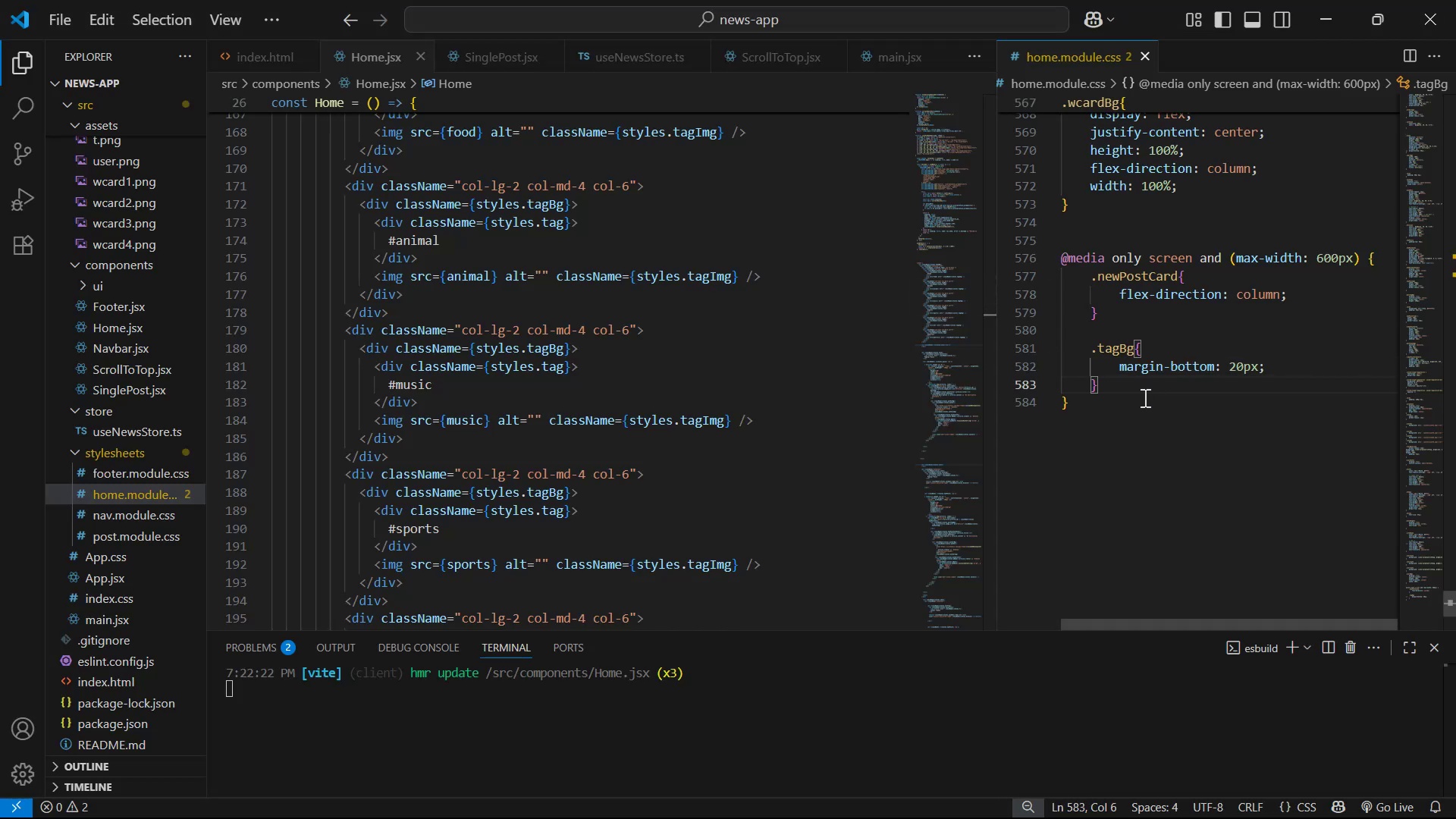 
key(Enter)
 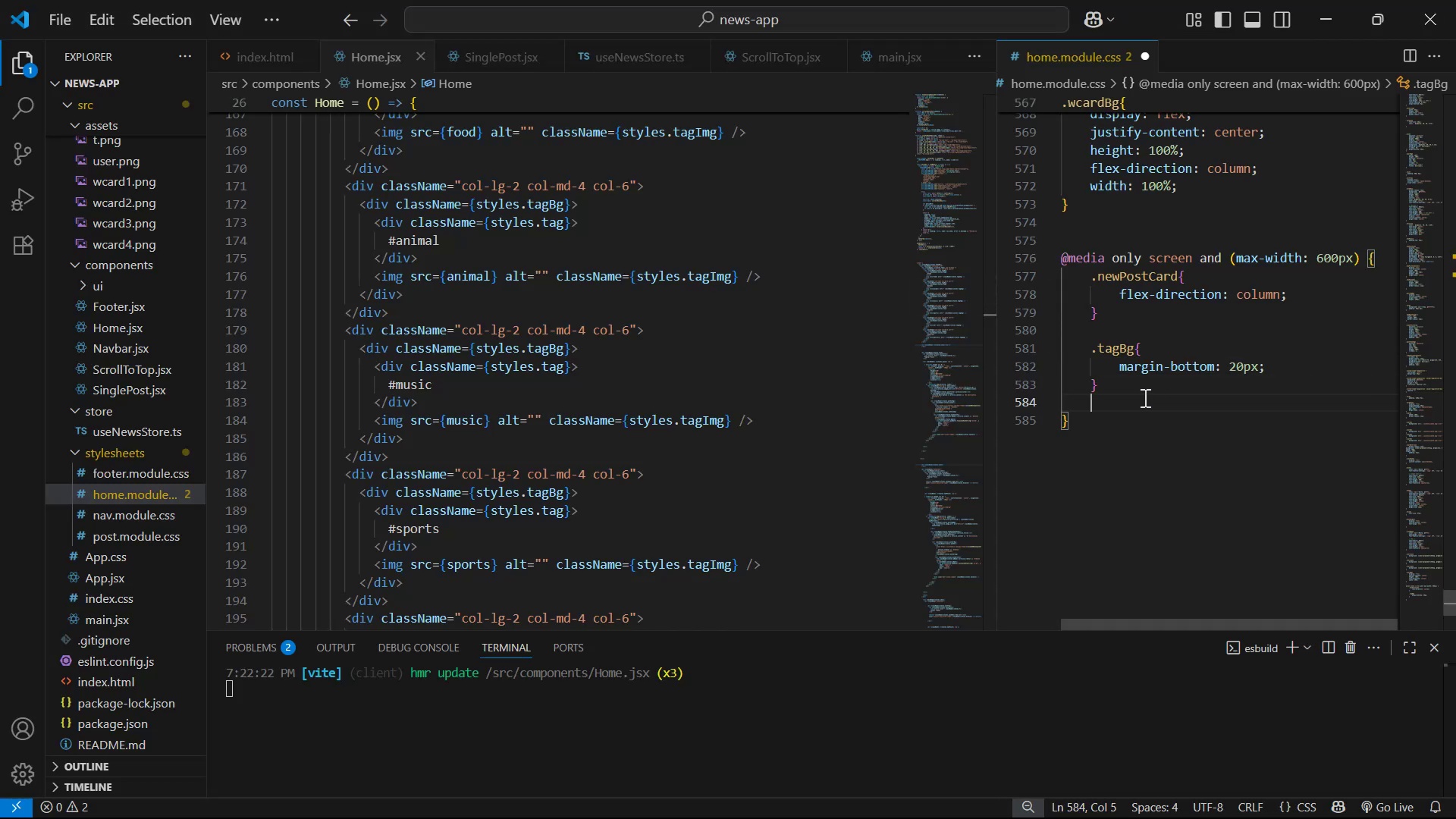 
type(.ta)
 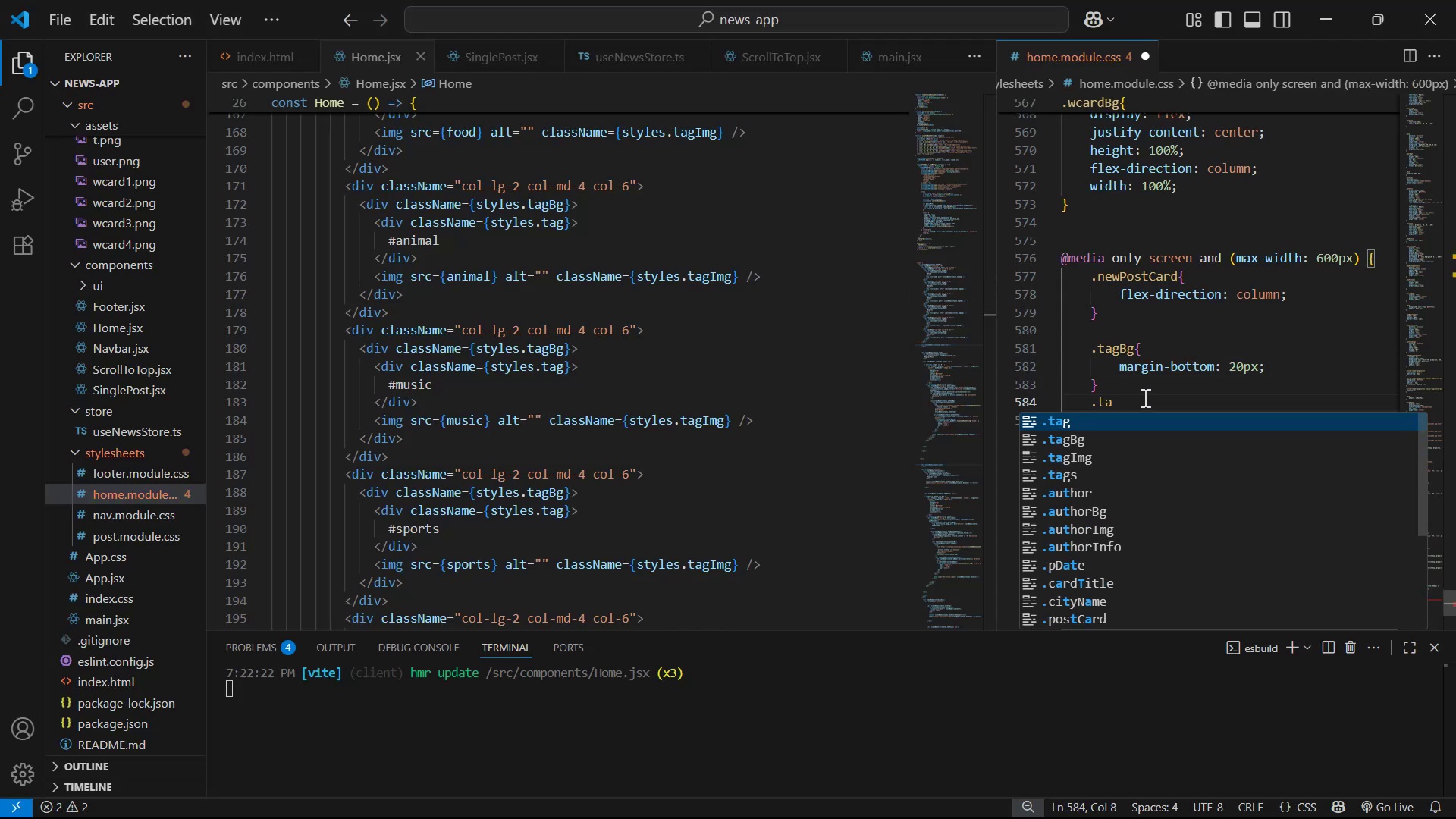 
key(ArrowDown)
 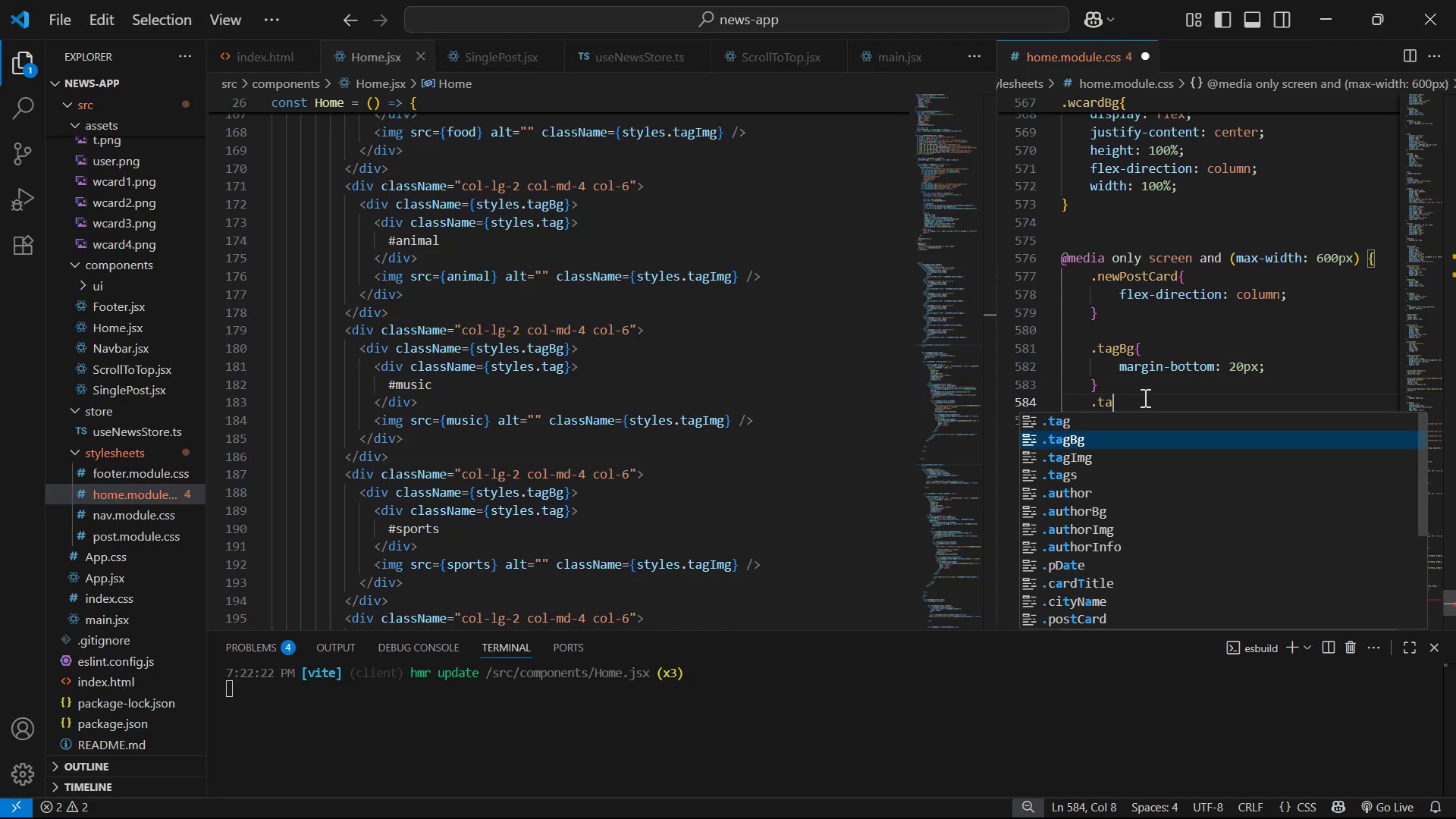 
key(ArrowDown)
 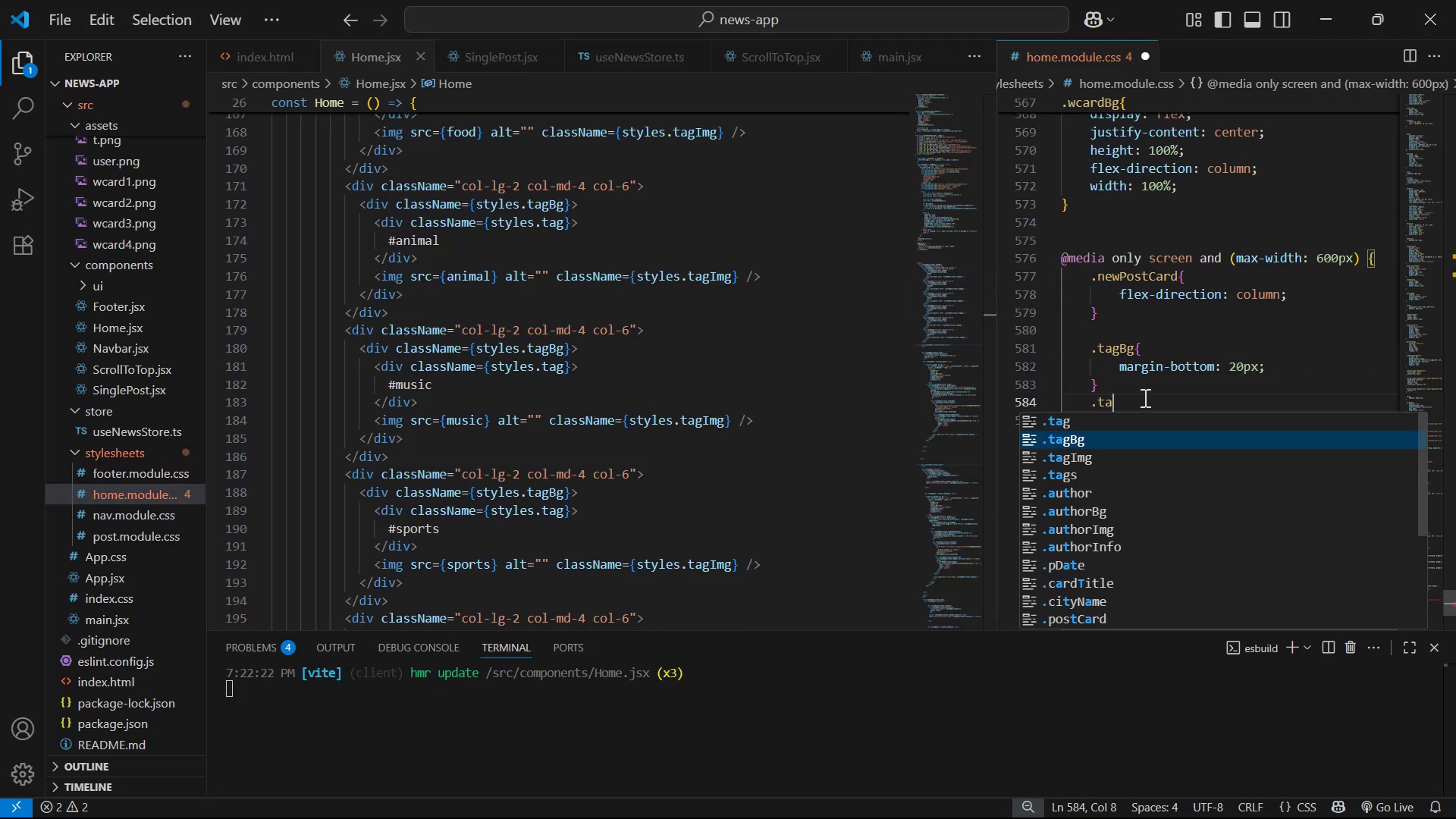 
key(ArrowDown)
 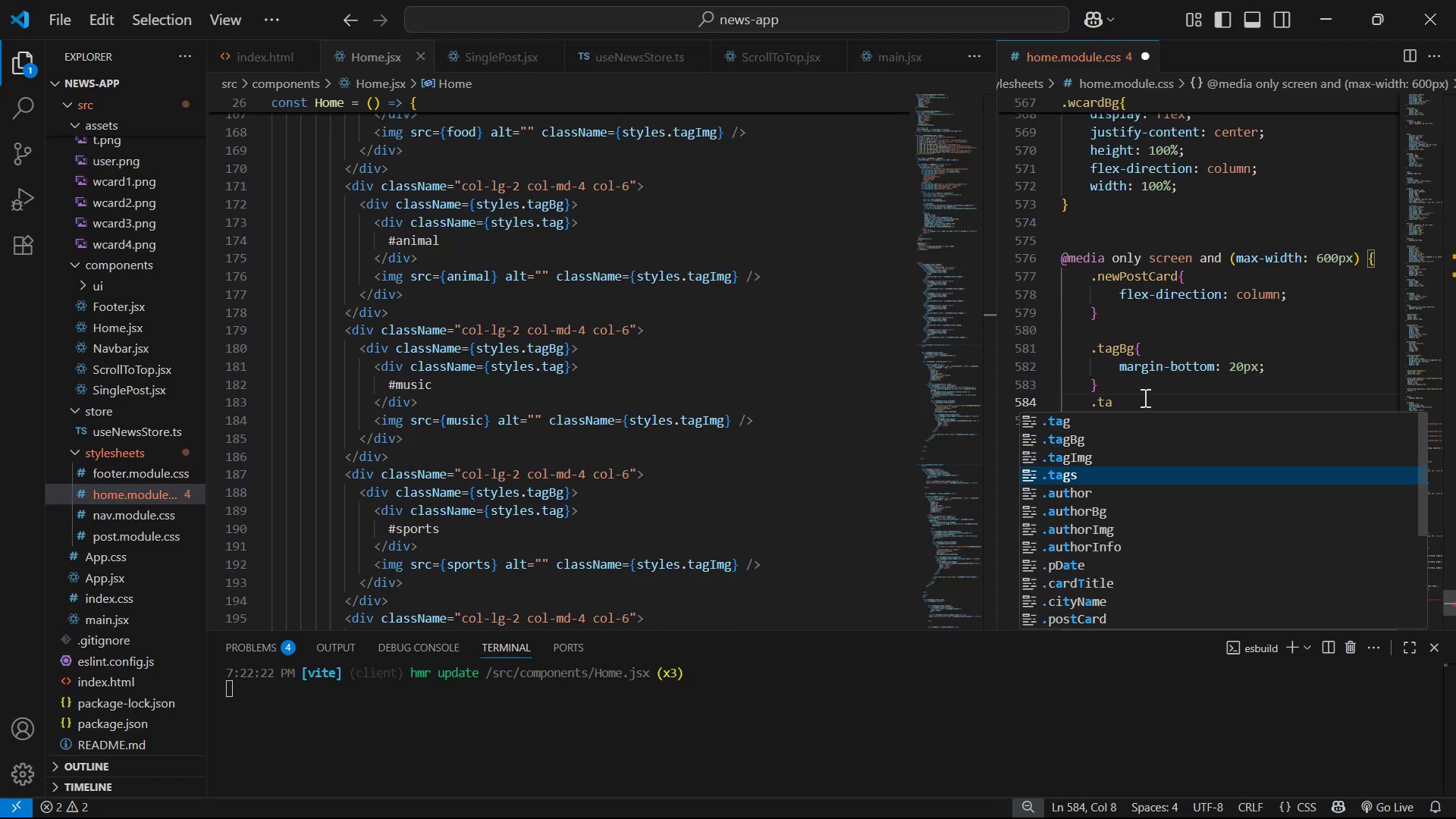 
key(Enter)
 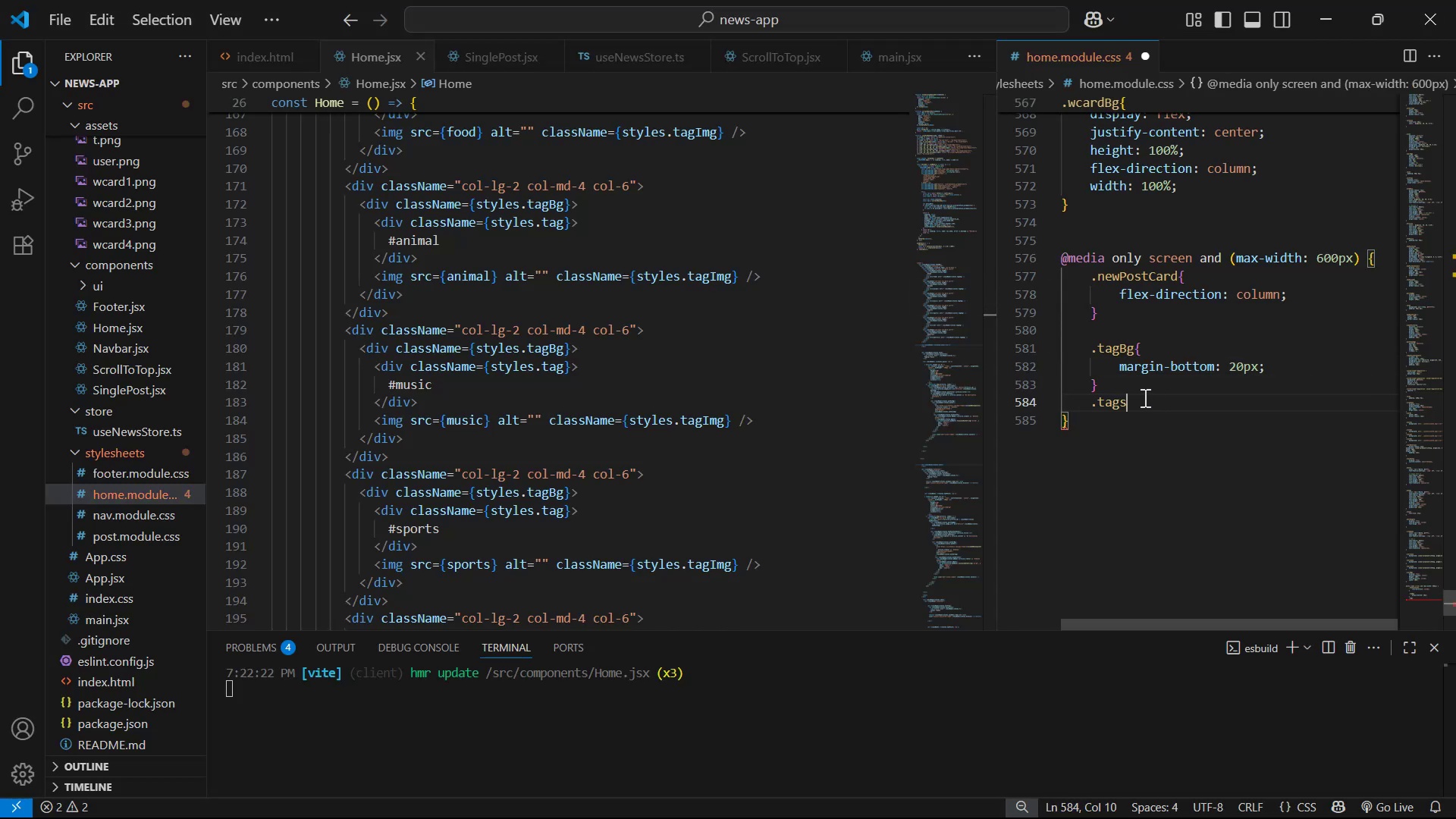 
key(Shift+ShiftLeft)
 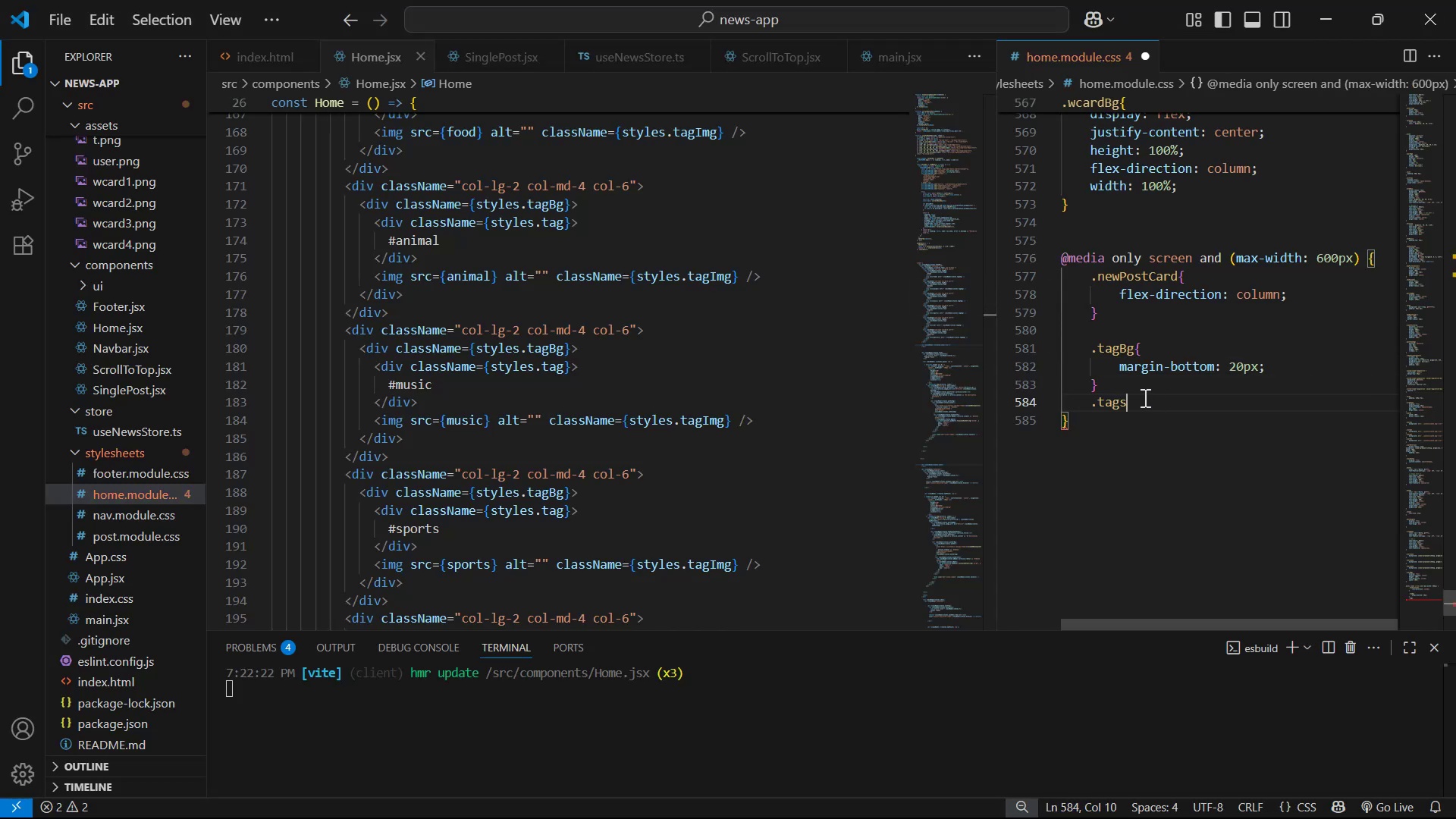 
key(Shift+BracketLeft)
 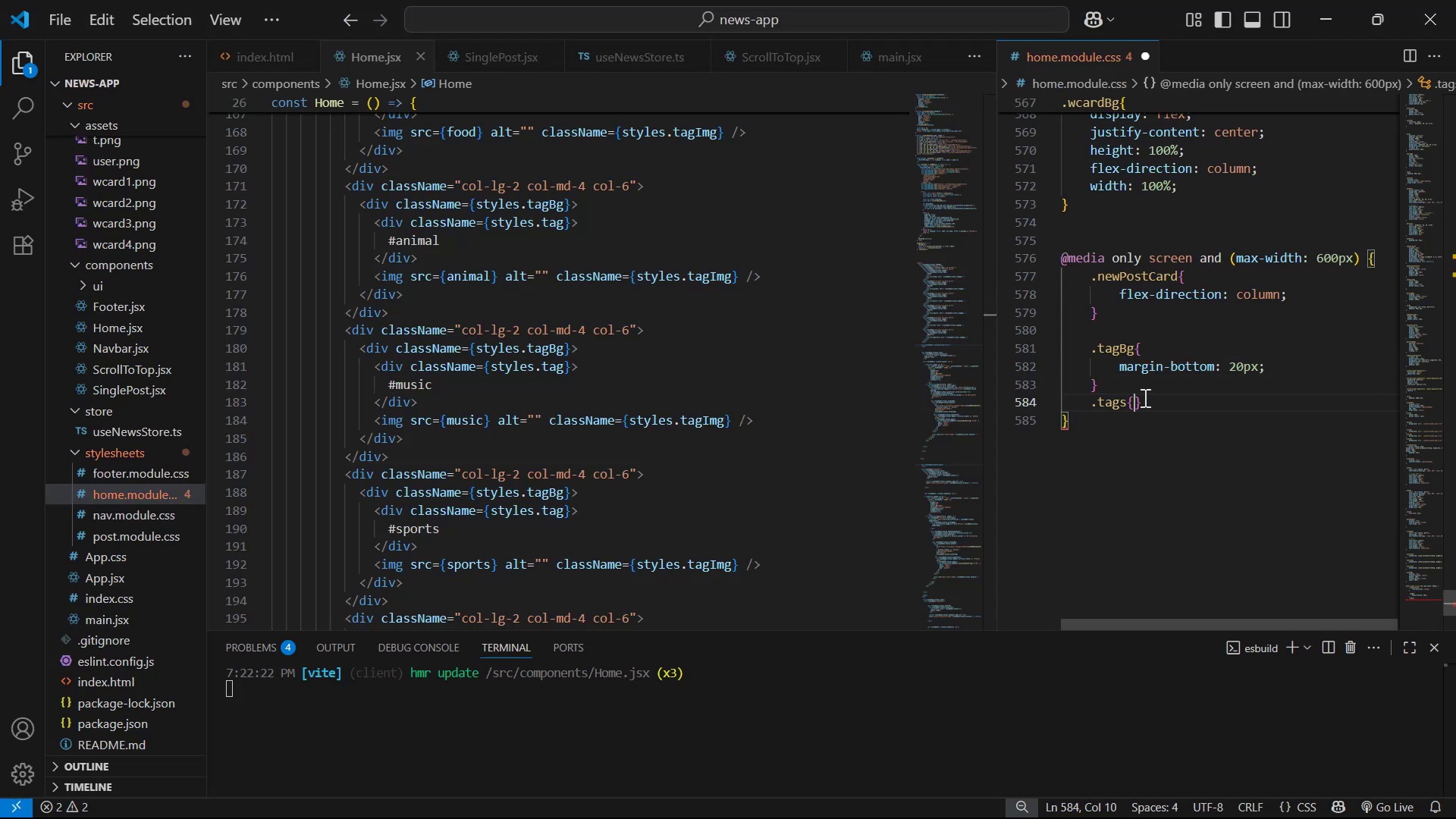 
key(Enter)
 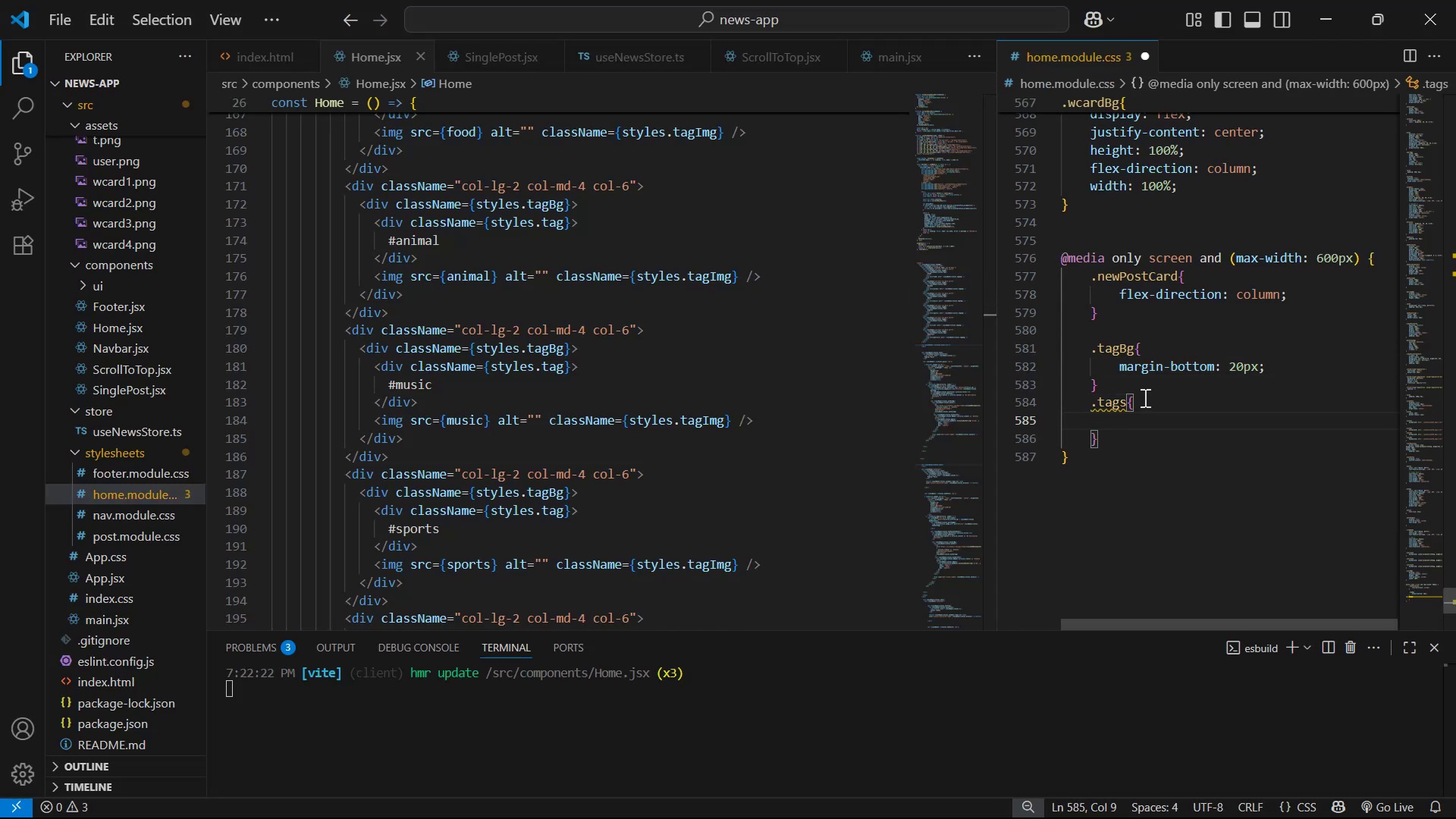 
key(Alt+AltLeft)
 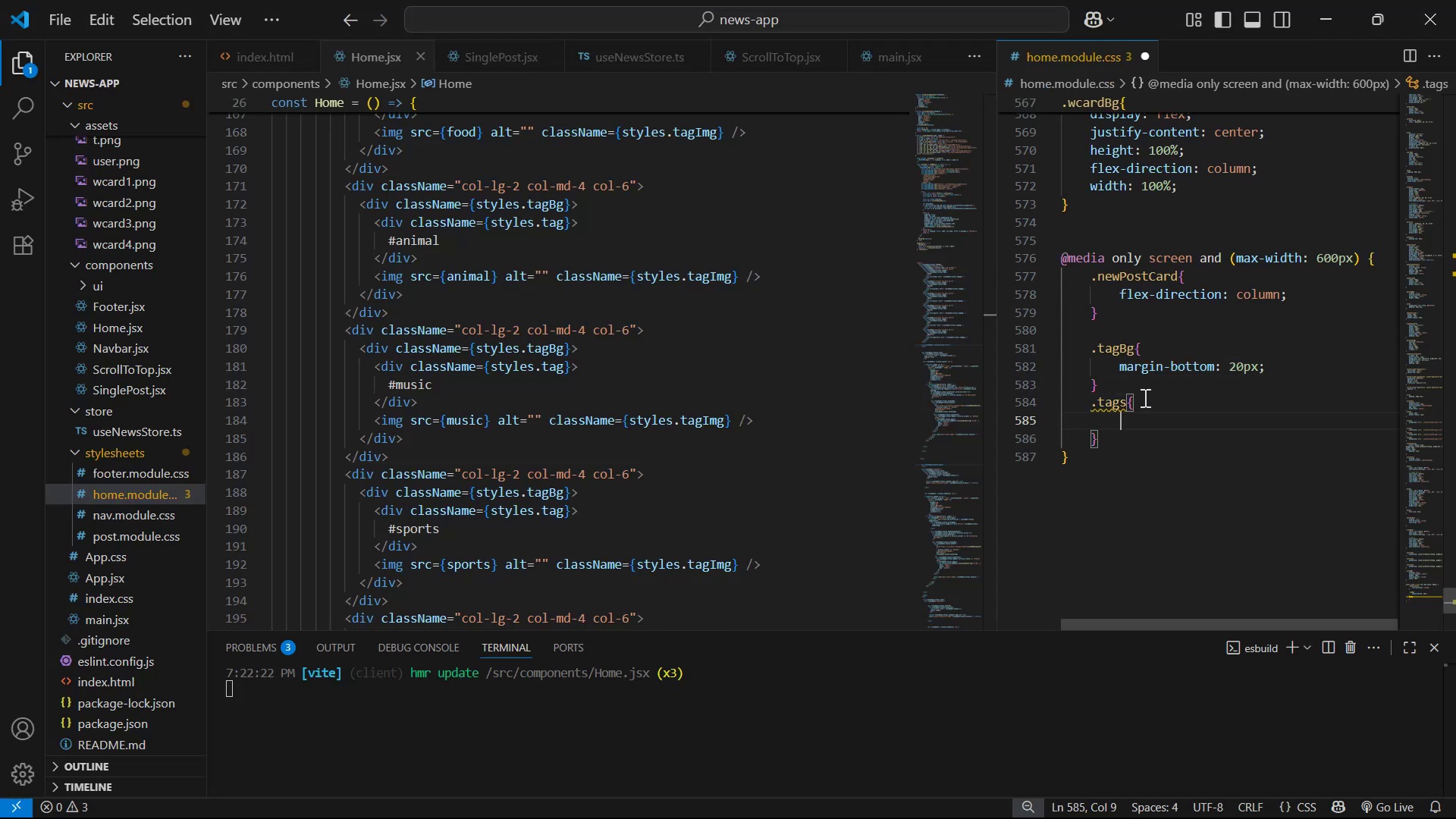 
key(Alt+Tab)
 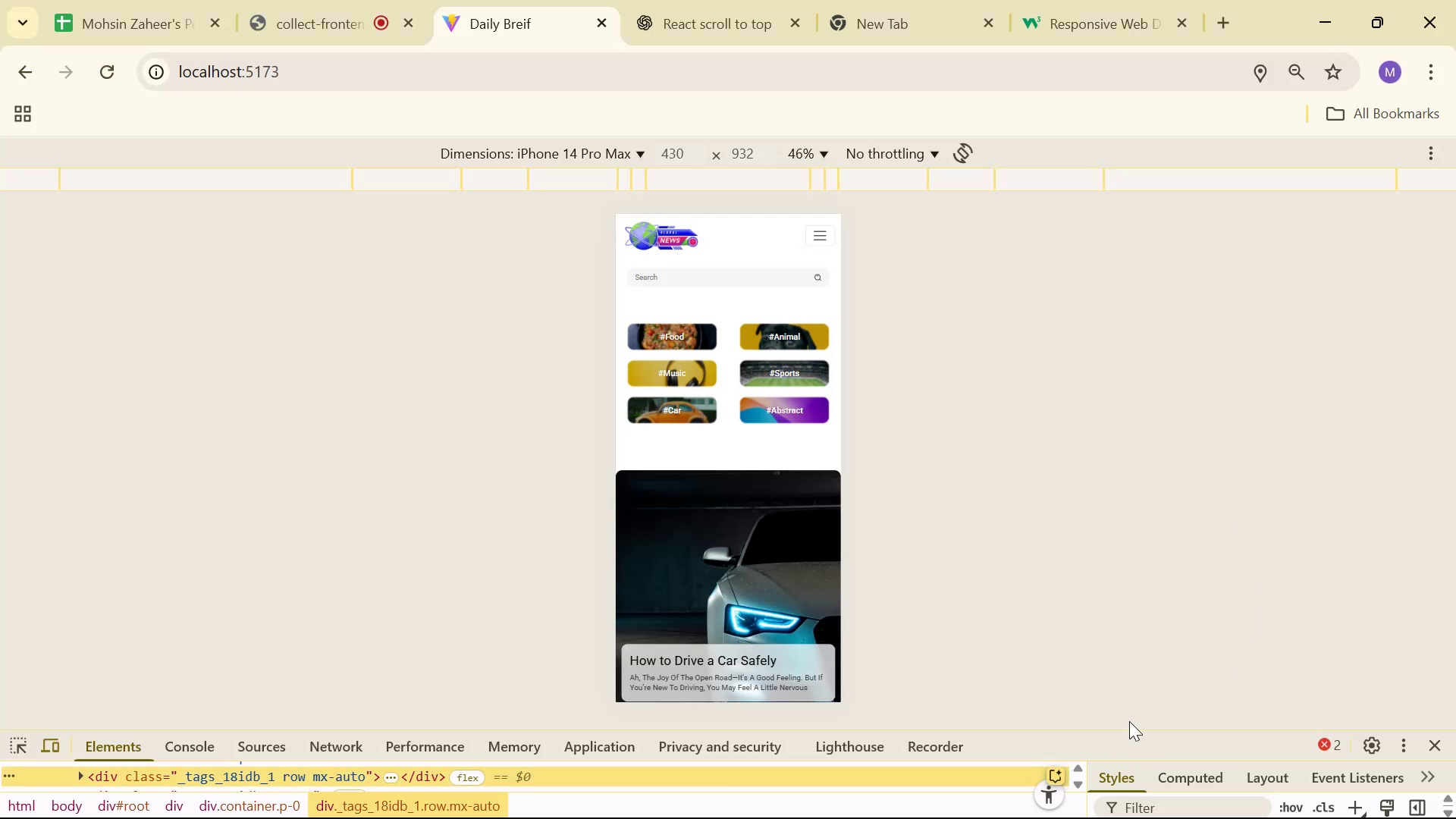 
left_click_drag(start_coordinate=[1135, 733], to_coordinate=[1169, 632])
 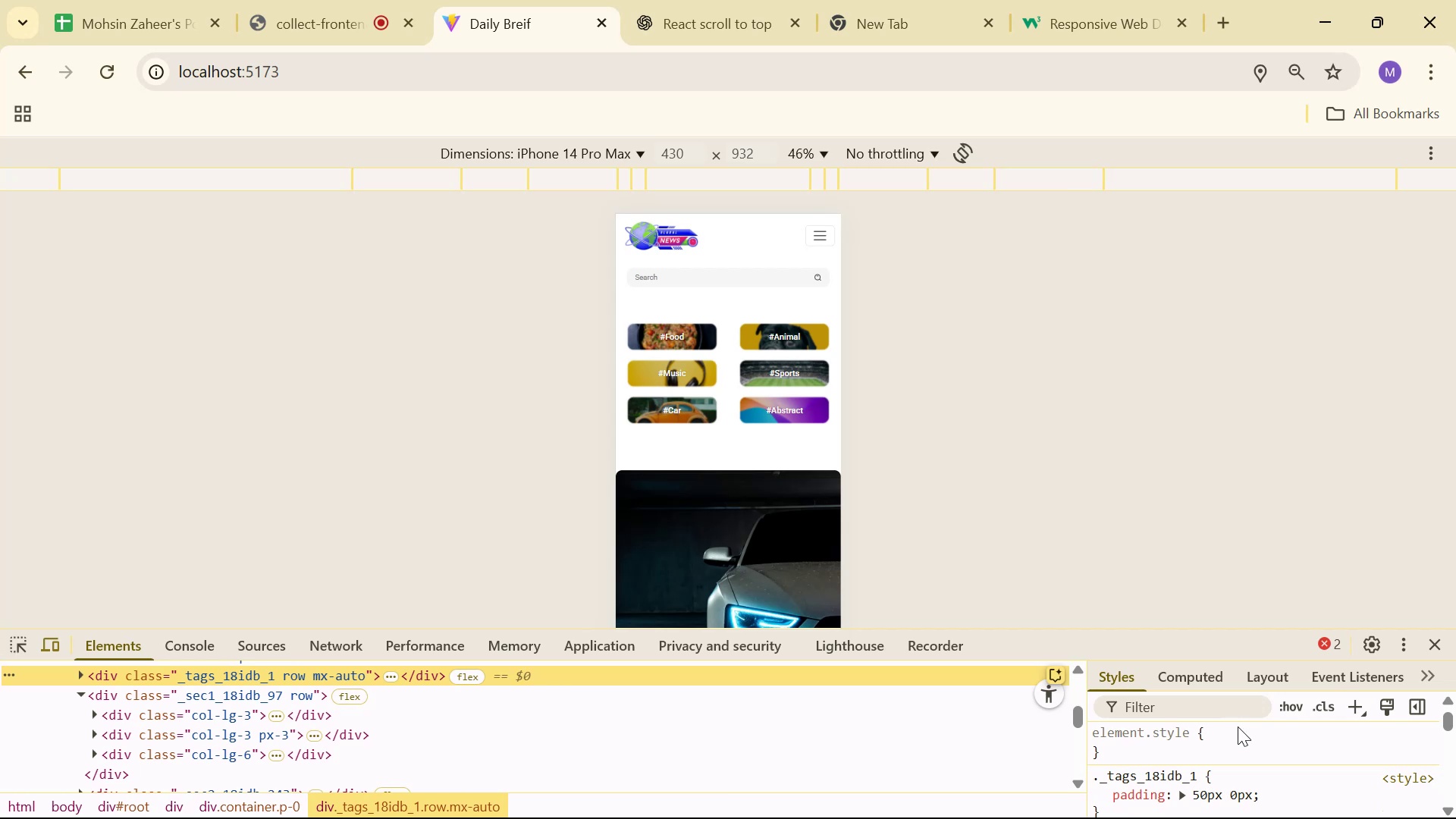 
scroll: coordinate [1262, 765], scroll_direction: down, amount: 1.0
 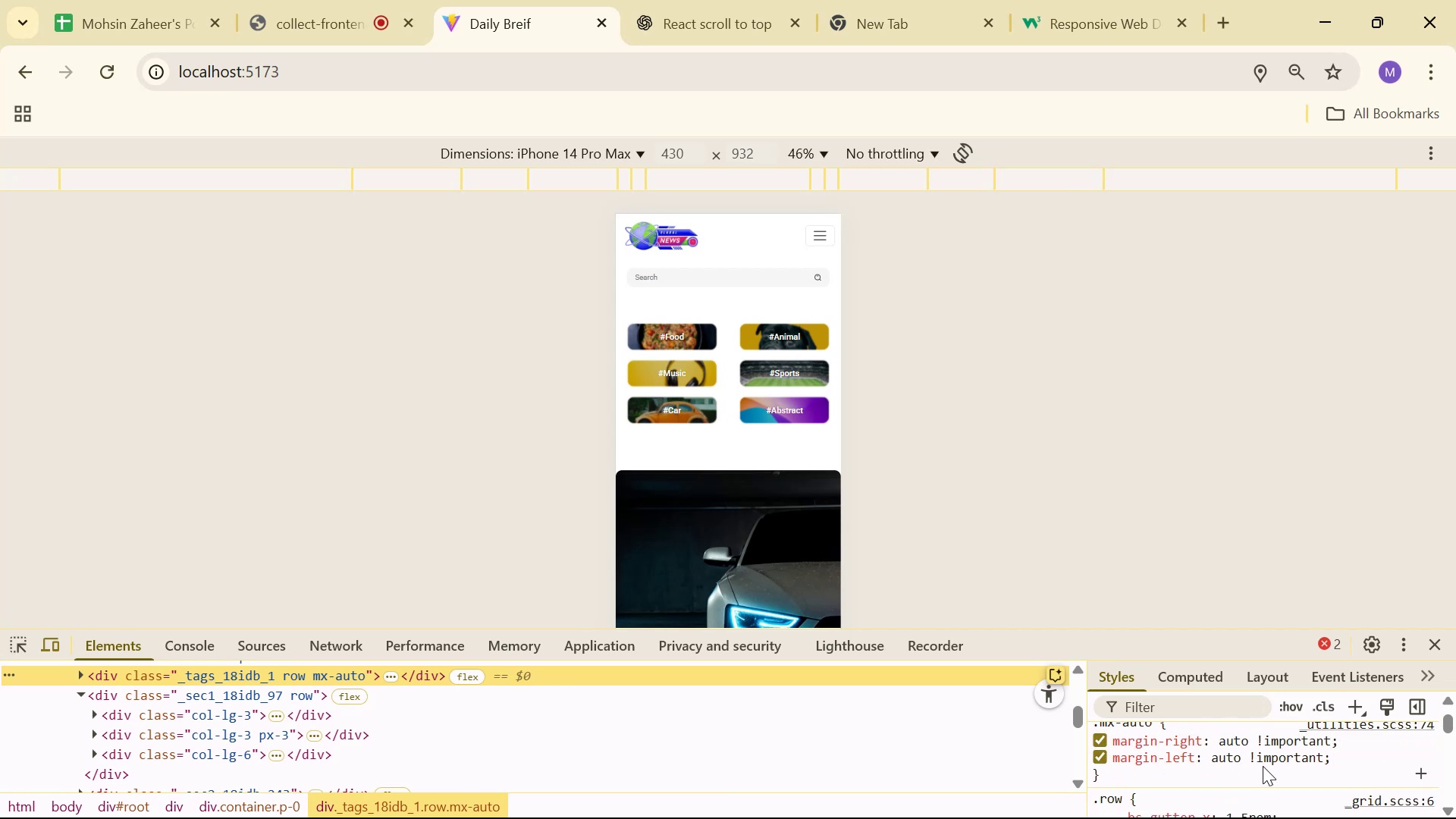 
scroll: coordinate [1266, 766], scroll_direction: up, amount: 1.0
 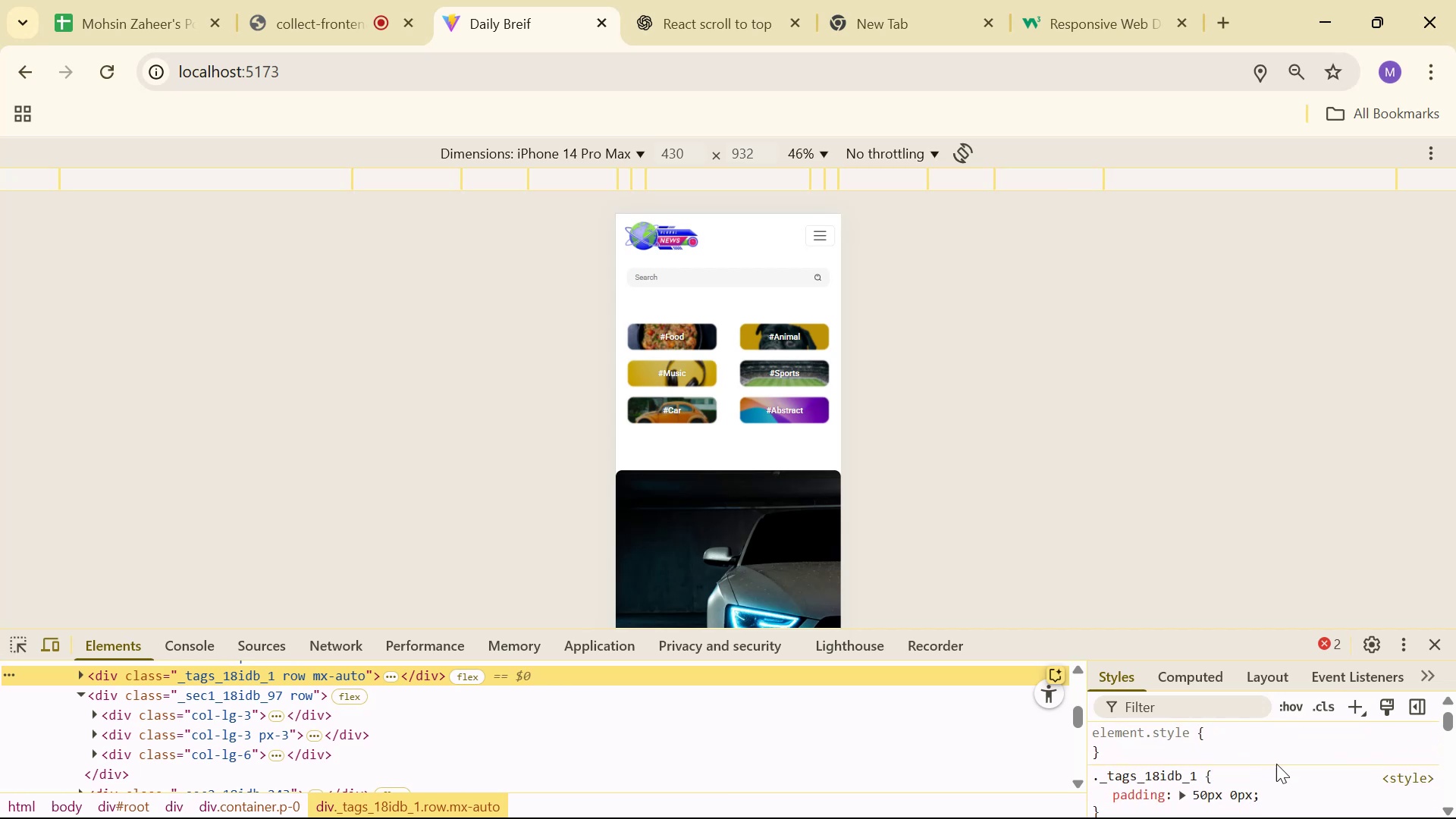 
key(Alt+AltLeft)
 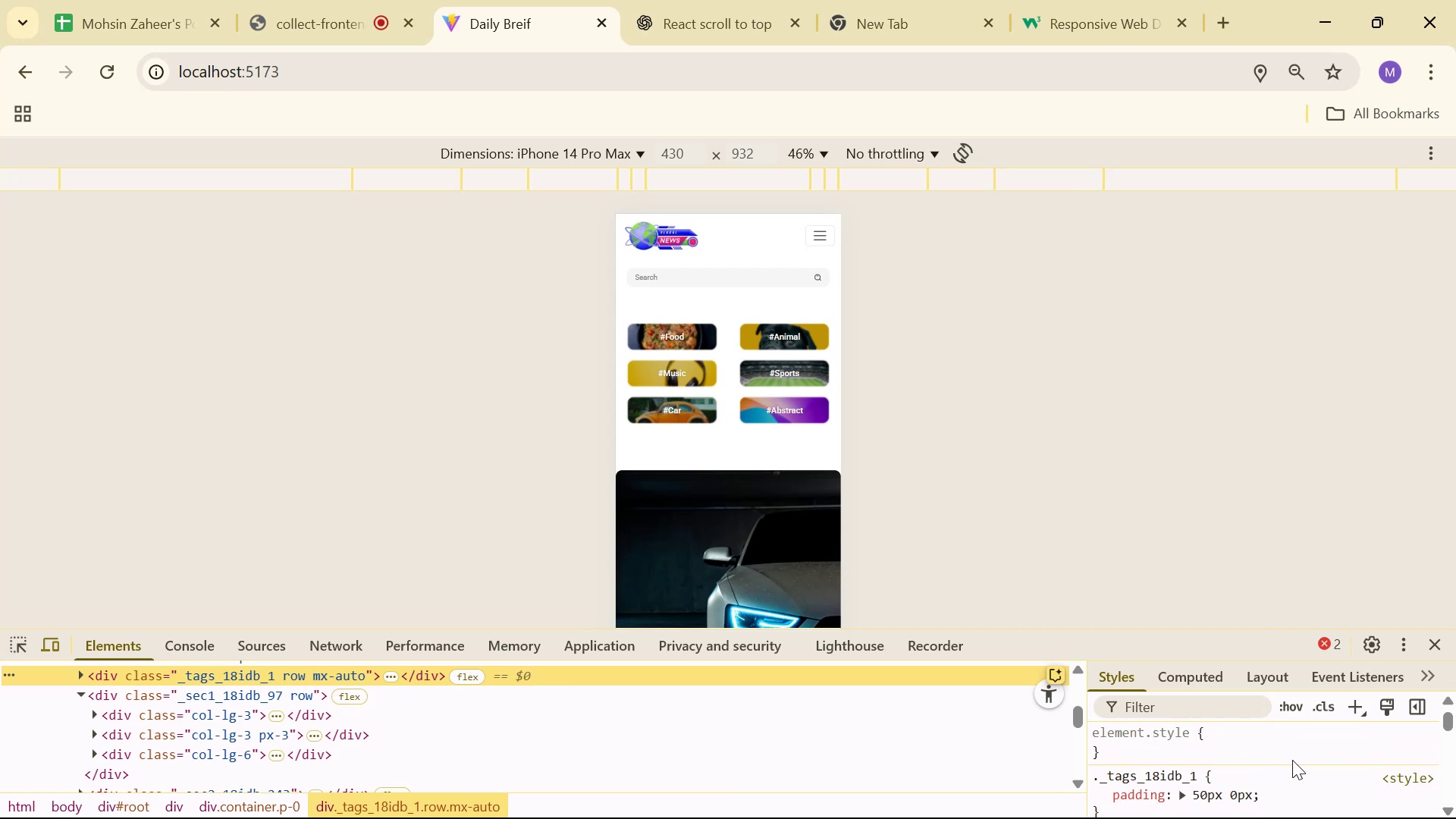 
key(Tab)
type(pa)
 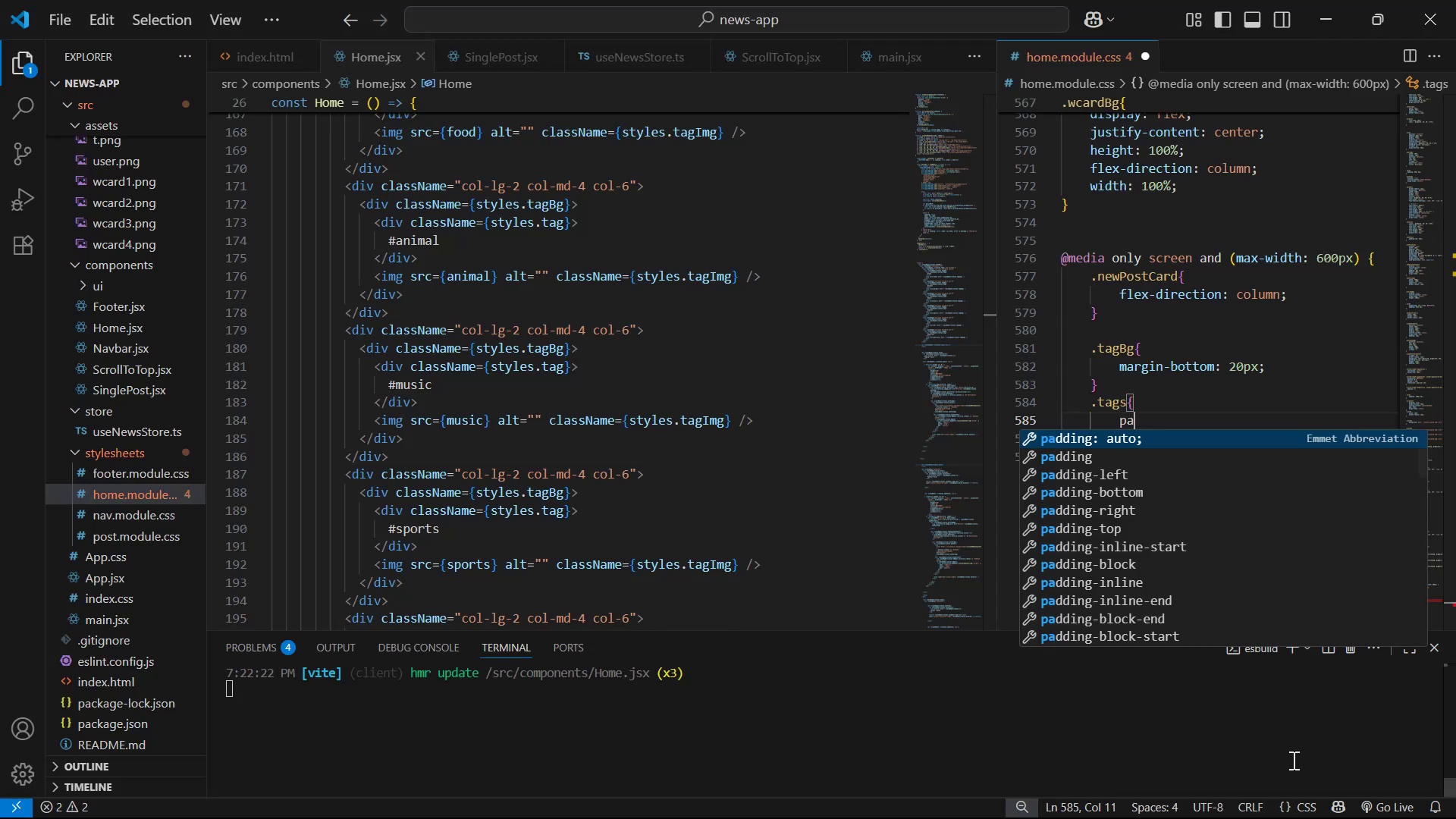 
key(ArrowDown)
 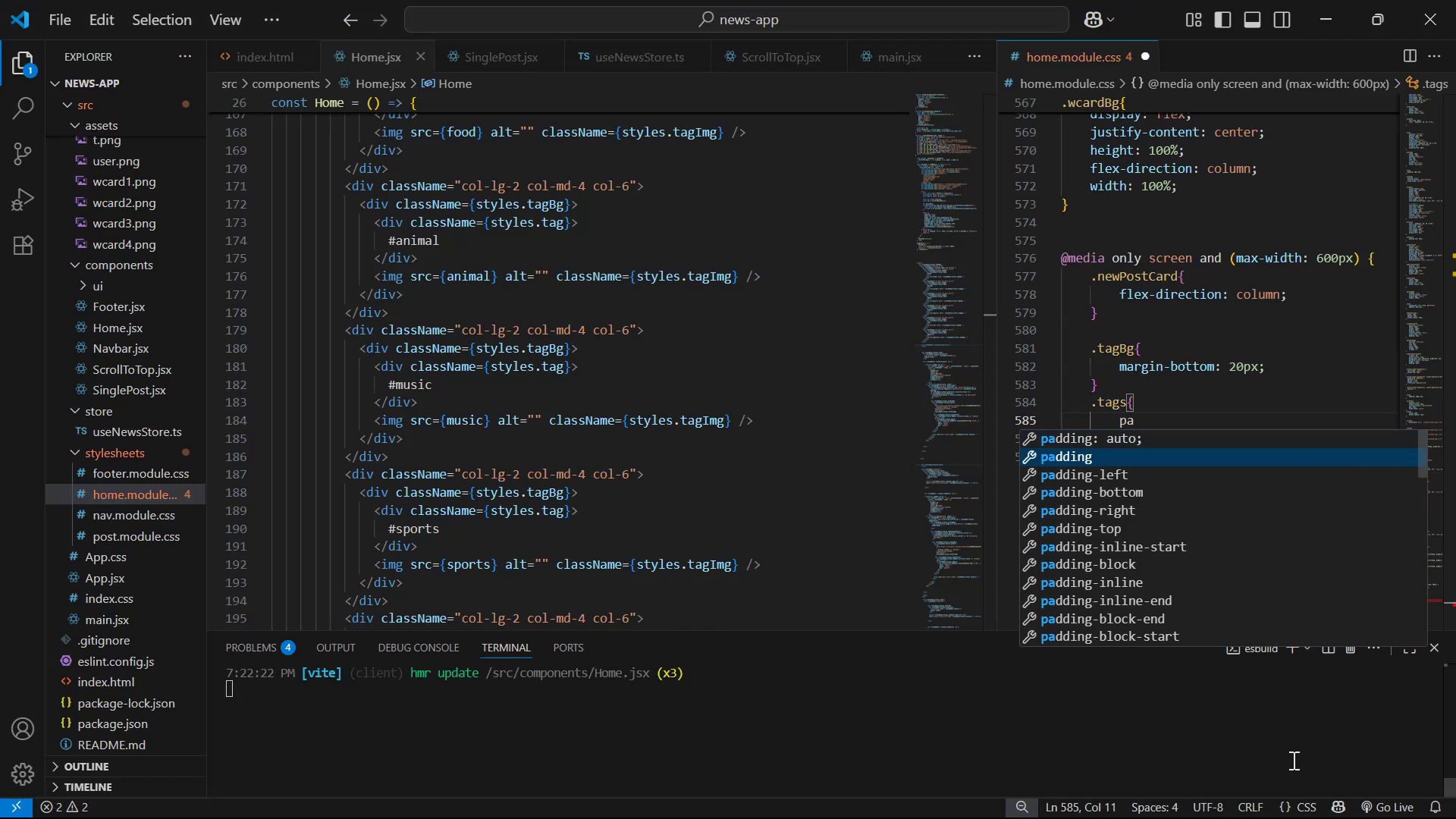 
key(Enter)
 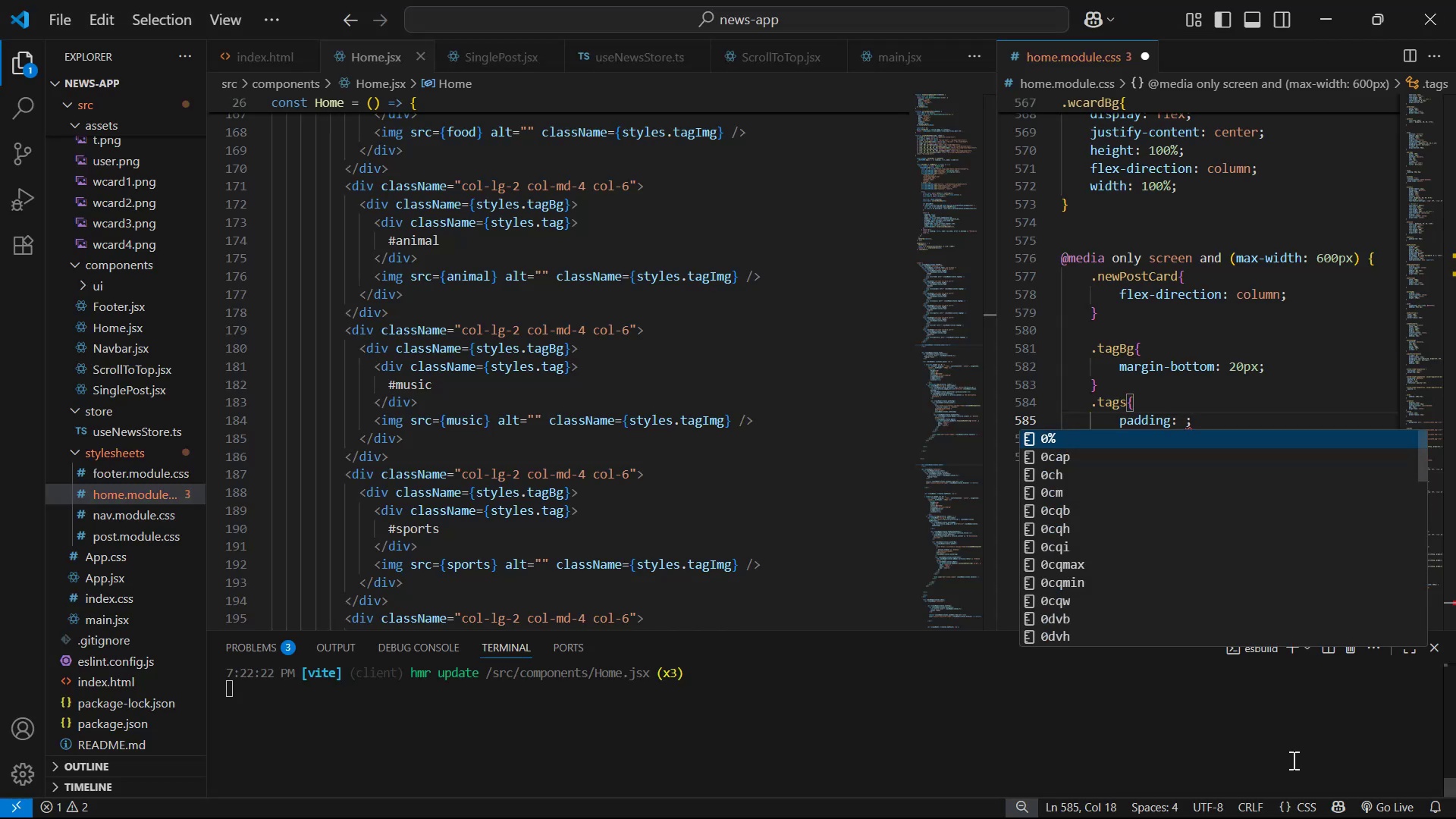 
type(10)
key(Backspace)
key(Backspace)
type(20px 0px)
 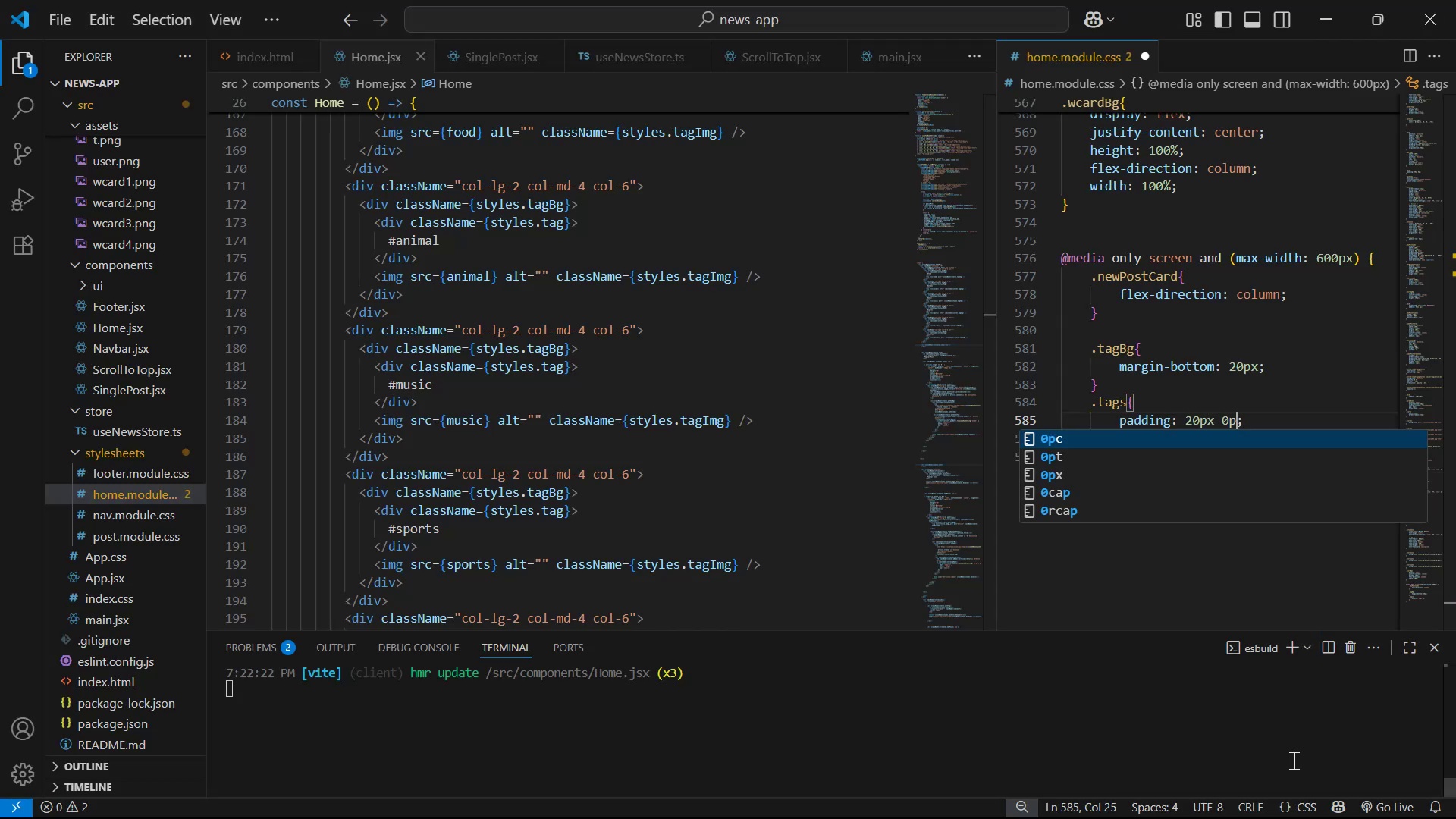 
key(Control+S)
 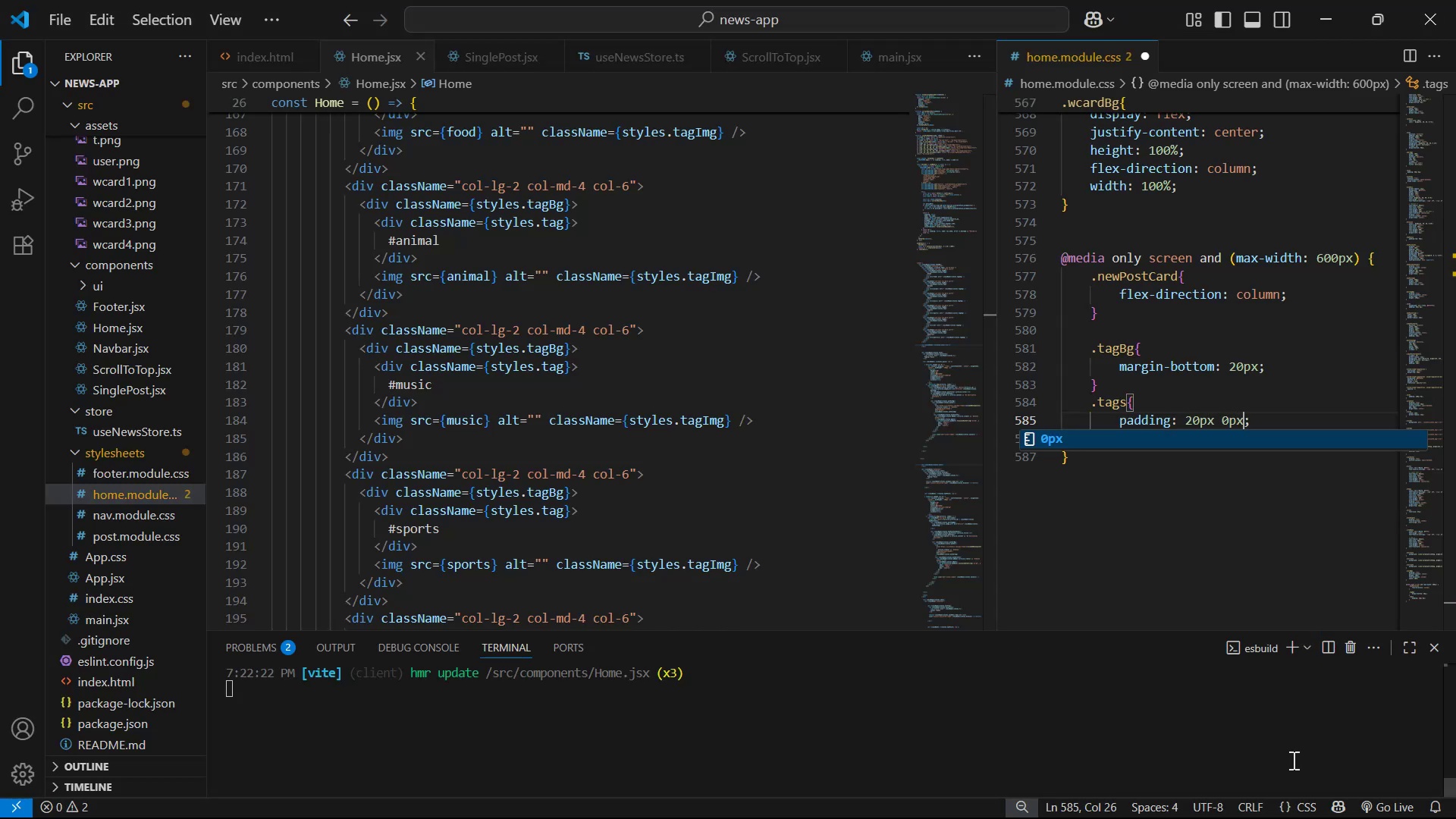 
key(Alt+AltLeft)
 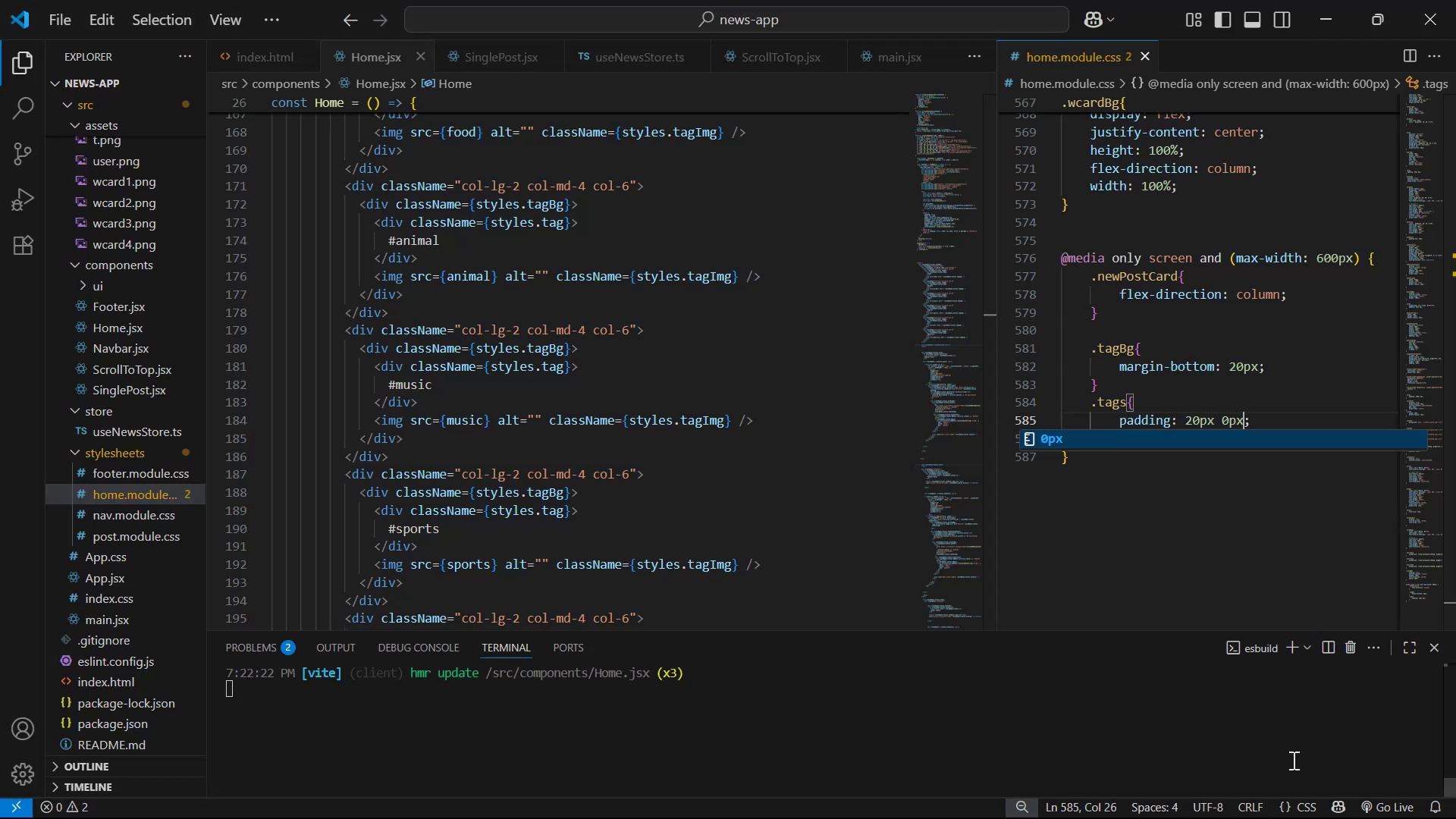 
key(Alt+Tab)
 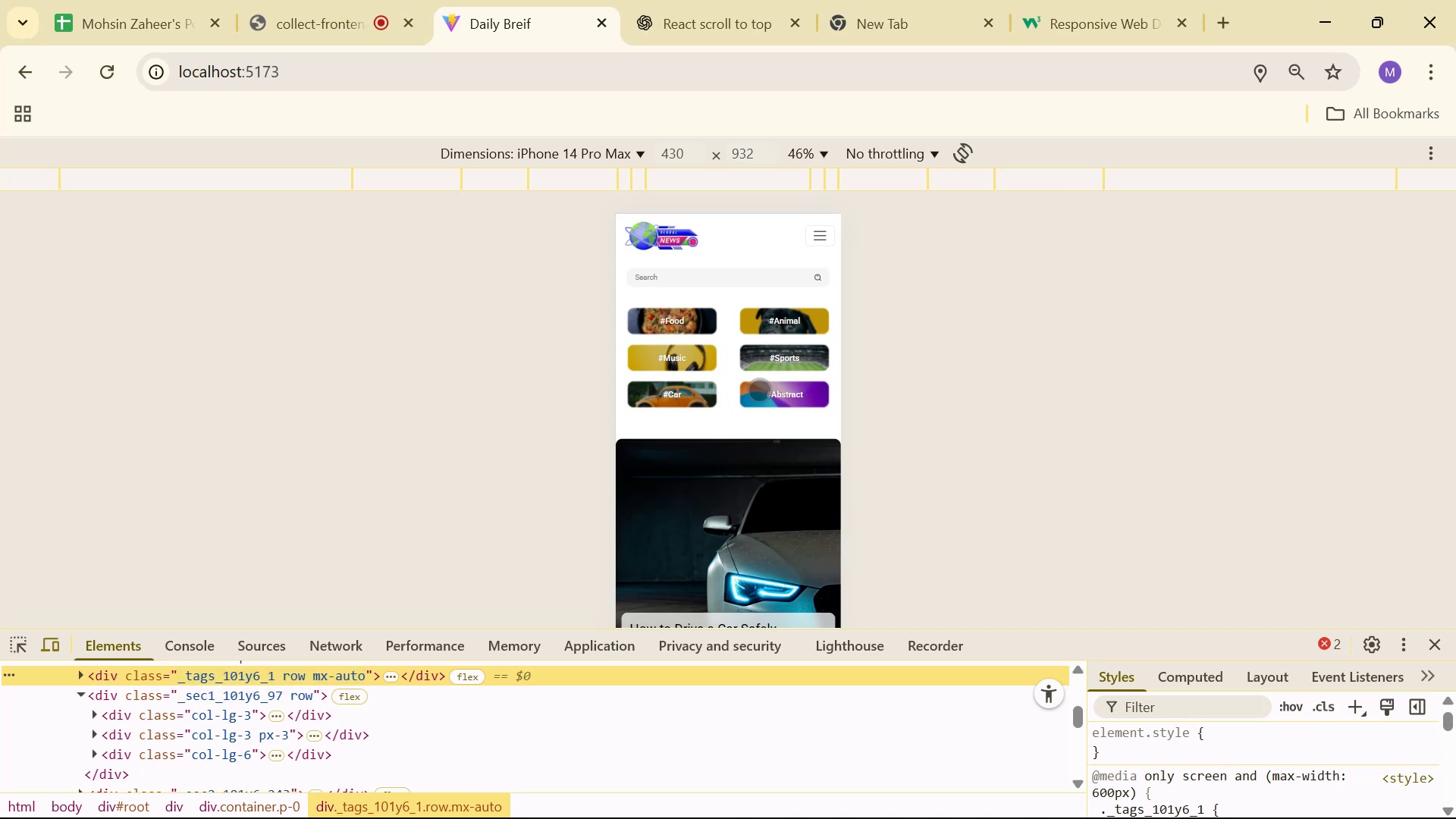 
scroll: coordinate [692, 337], scroll_direction: down, amount: 4.0
 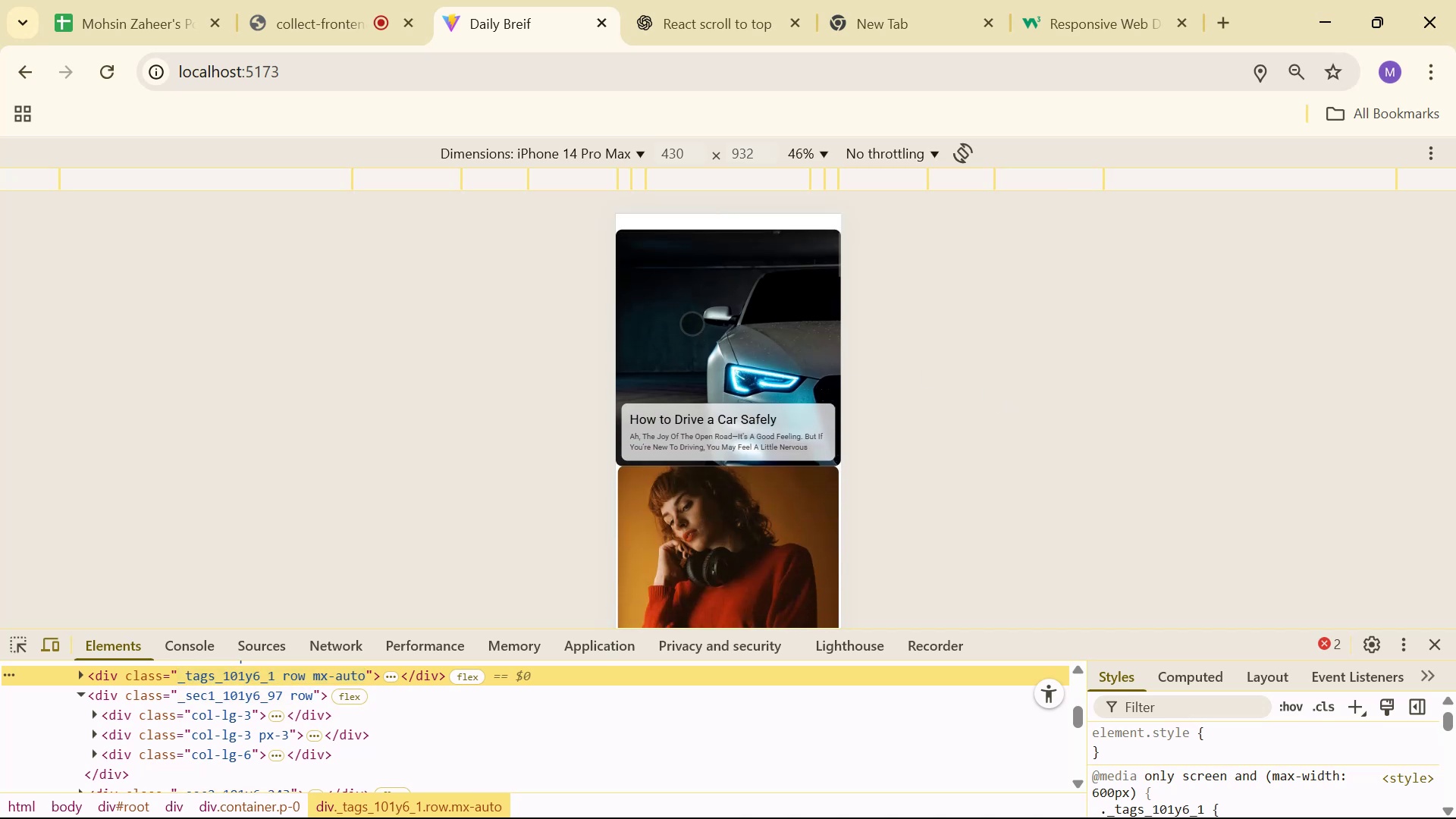 
scroll: coordinate [618, 405], scroll_direction: up, amount: 1.0
 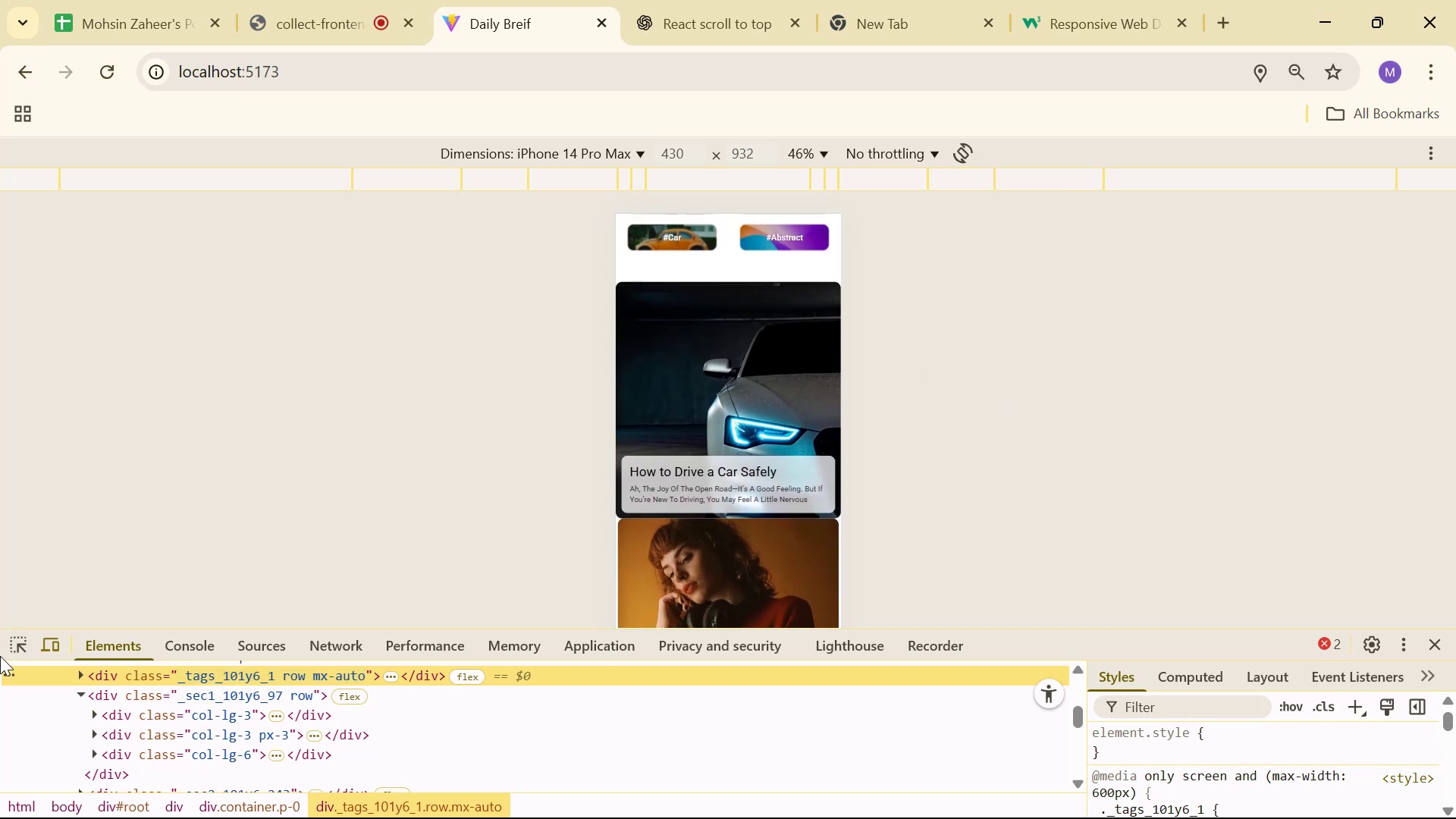 
left_click([14, 635])
 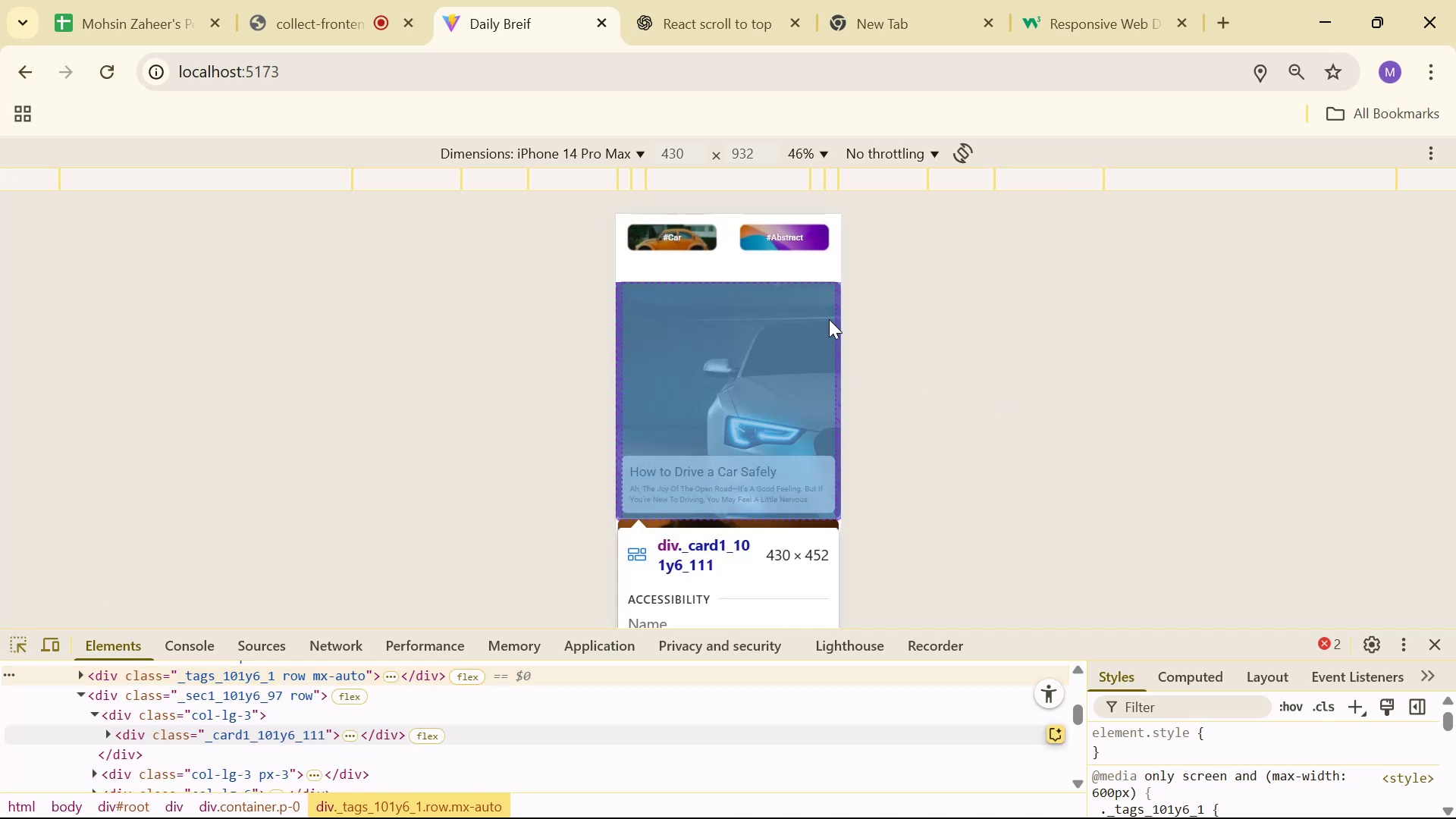 
left_click([829, 319])
 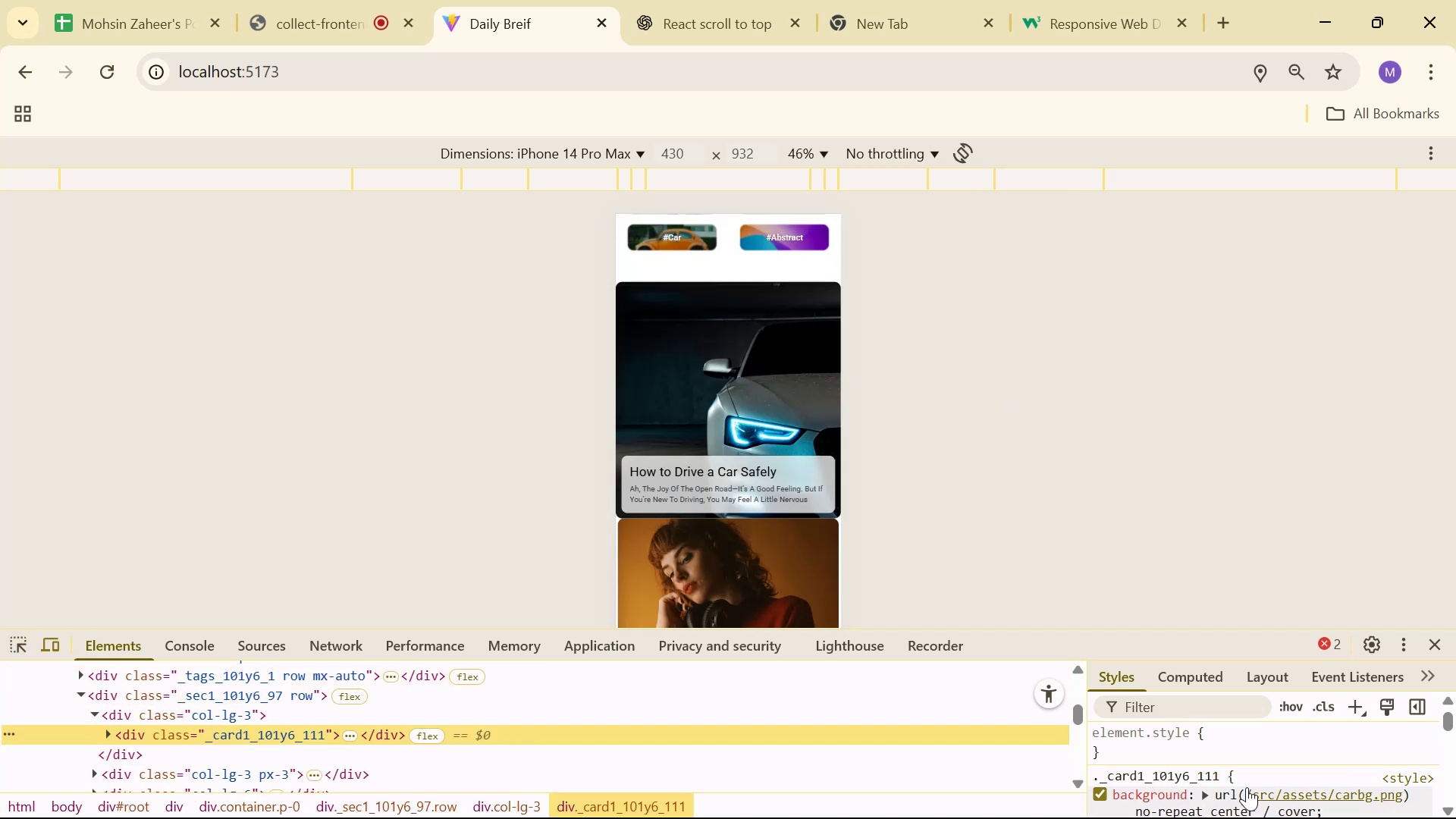 
key(Alt+AltLeft)
 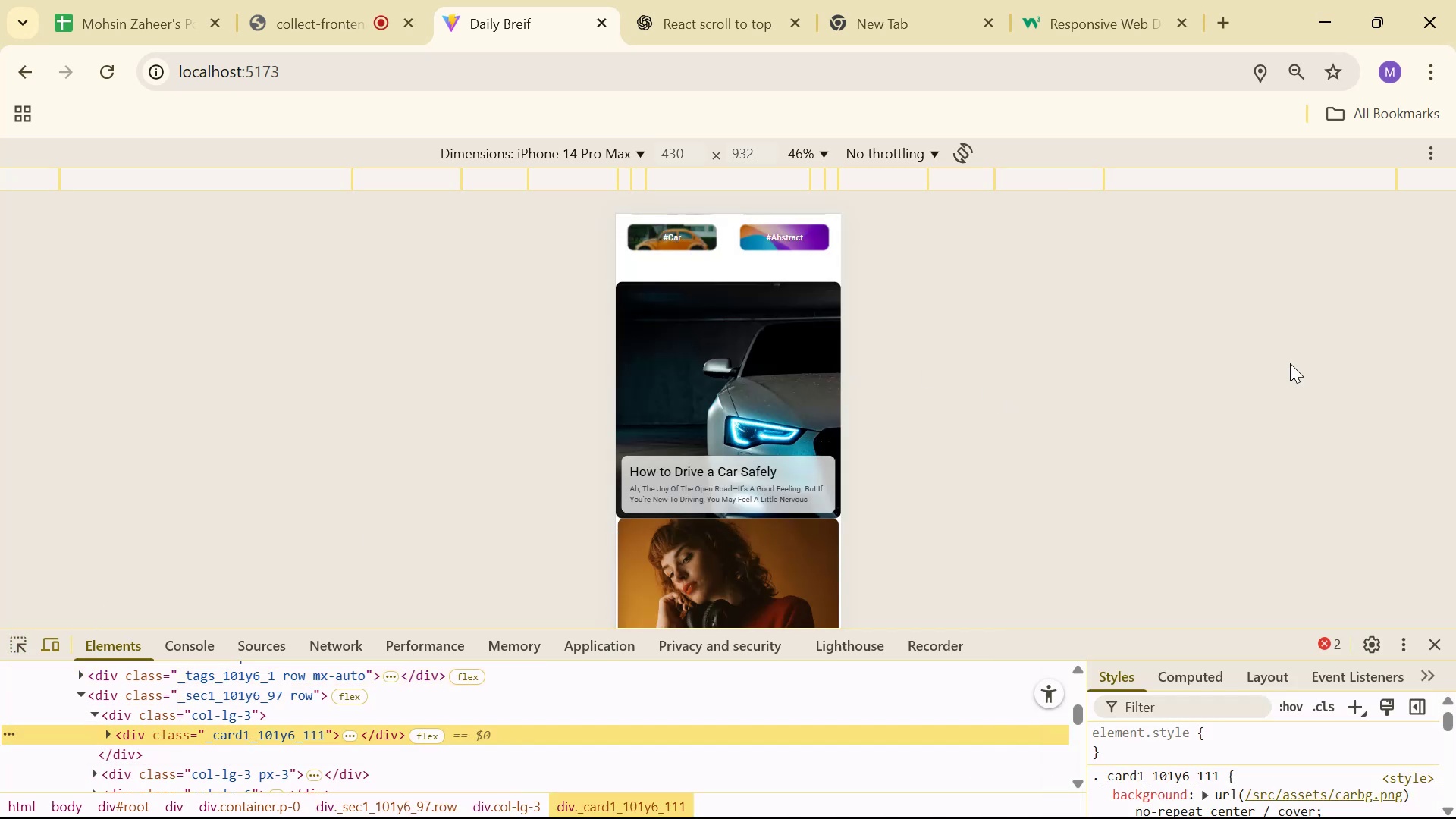 
key(Alt+Tab)
 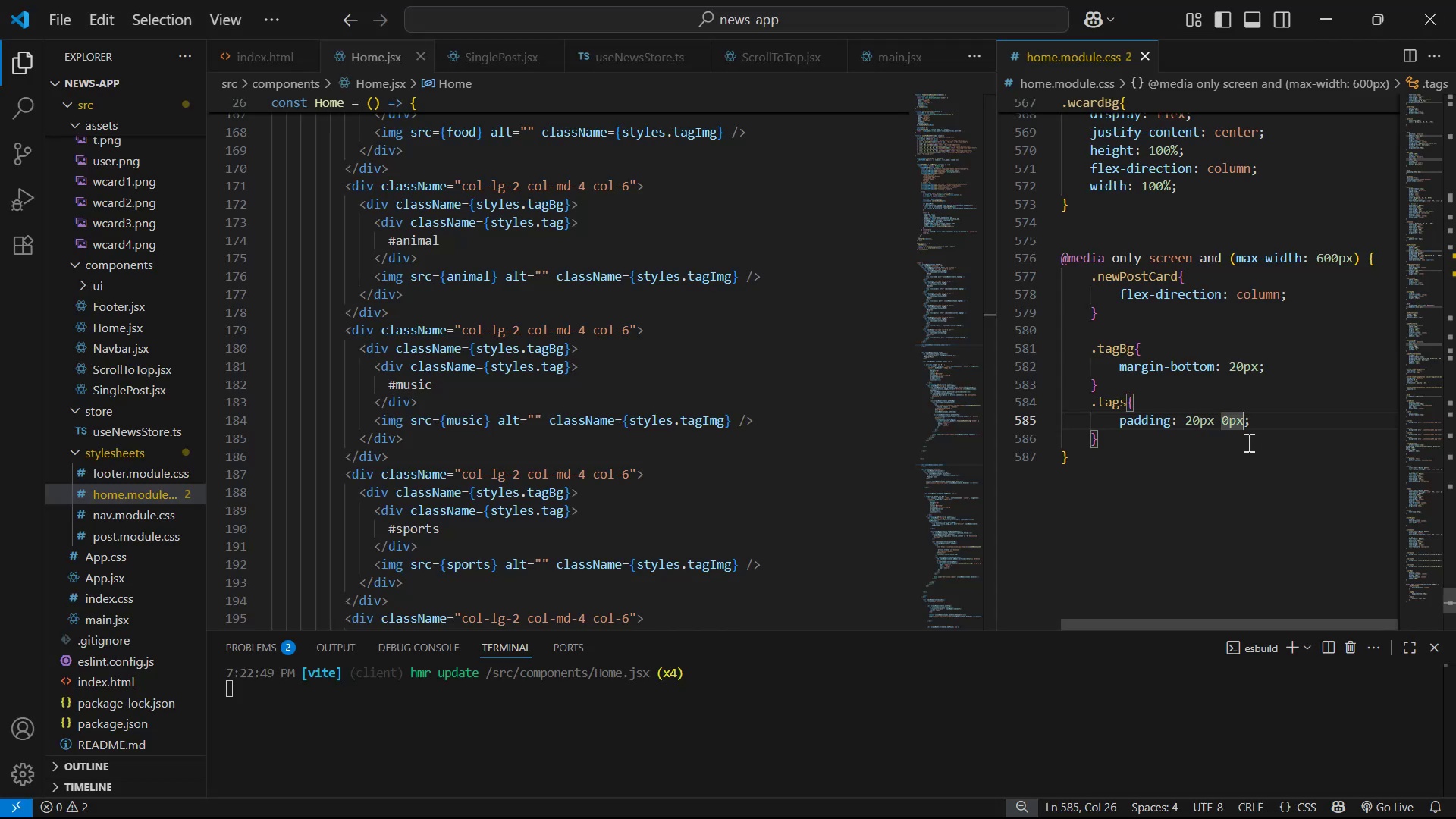 
left_click([1247, 443])
 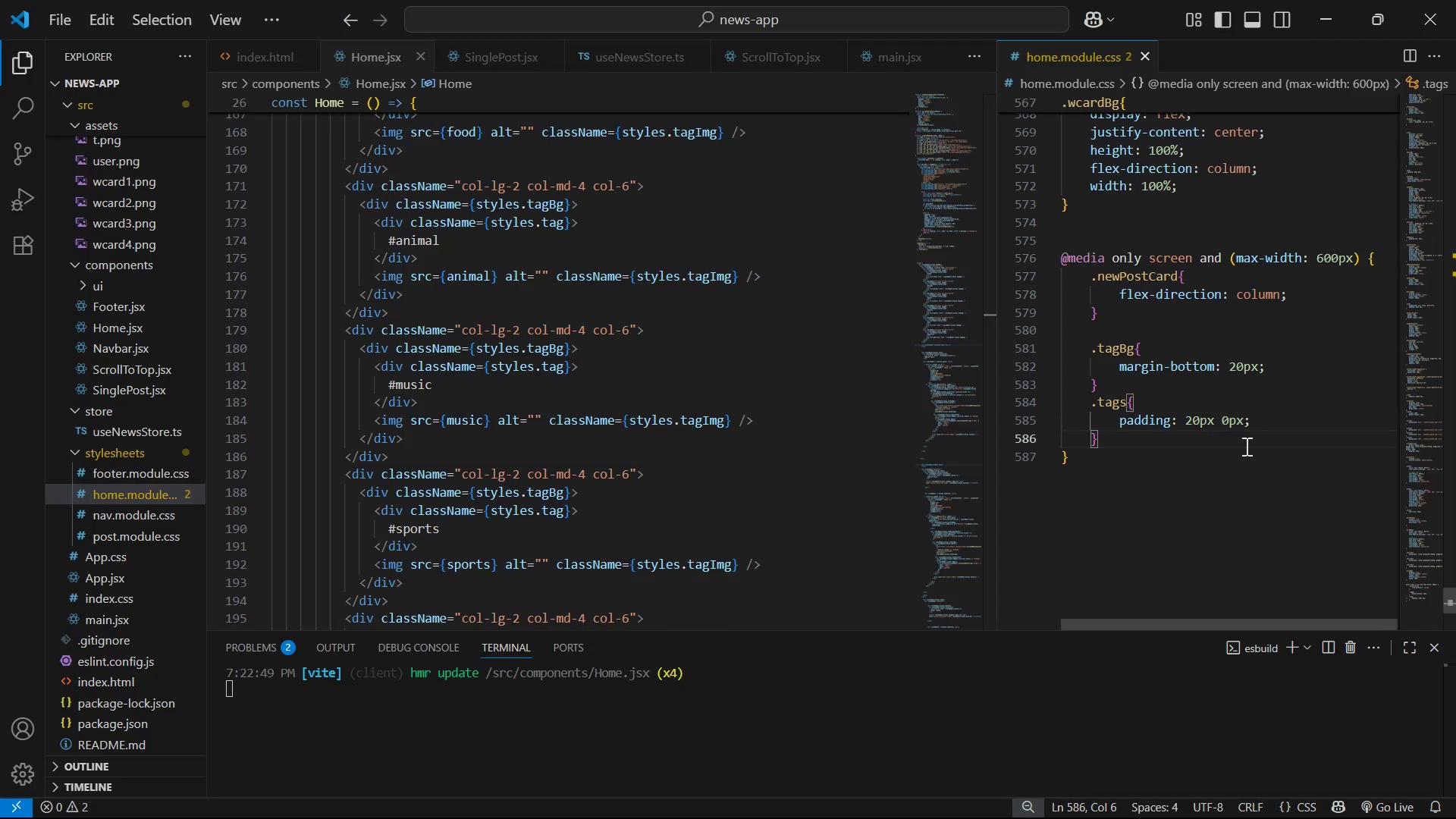 
key(Enter)
 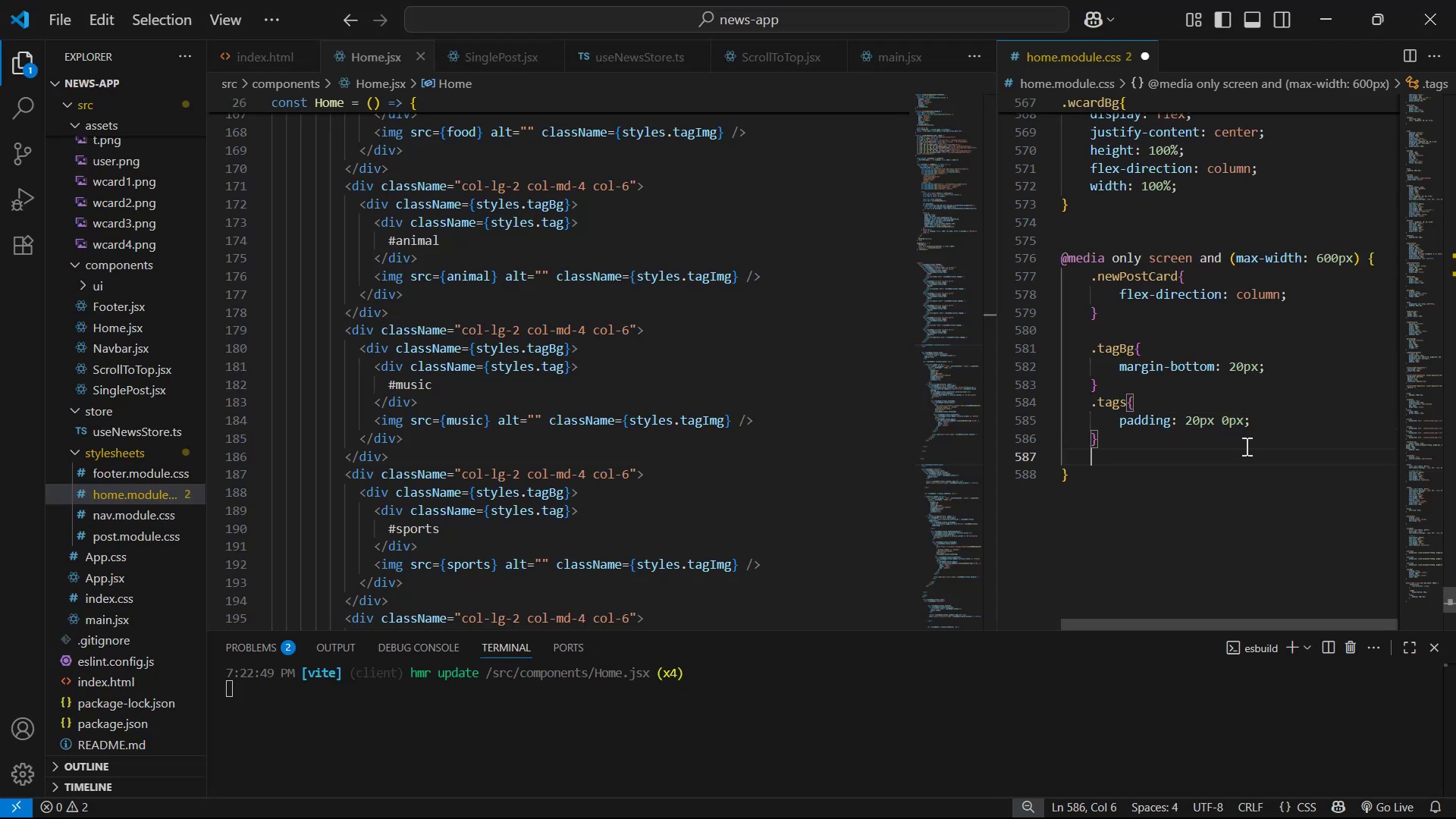 
key(Enter)
 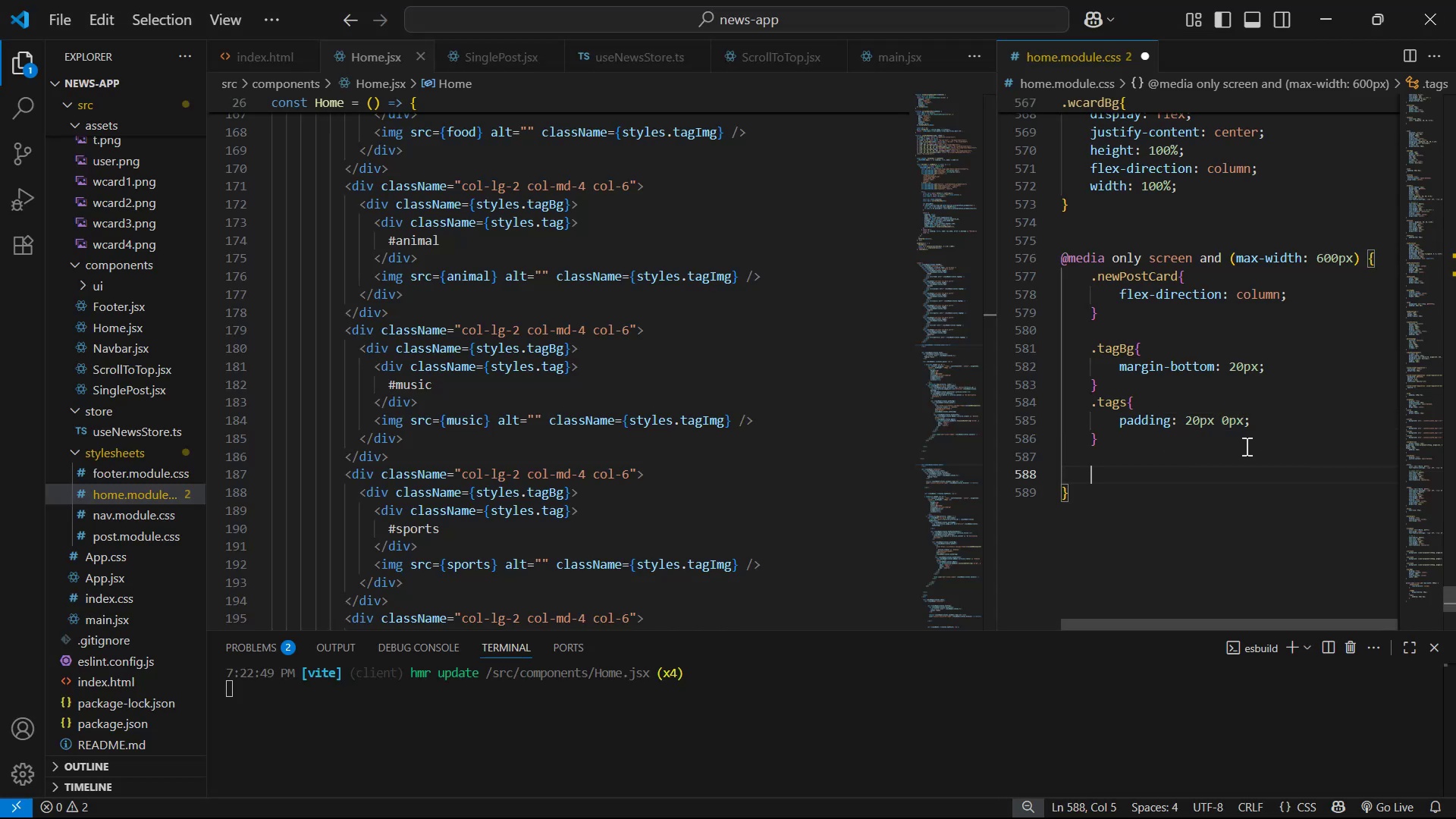 
type(.ca)
 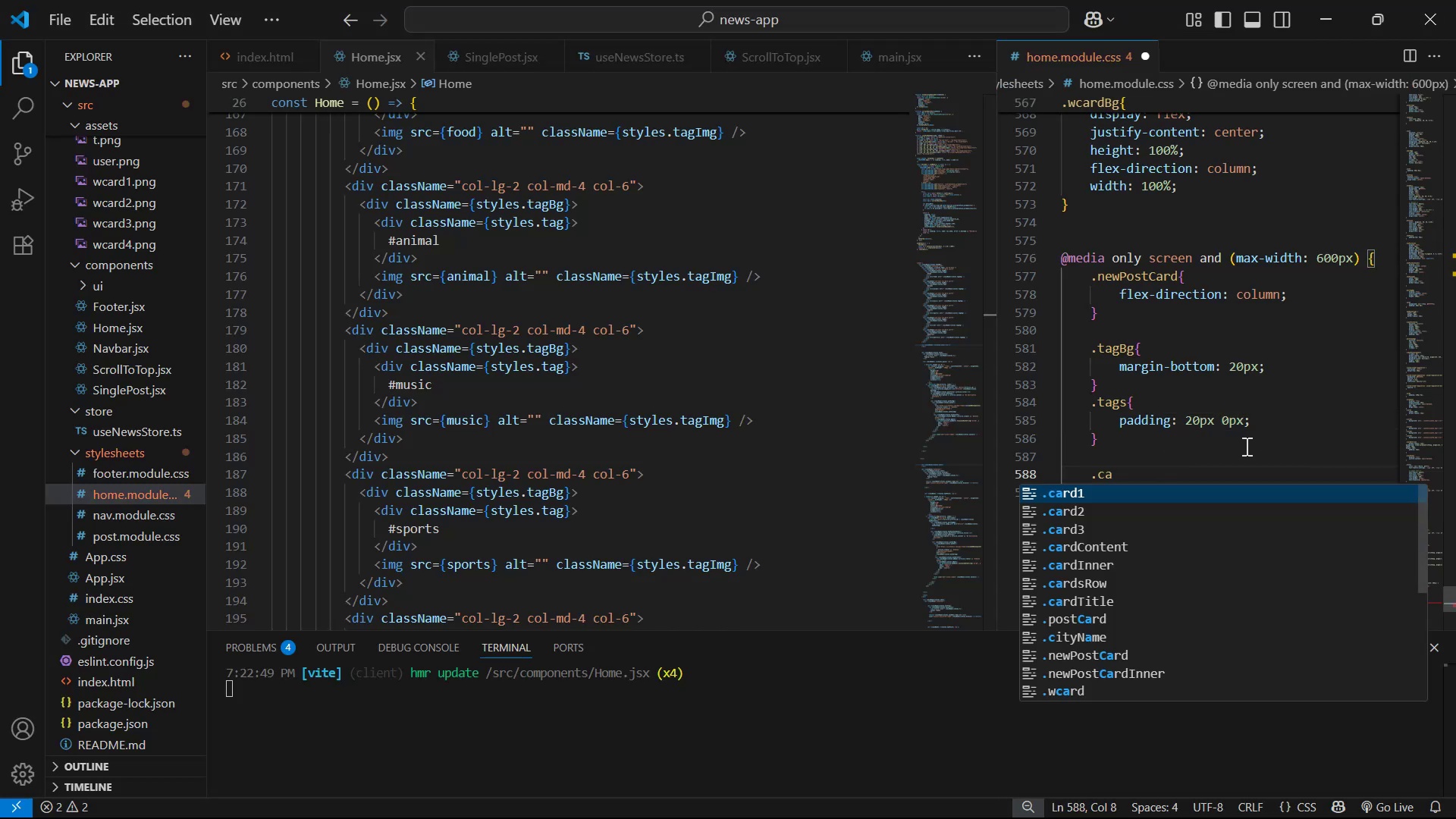 
key(Enter)
 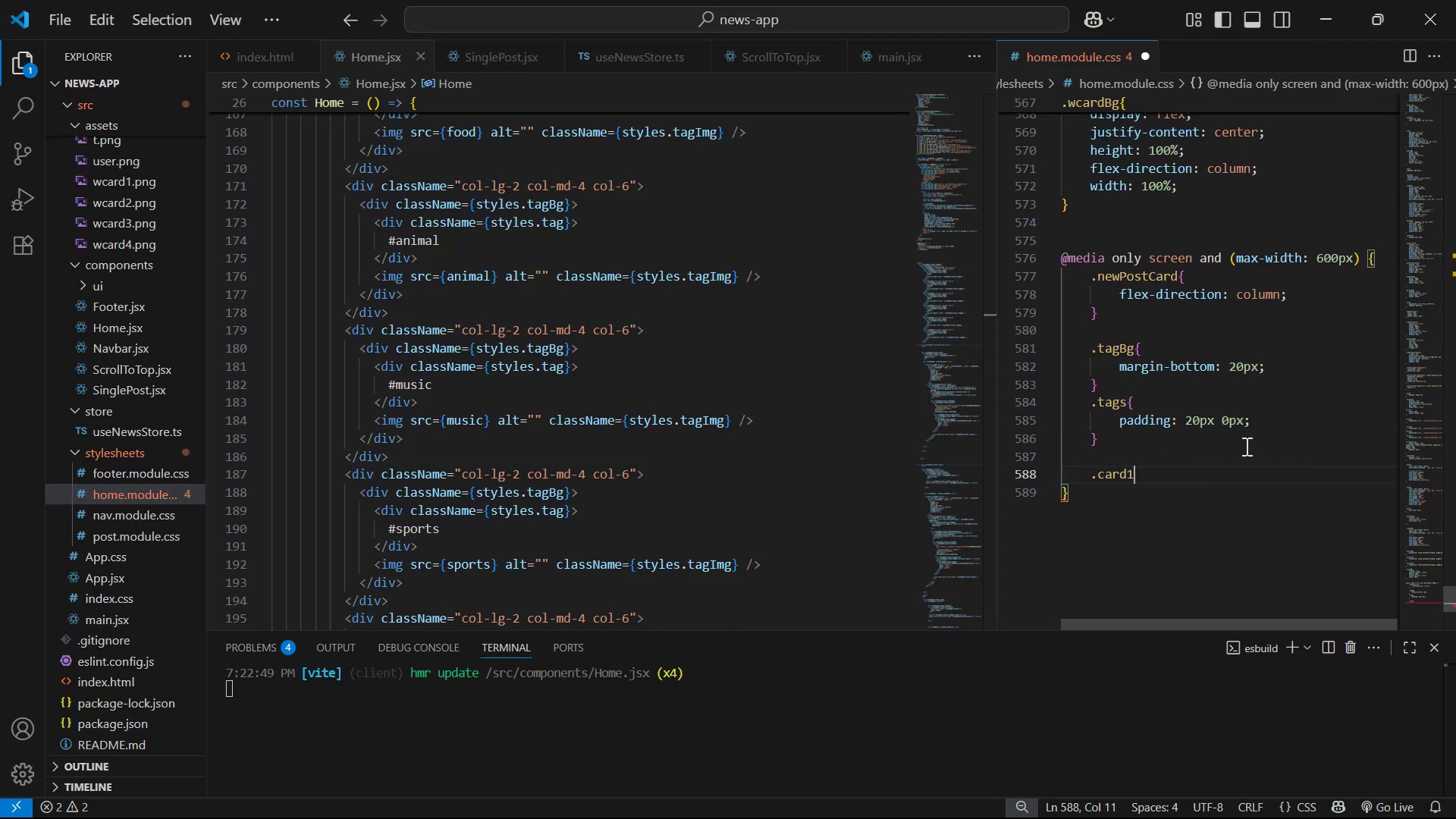 
key(Shift+ShiftLeft)
 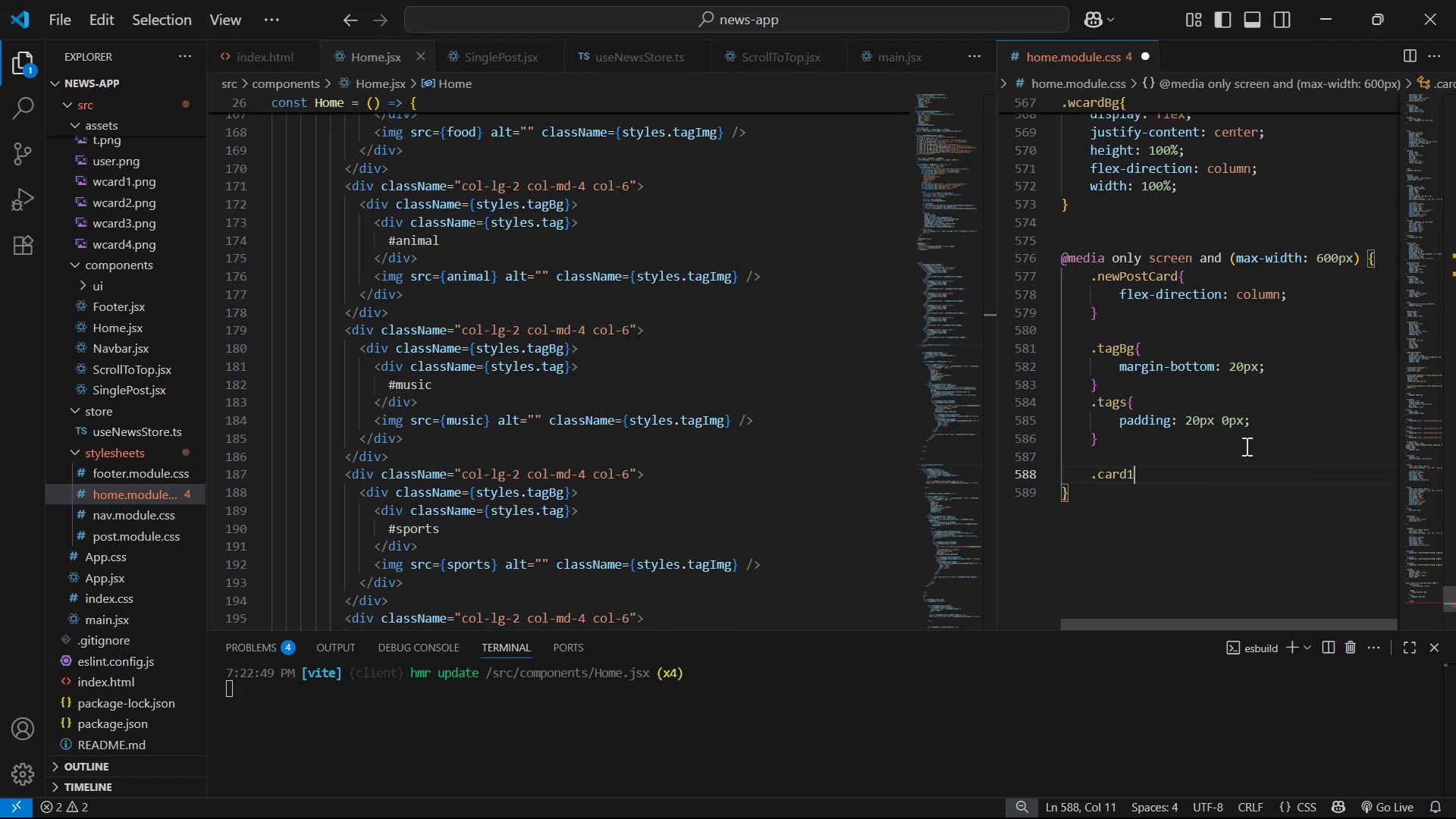 
key(Shift+BracketLeft)
 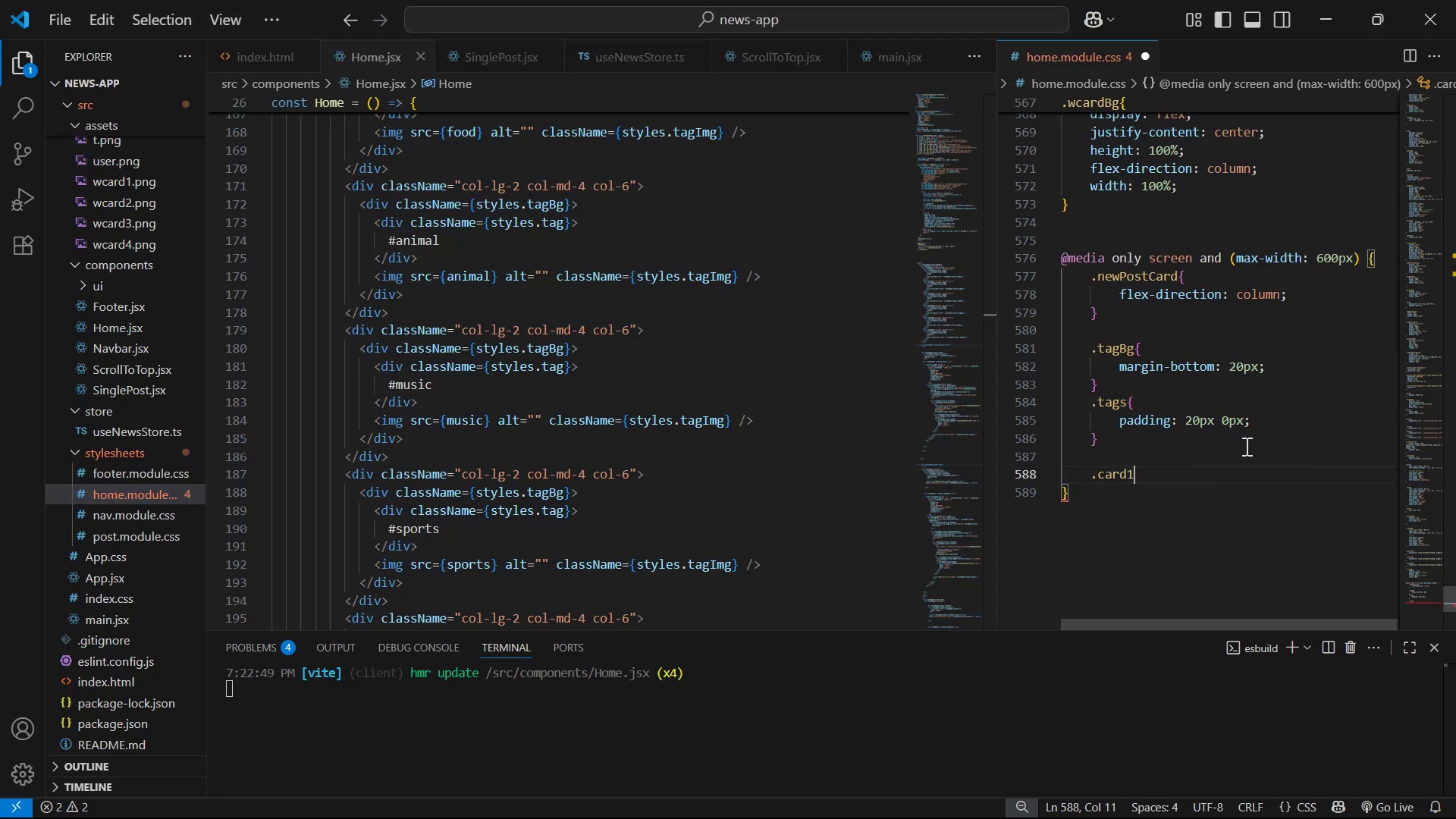 
key(Enter)
 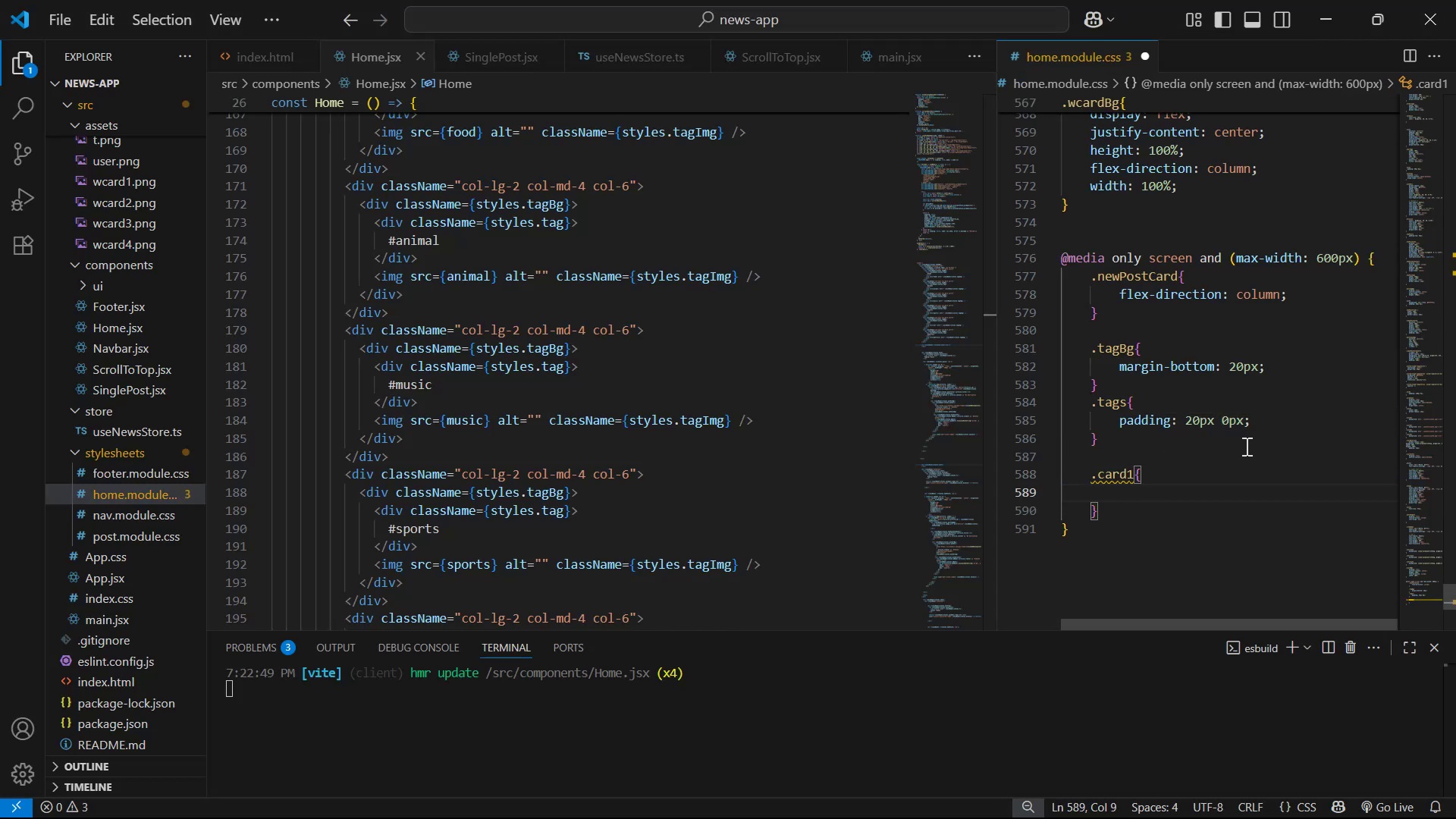 
key(Alt+AltLeft)
 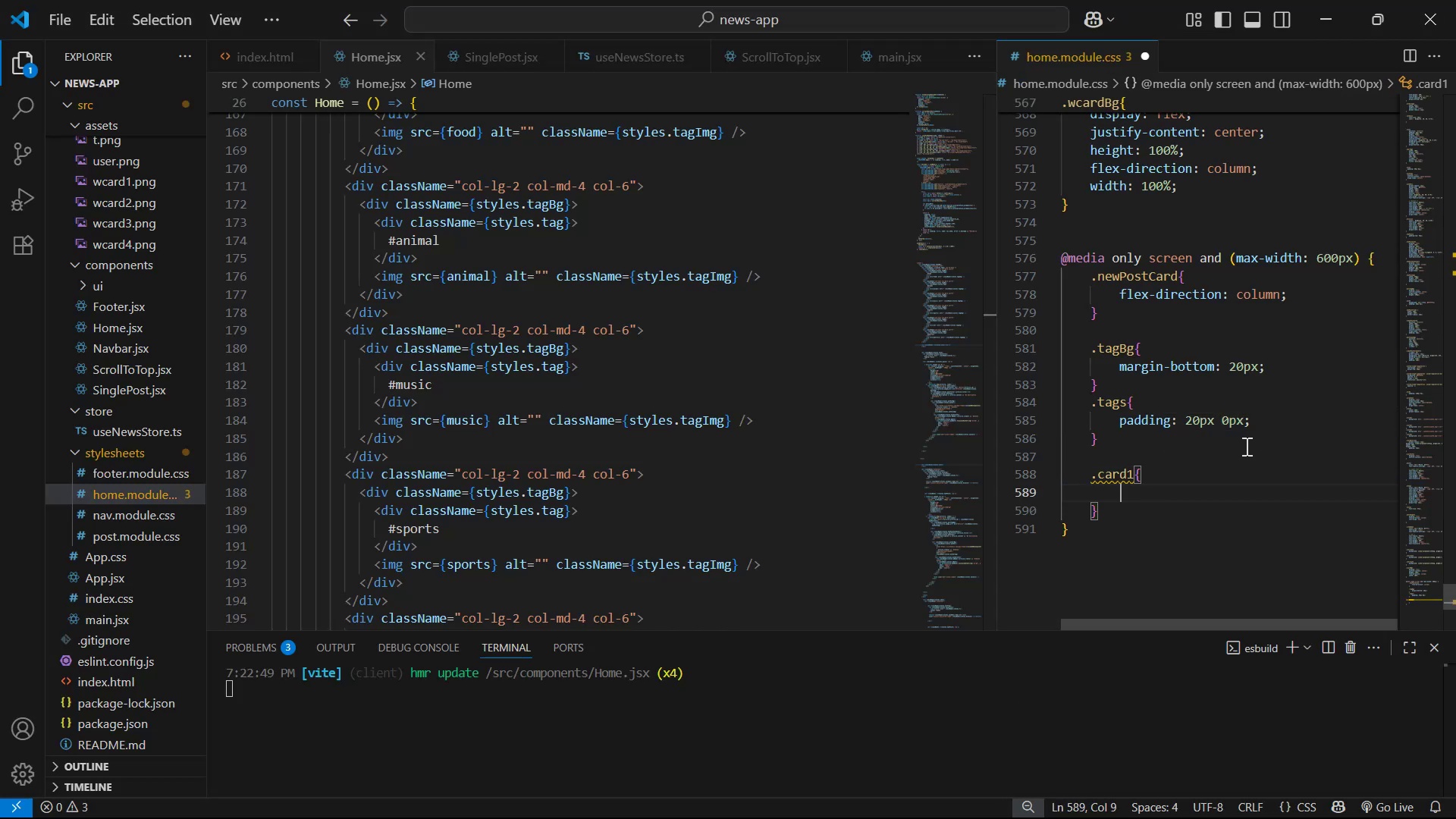 
key(Alt+Tab)
 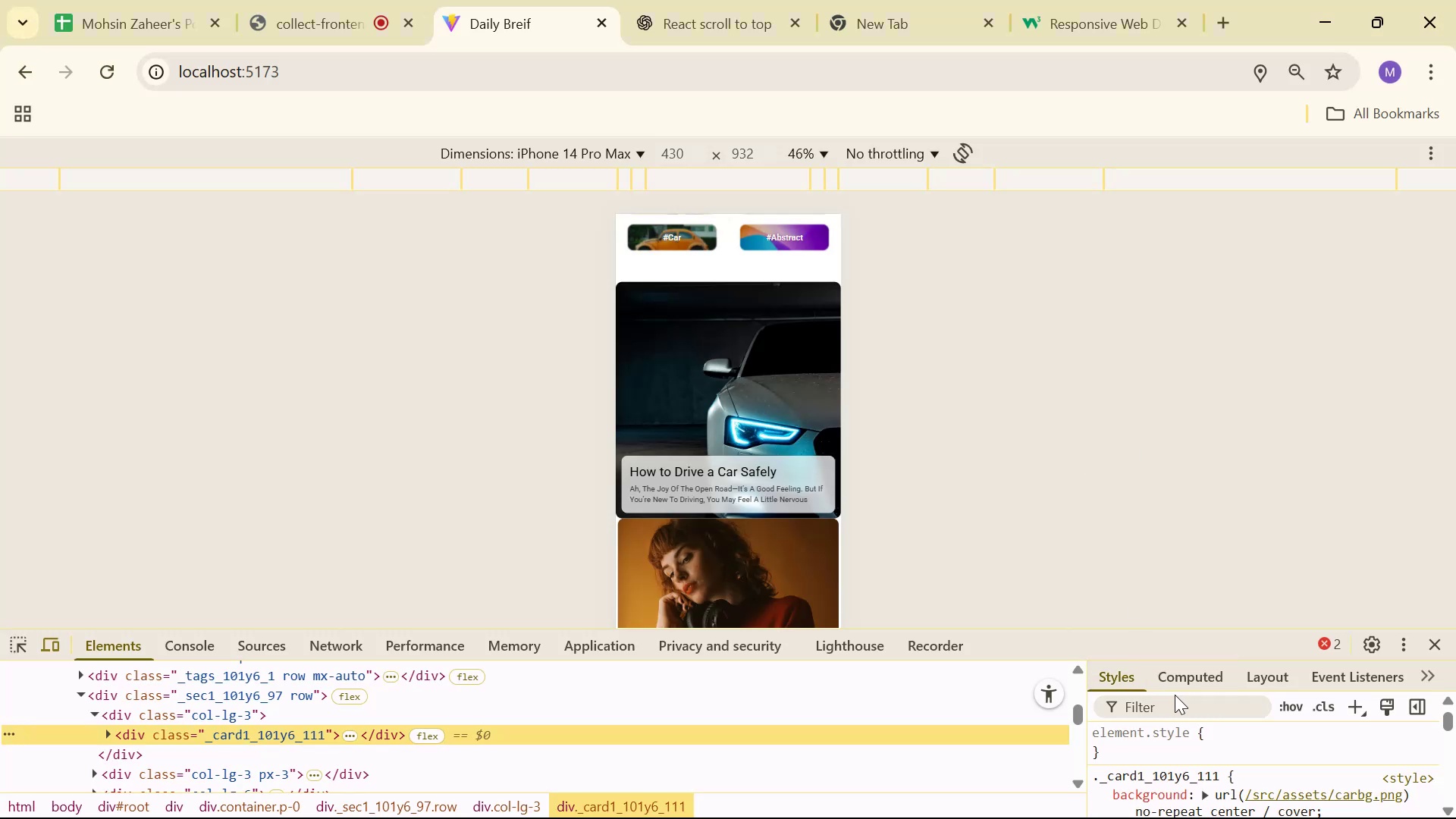 
scroll: coordinate [1272, 752], scroll_direction: down, amount: 1.0
 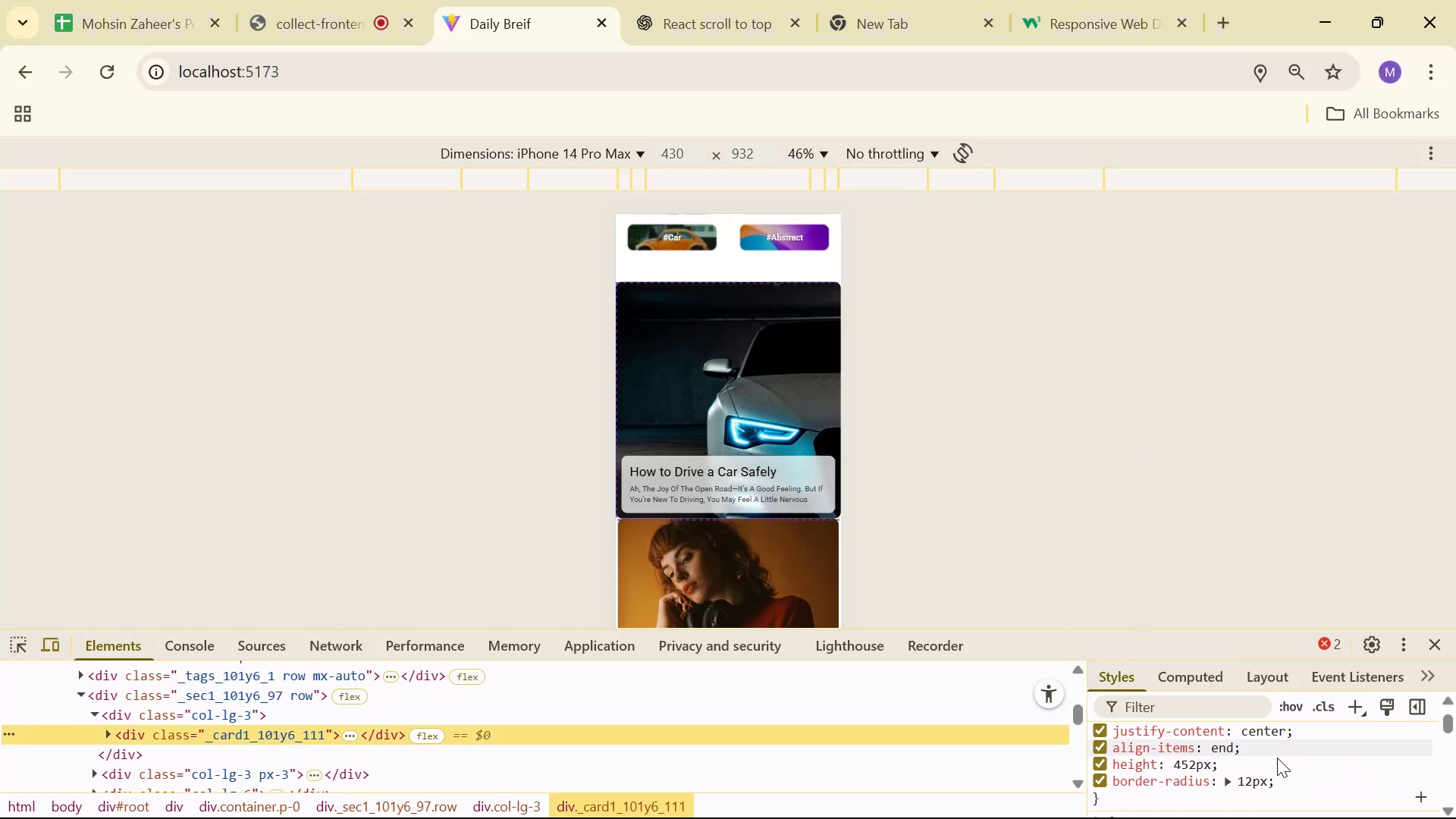 
scroll: coordinate [1269, 767], scroll_direction: up, amount: 1.0
 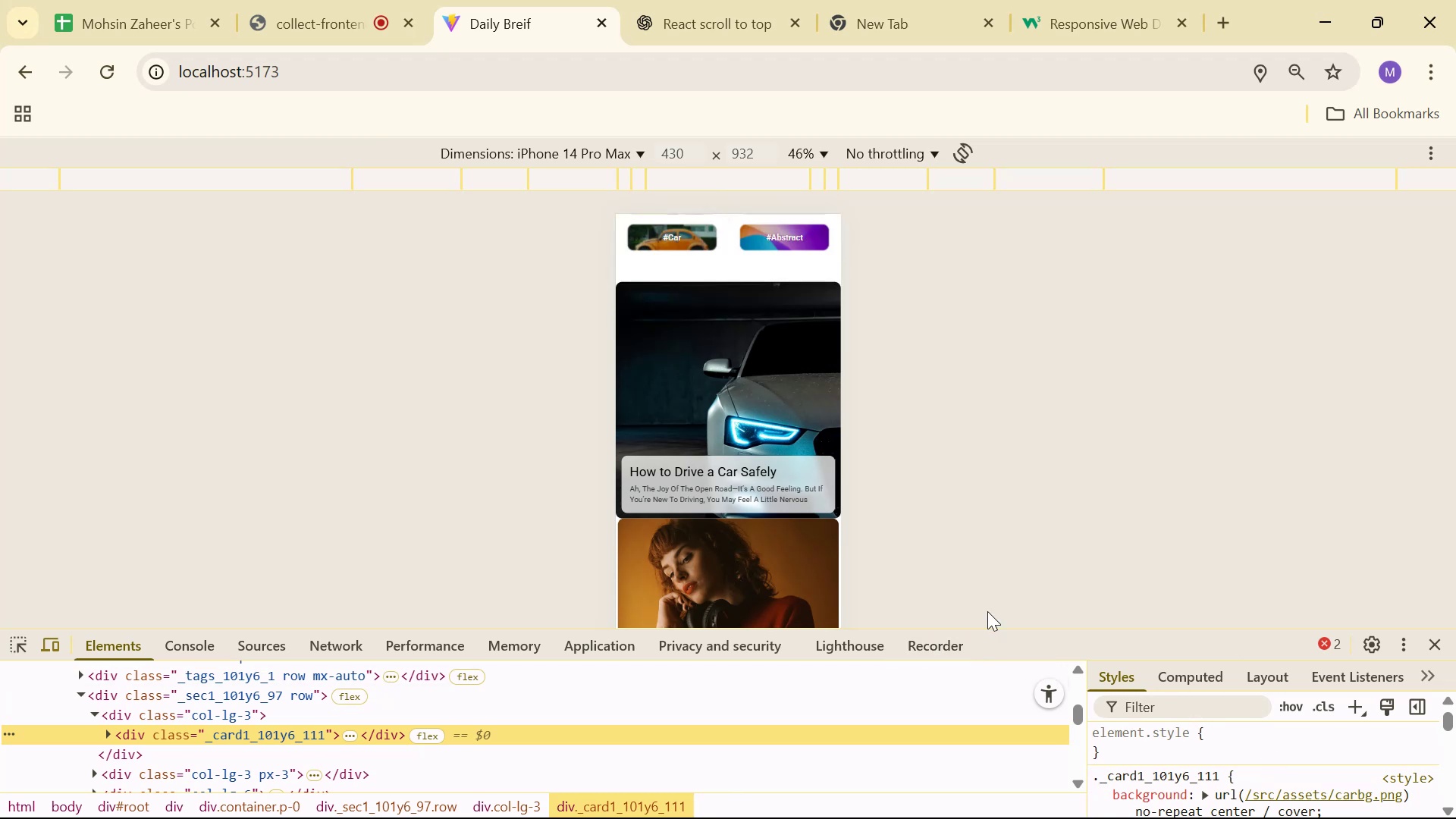 
left_click_drag(start_coordinate=[998, 626], to_coordinate=[1015, 544])
 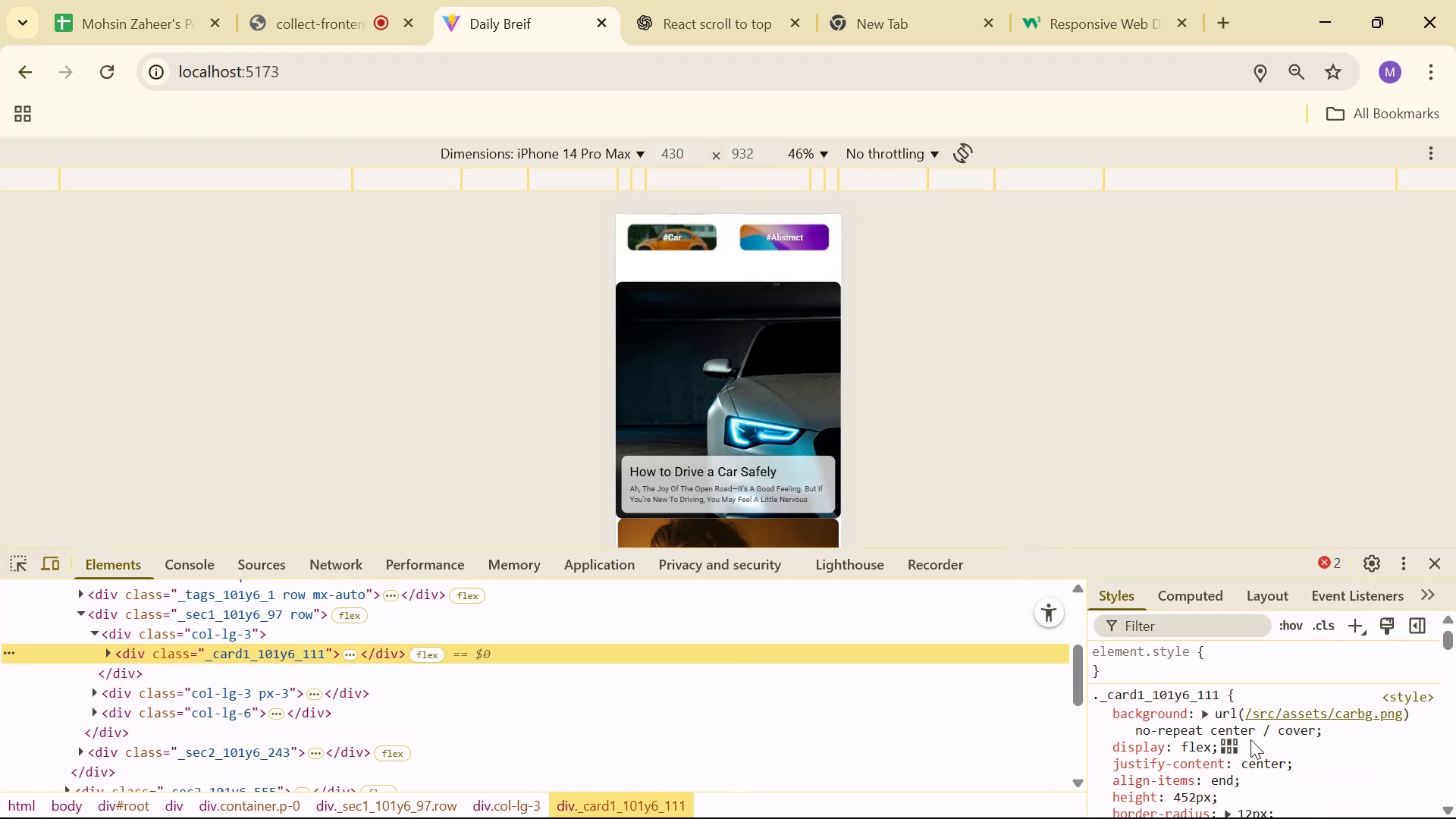 
scroll: coordinate [1270, 733], scroll_direction: down, amount: 1.0
 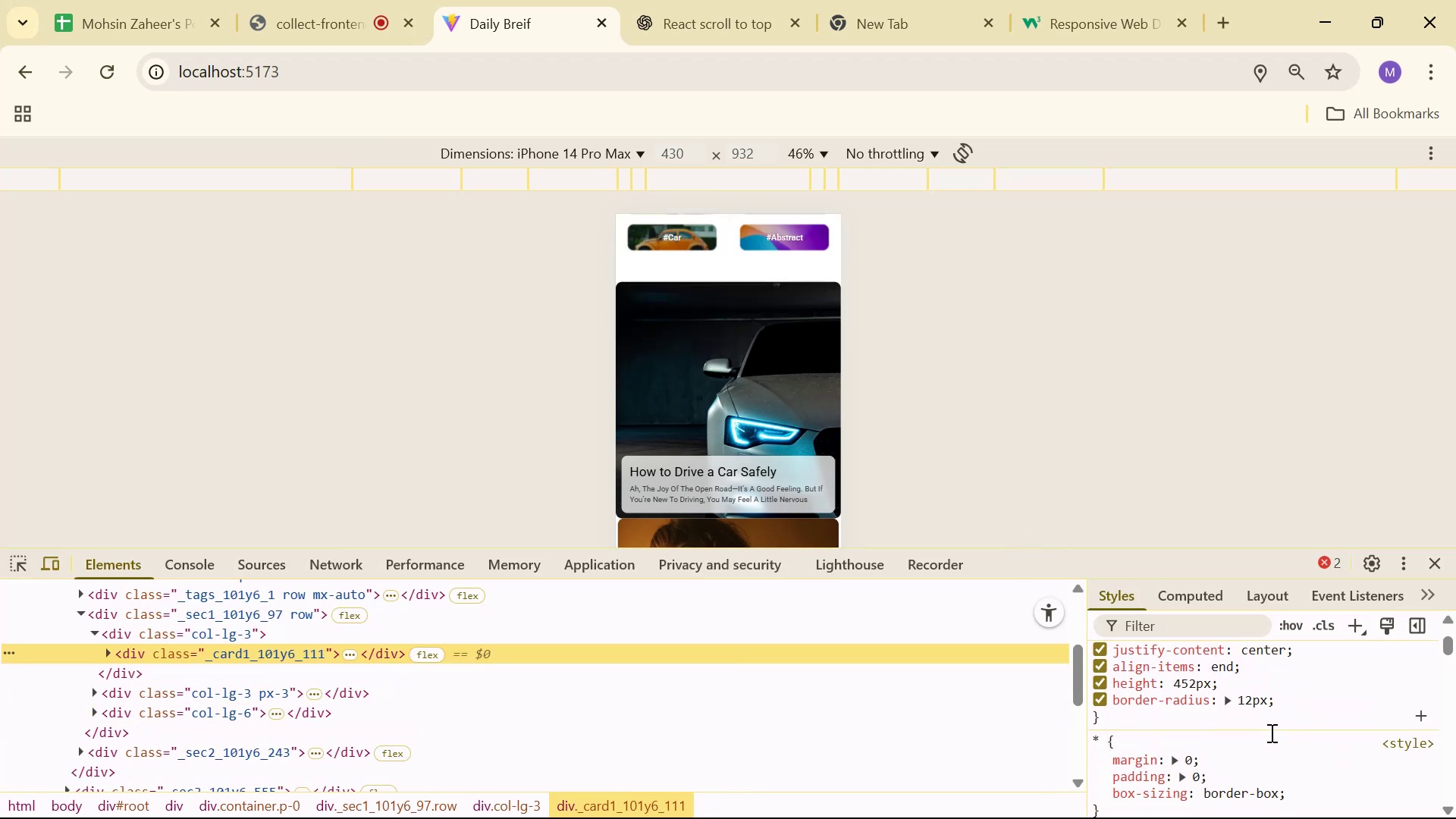 
scroll: coordinate [1270, 733], scroll_direction: up, amount: 1.0
 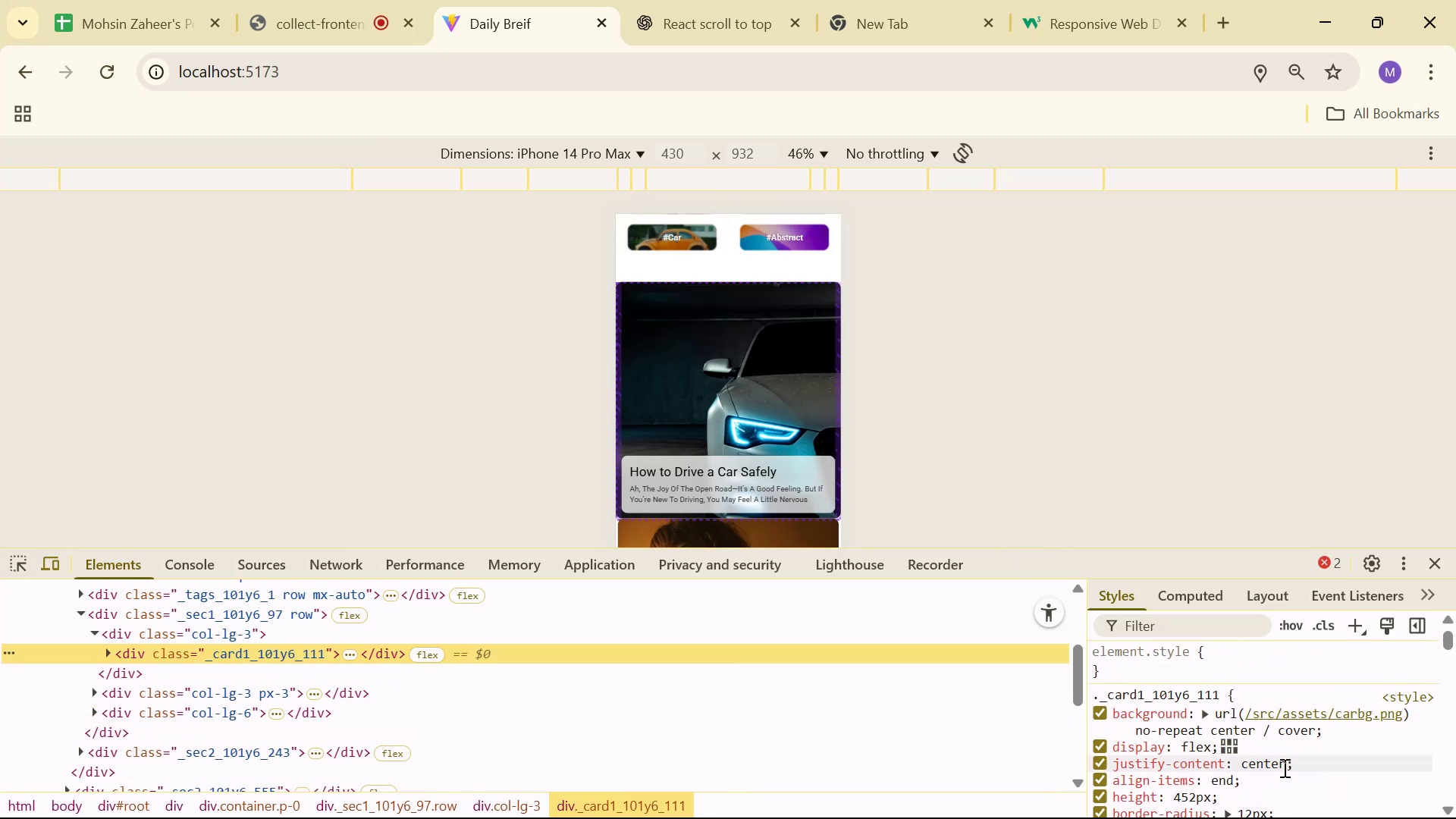 
scroll: coordinate [1281, 778], scroll_direction: down, amount: 2.0
 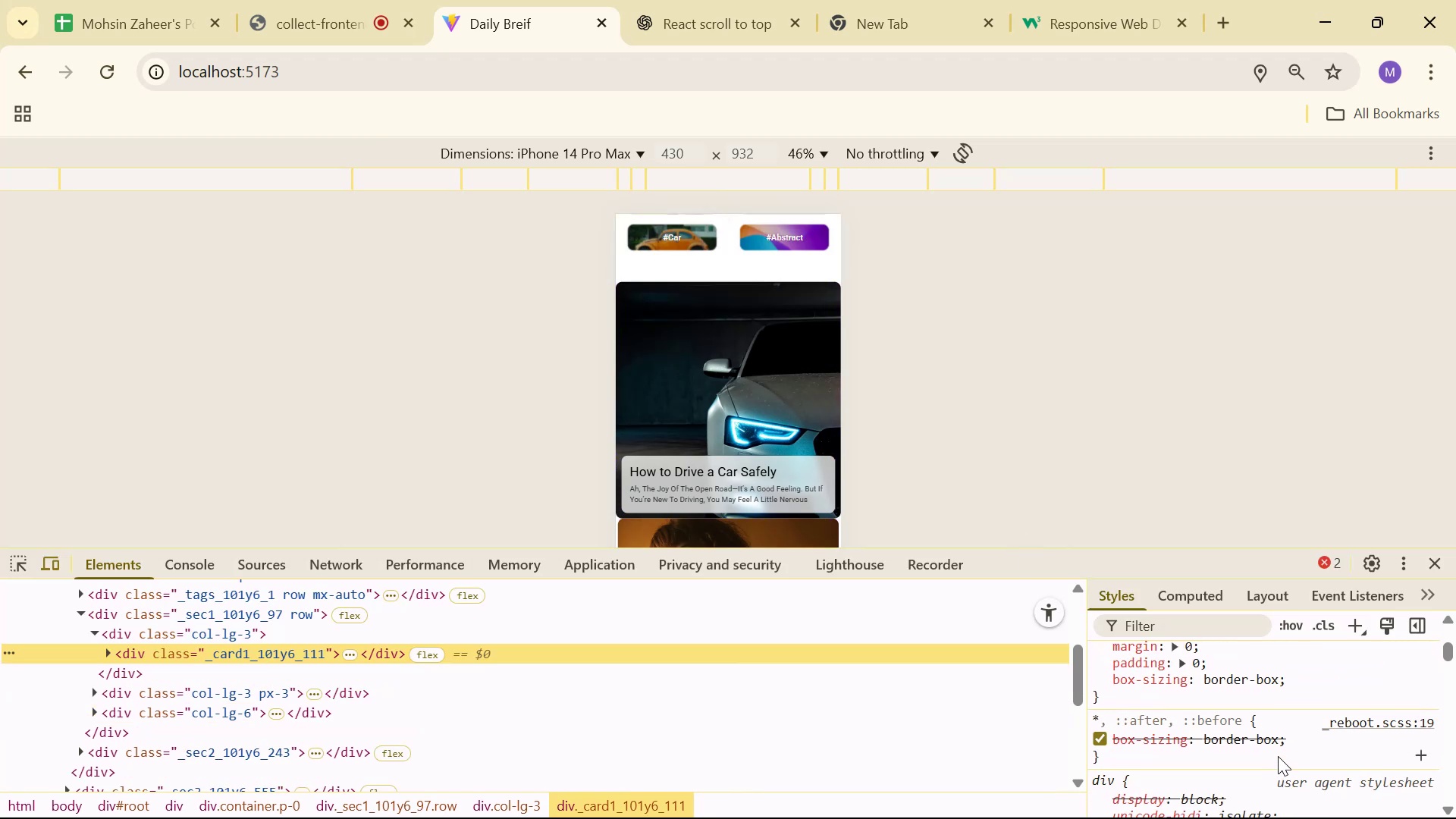 
scroll: coordinate [1280, 739], scroll_direction: up, amount: 2.0
 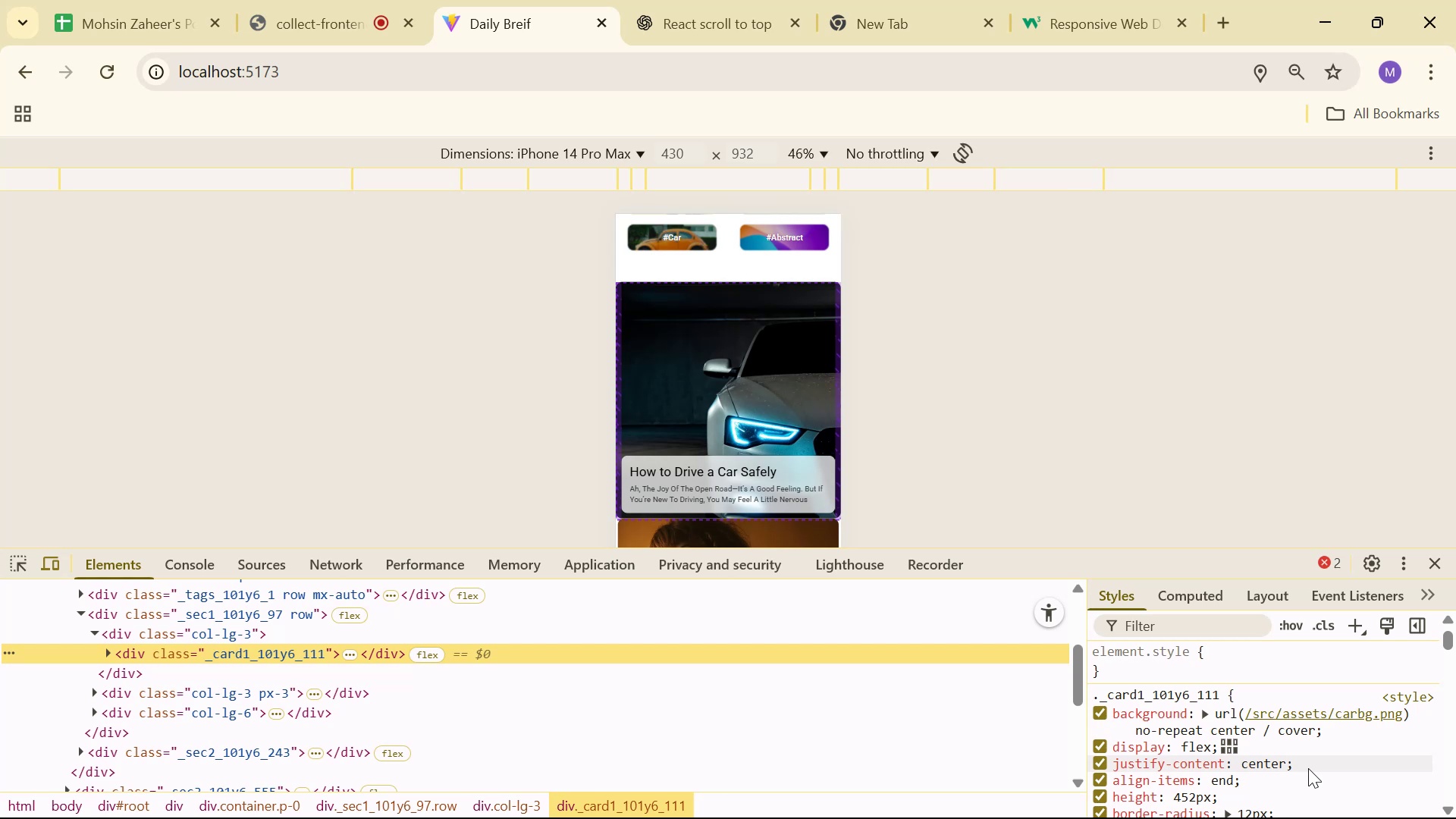 
key(Alt+AltLeft)
 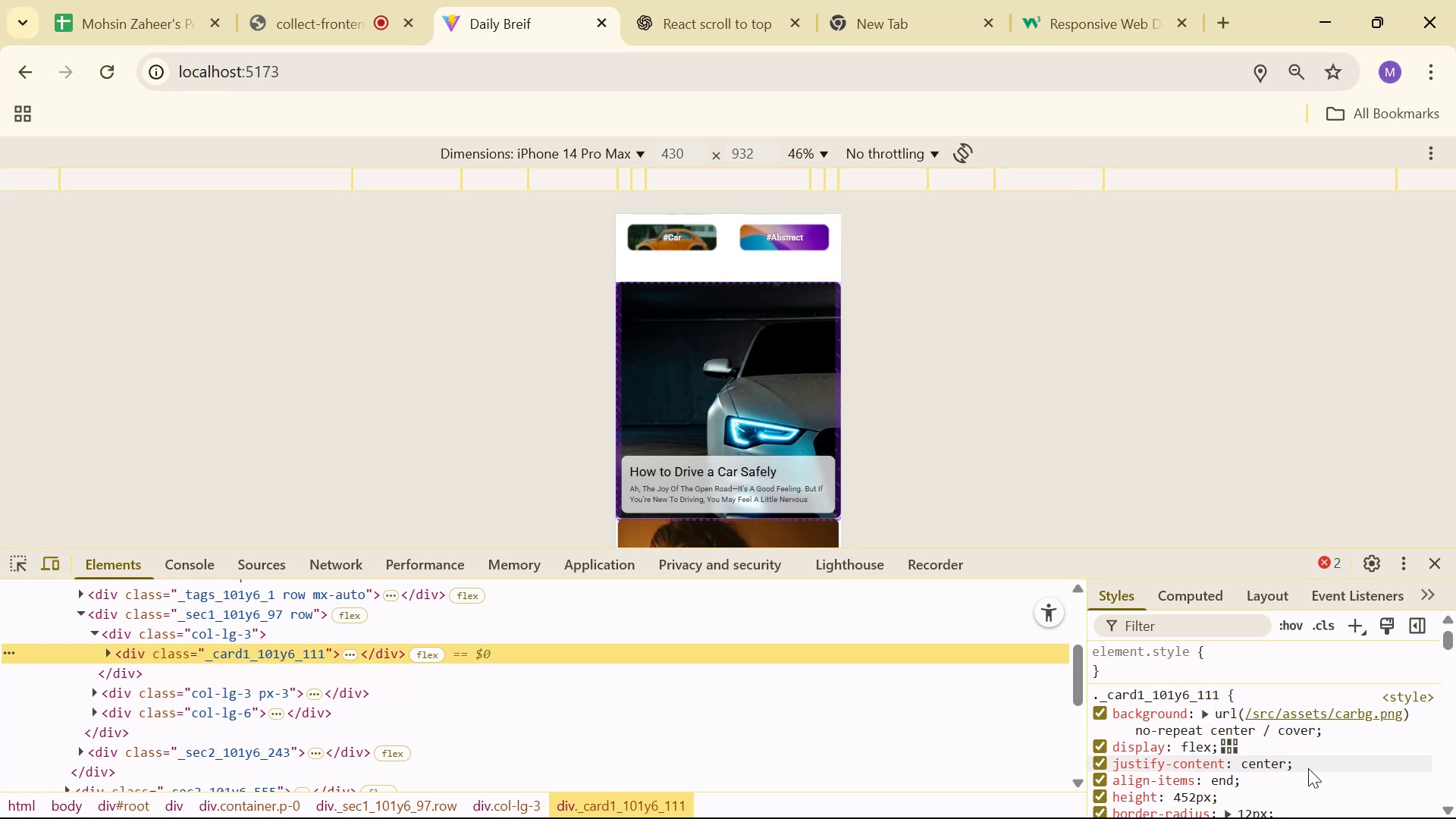 
key(Alt+Tab)
 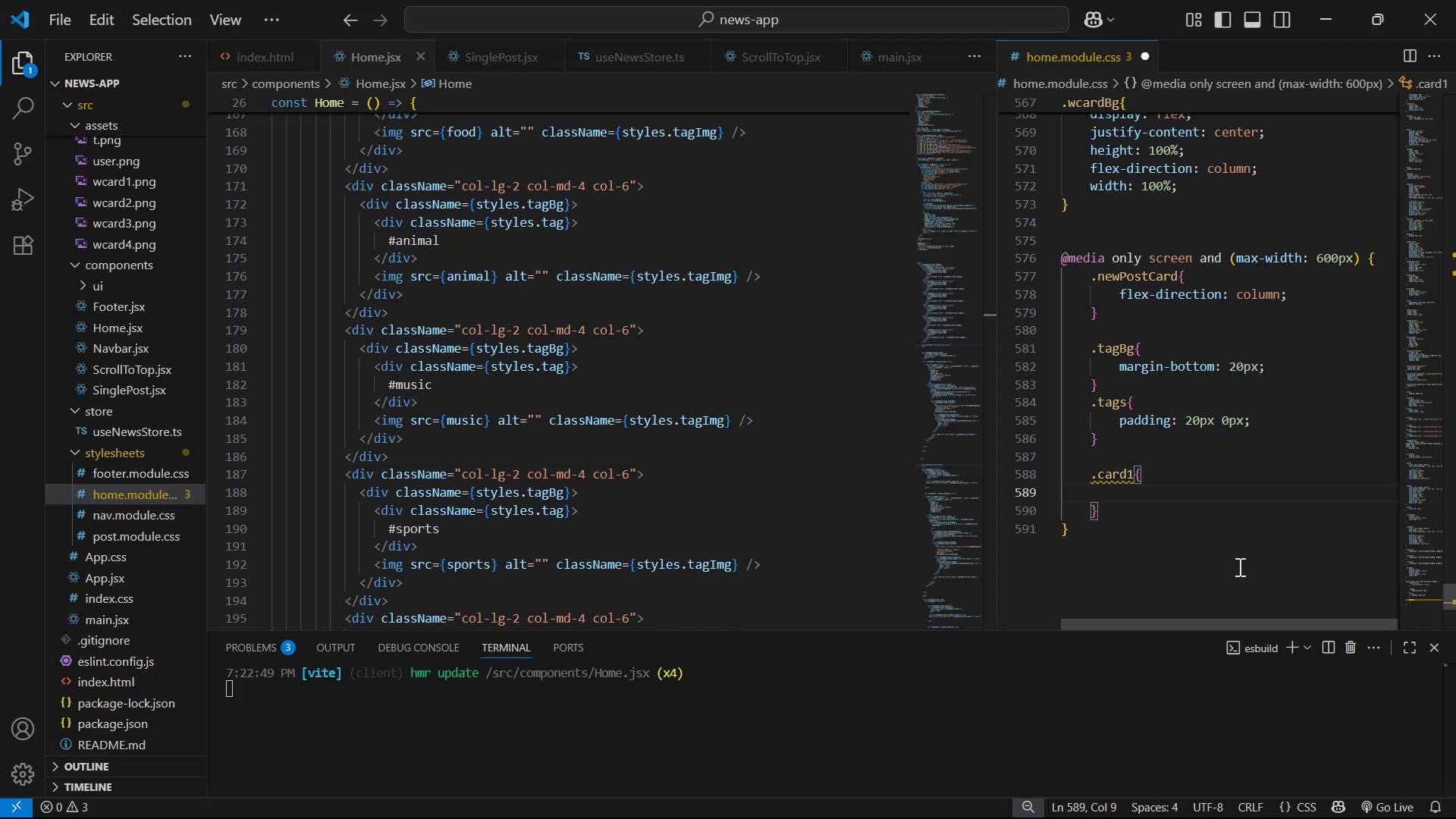 
type(wi)
 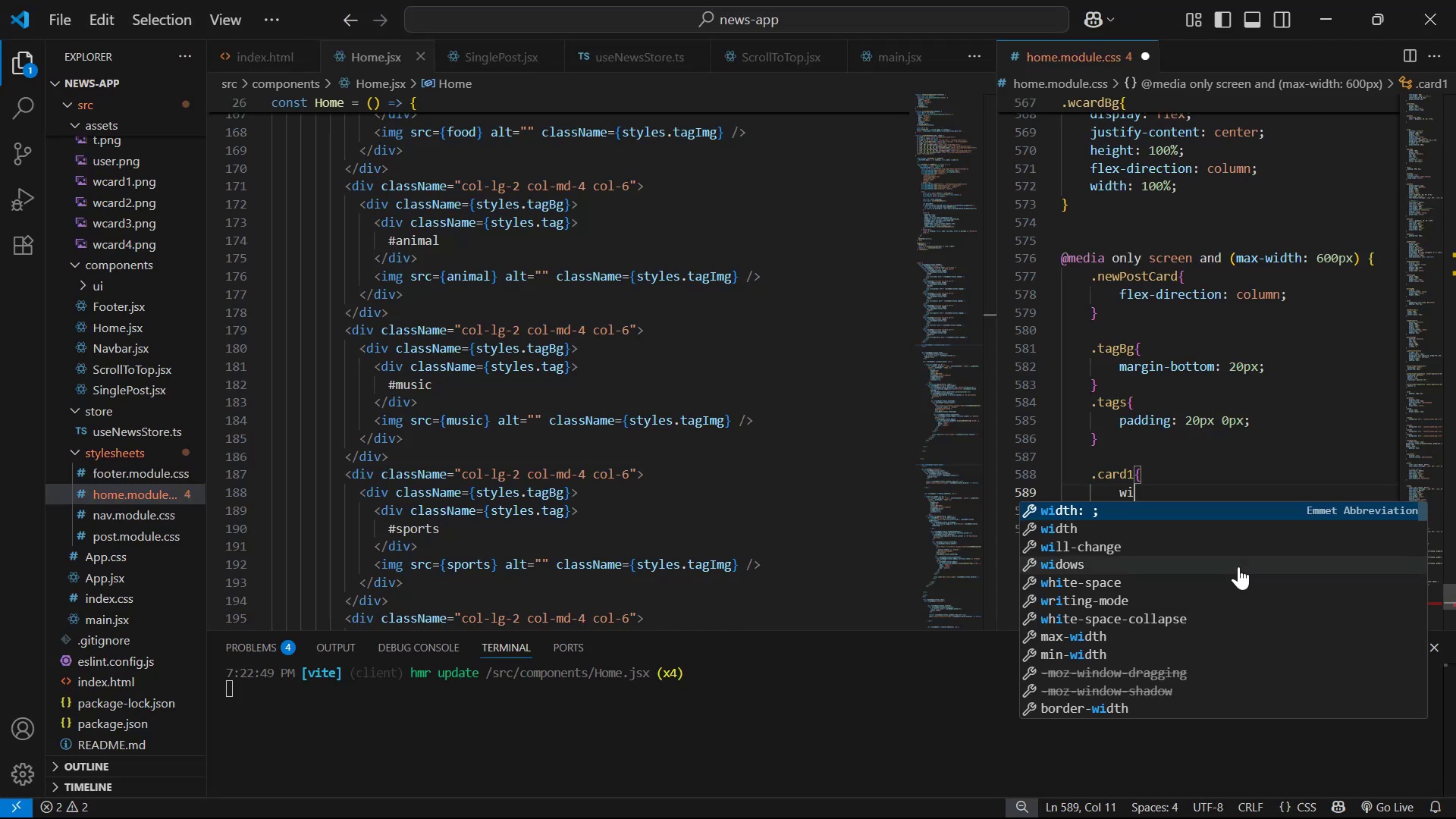 
key(Enter)
 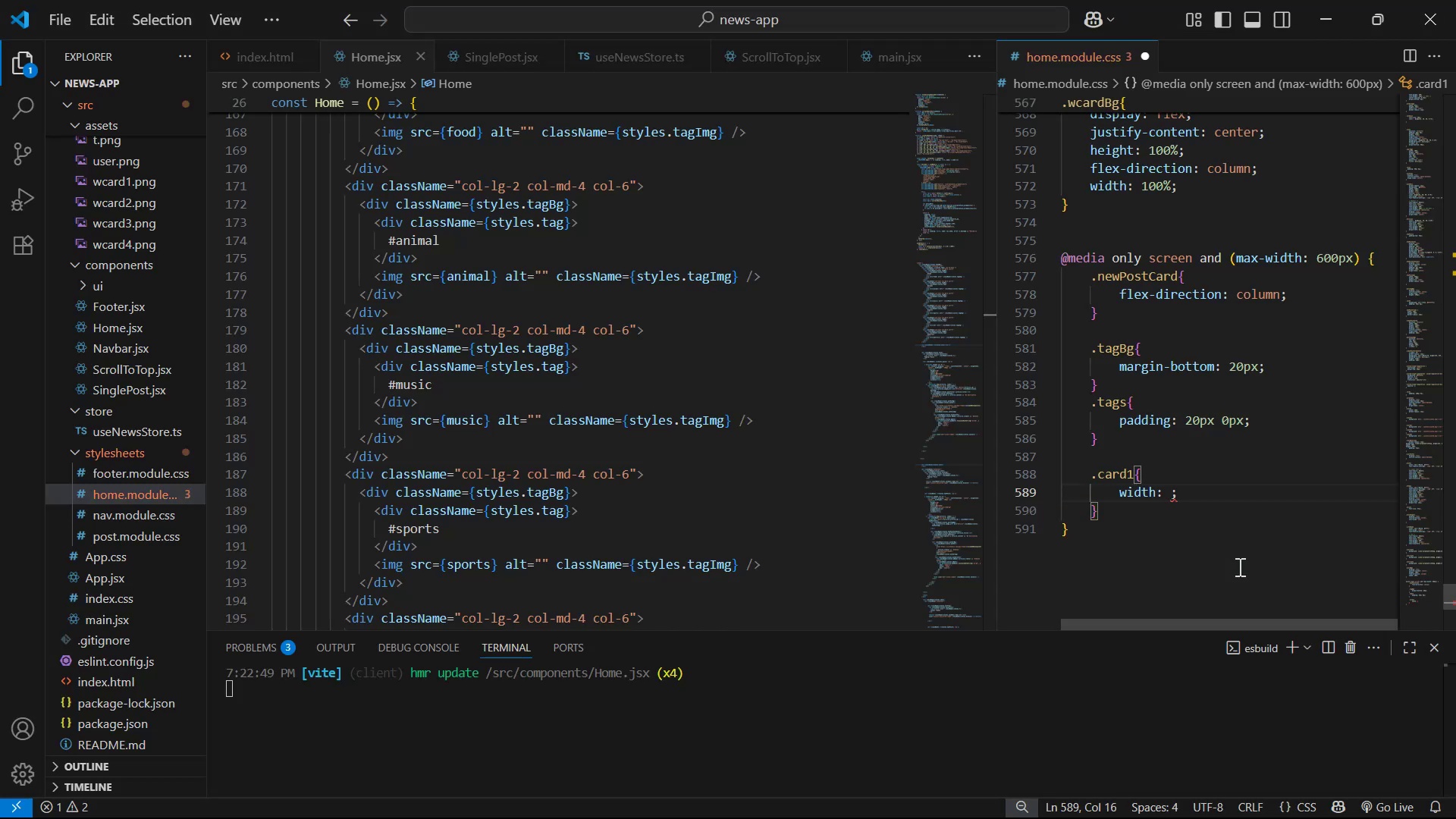 
type(90%)
 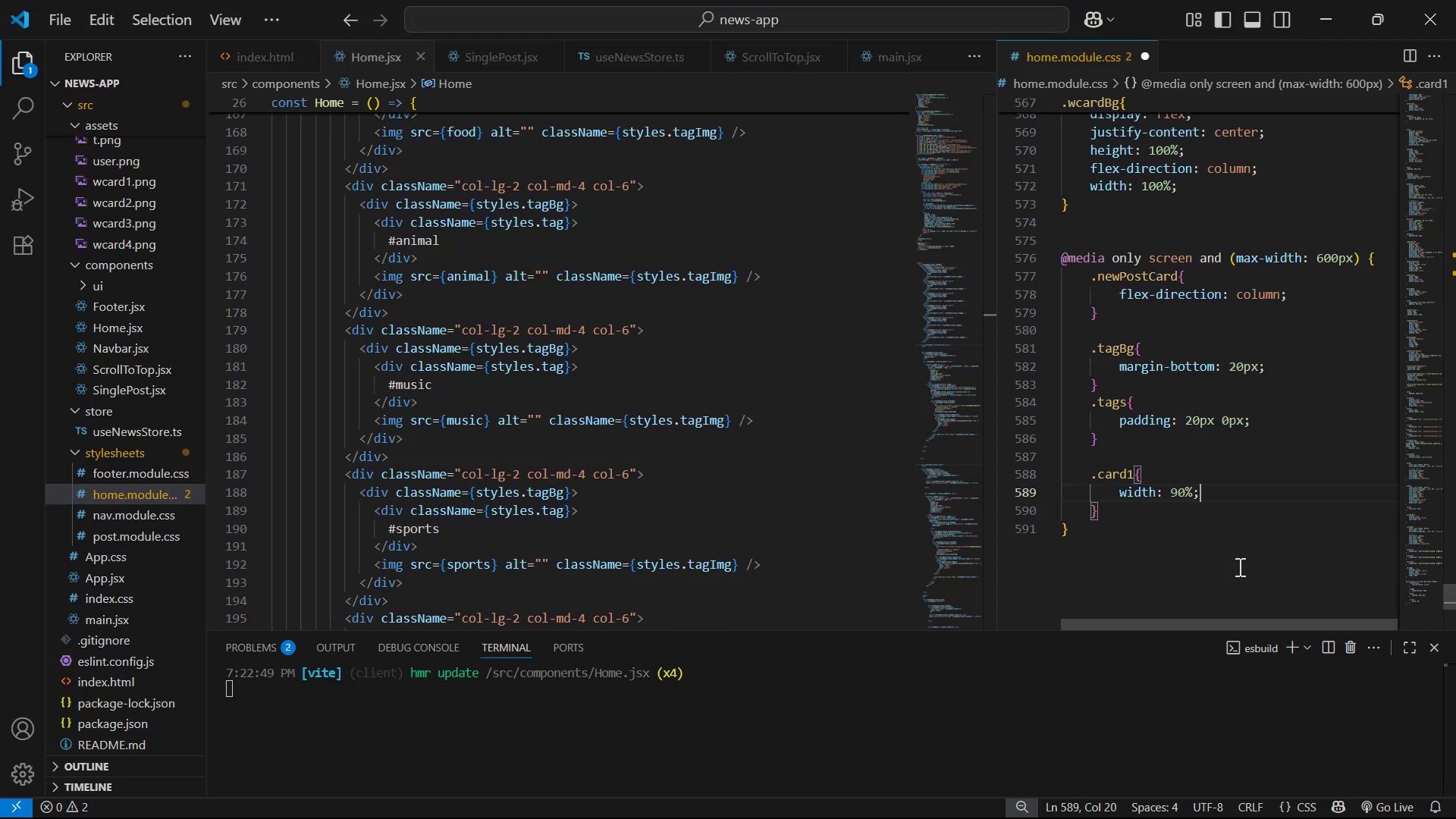 
 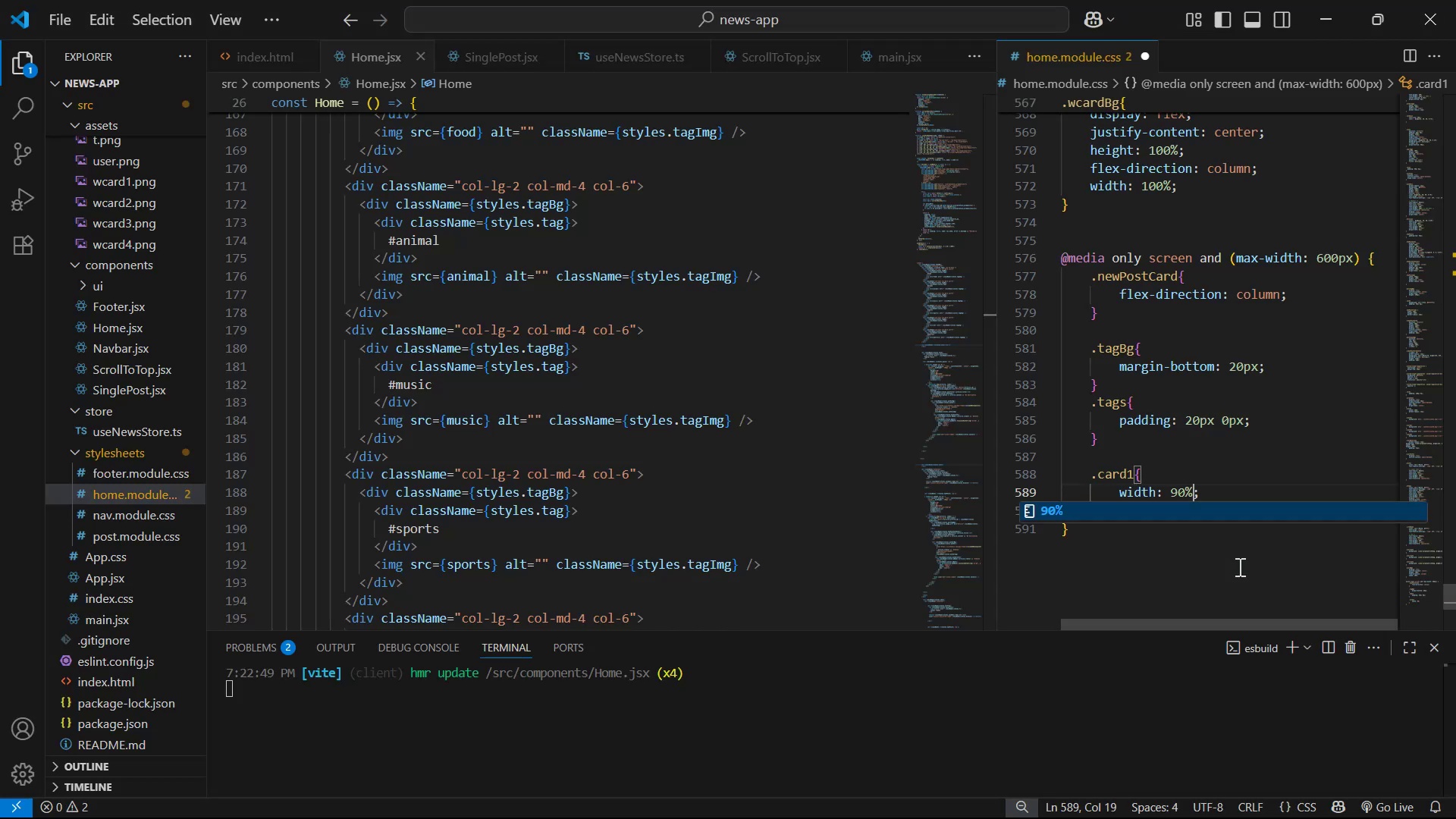 
key(ArrowRight)
 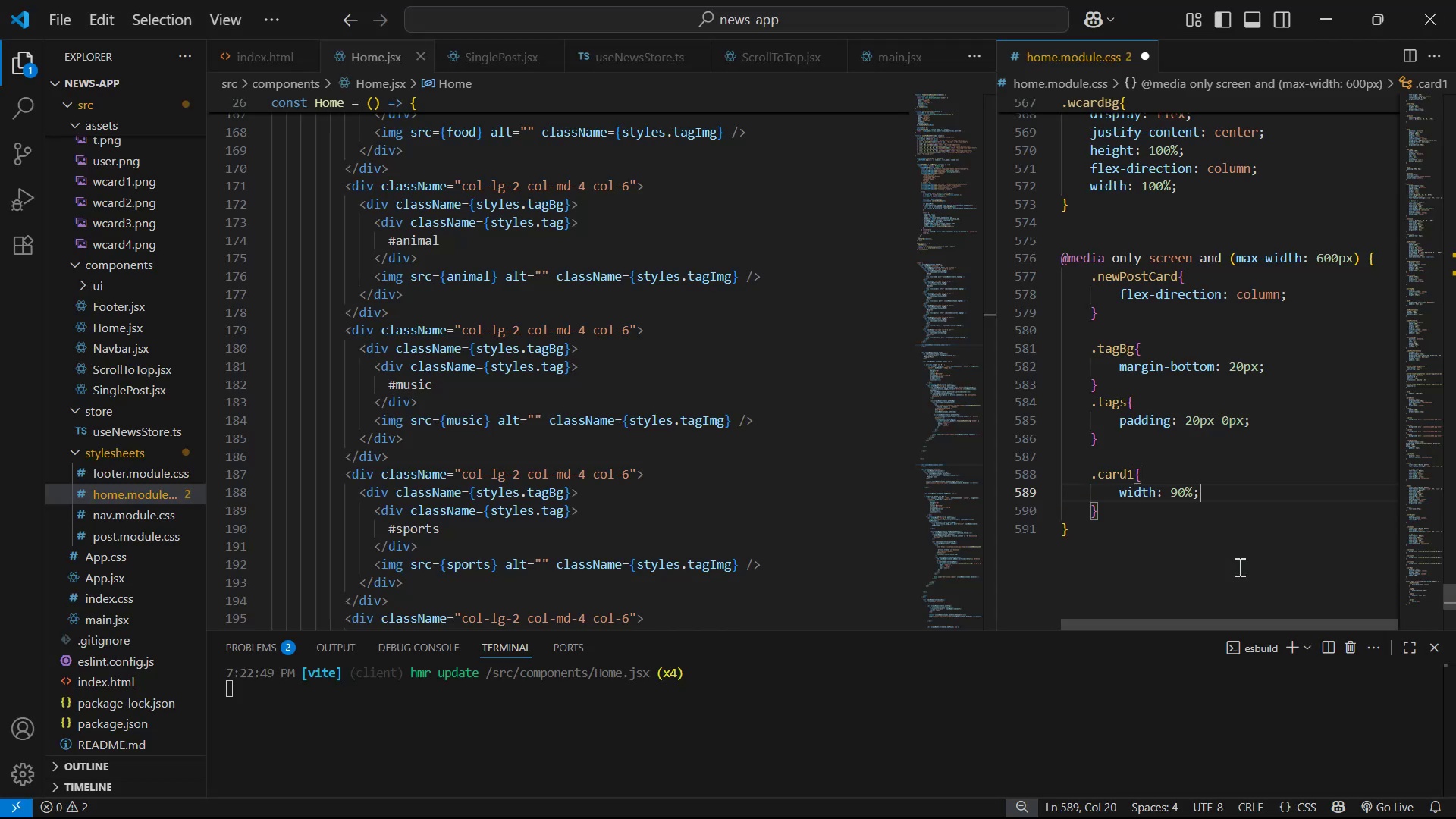 
key(Enter)
 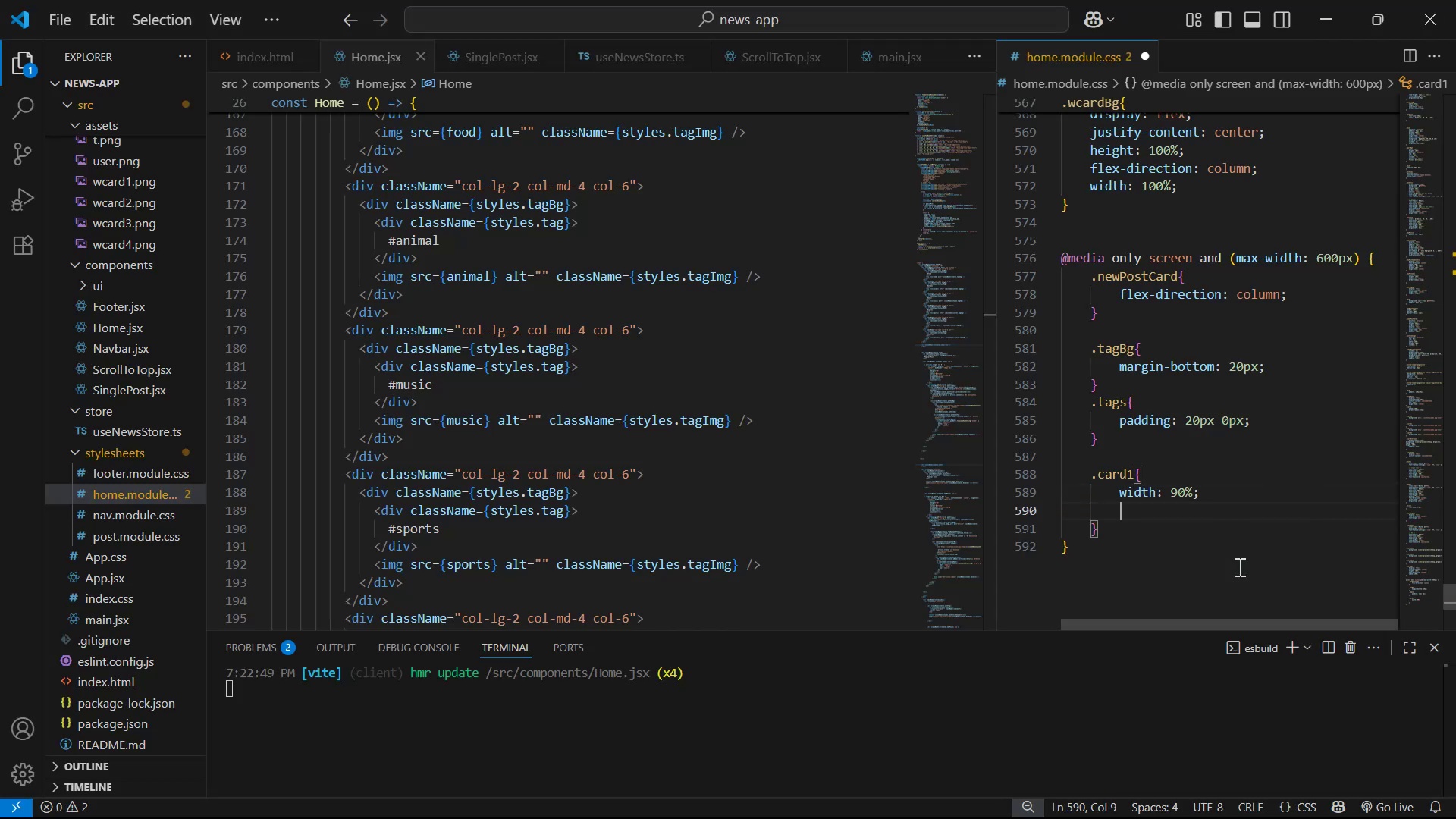 
type(ma)
 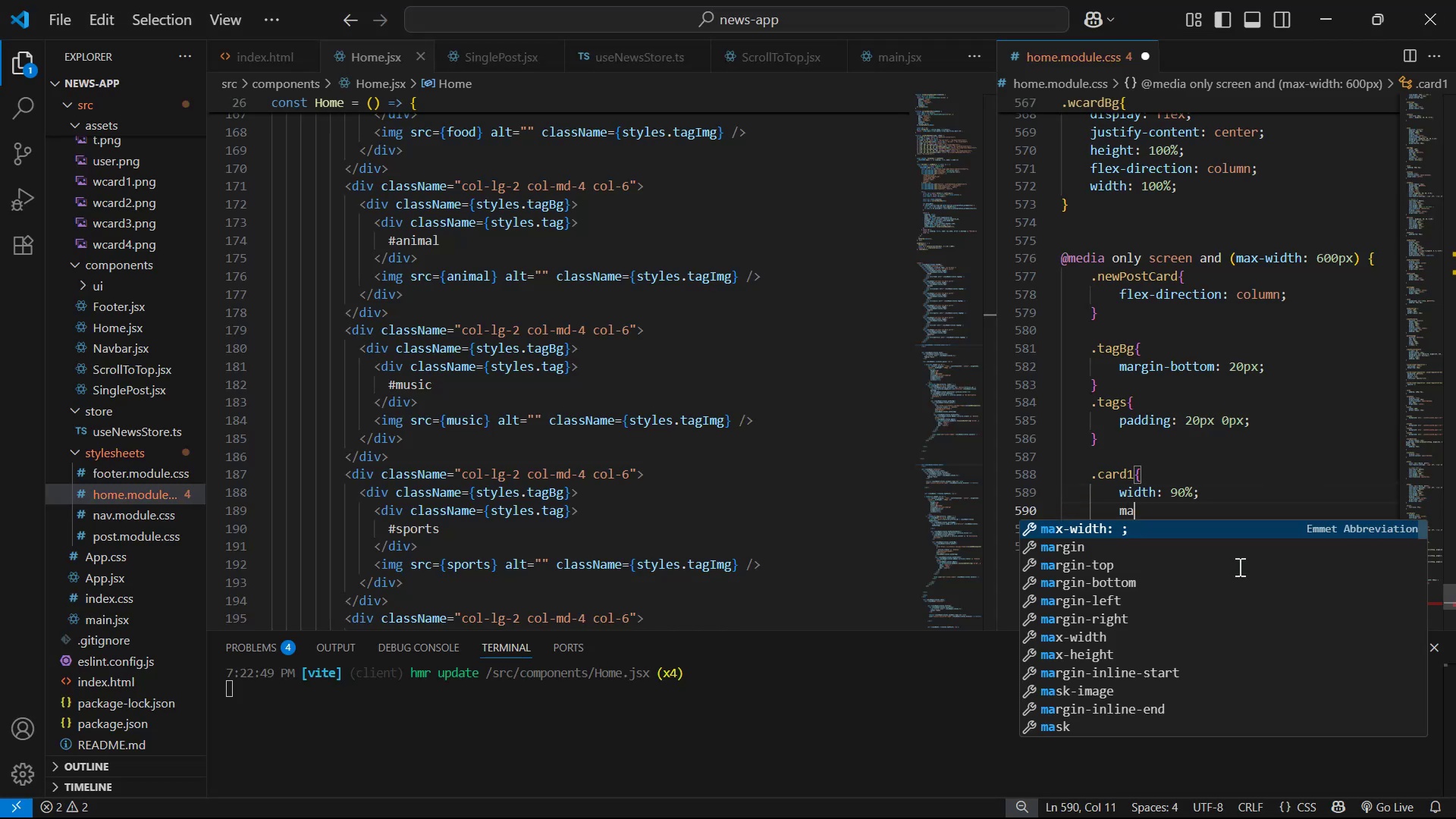 
key(ArrowDown)
 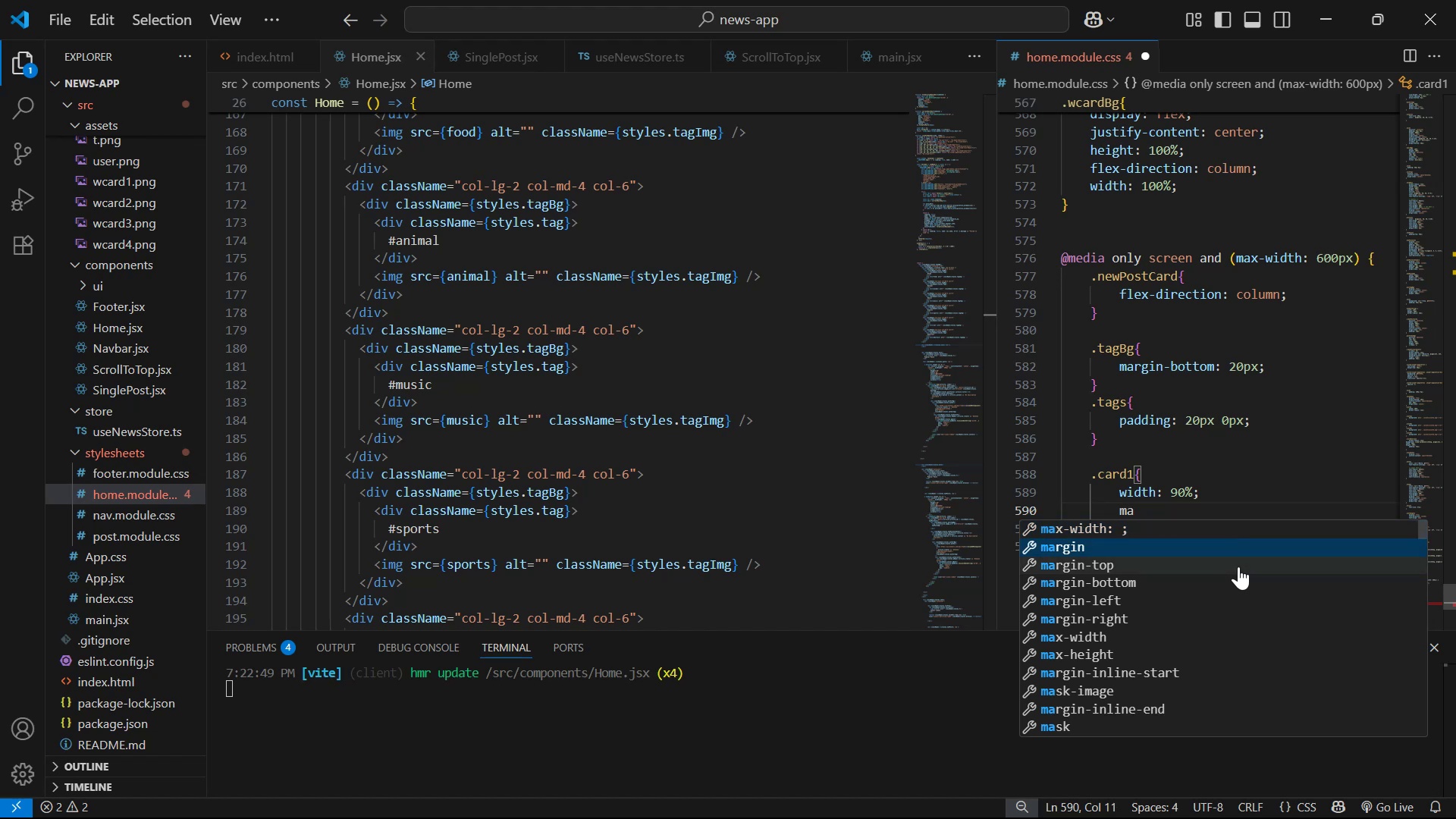 
key(Enter)
 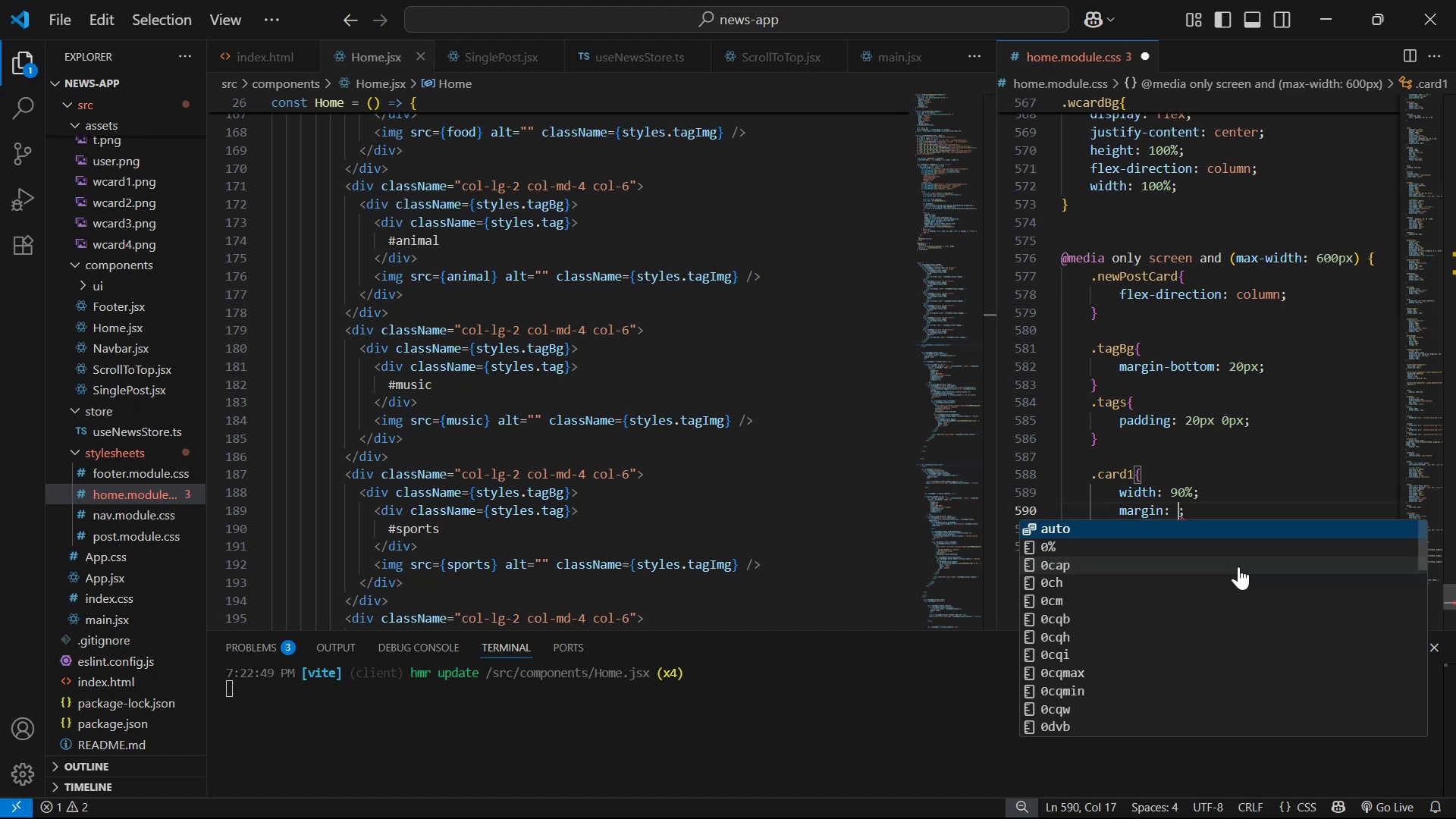 
type(10px 0px)
 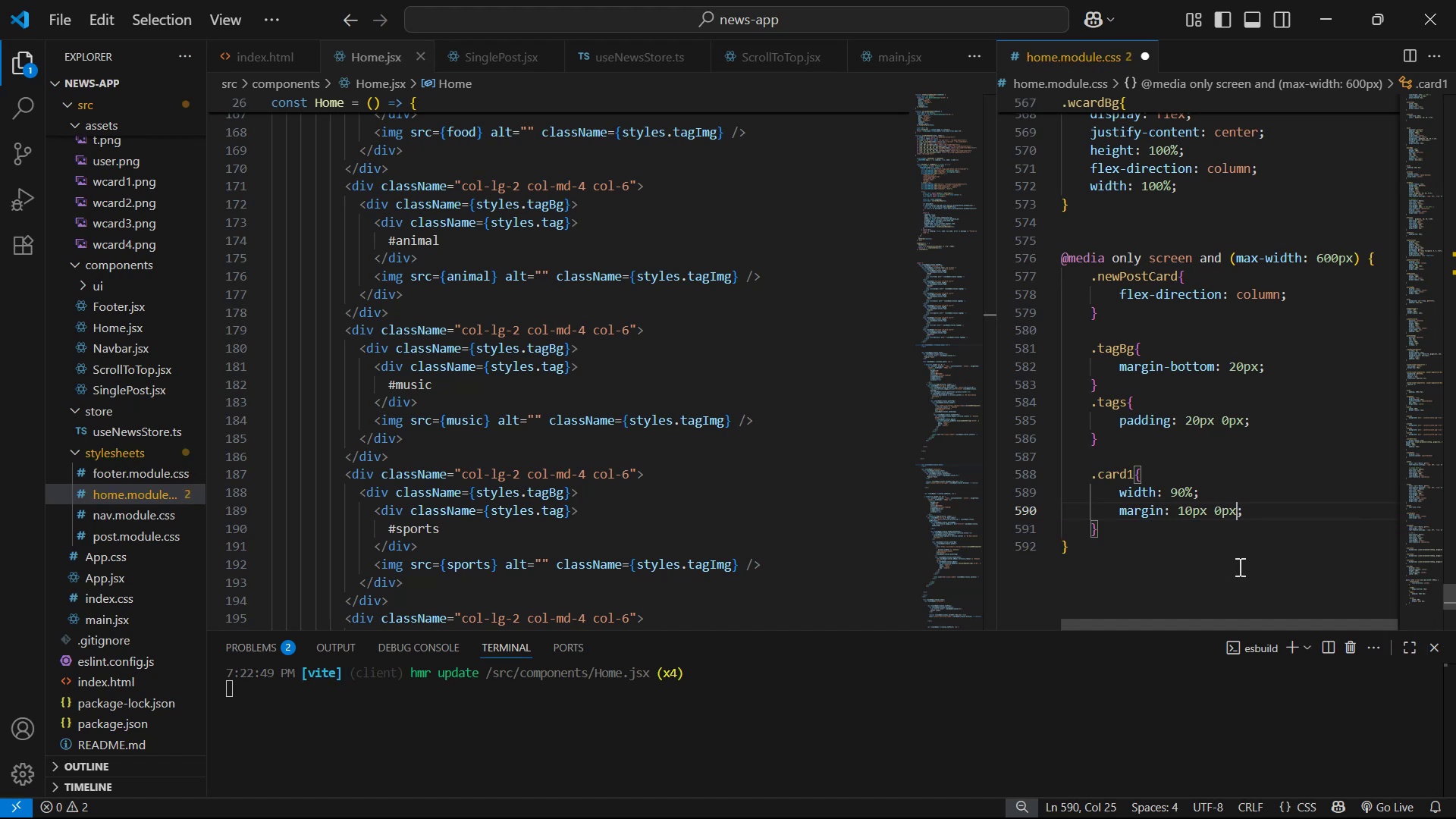 
key(Control+ControlLeft)
 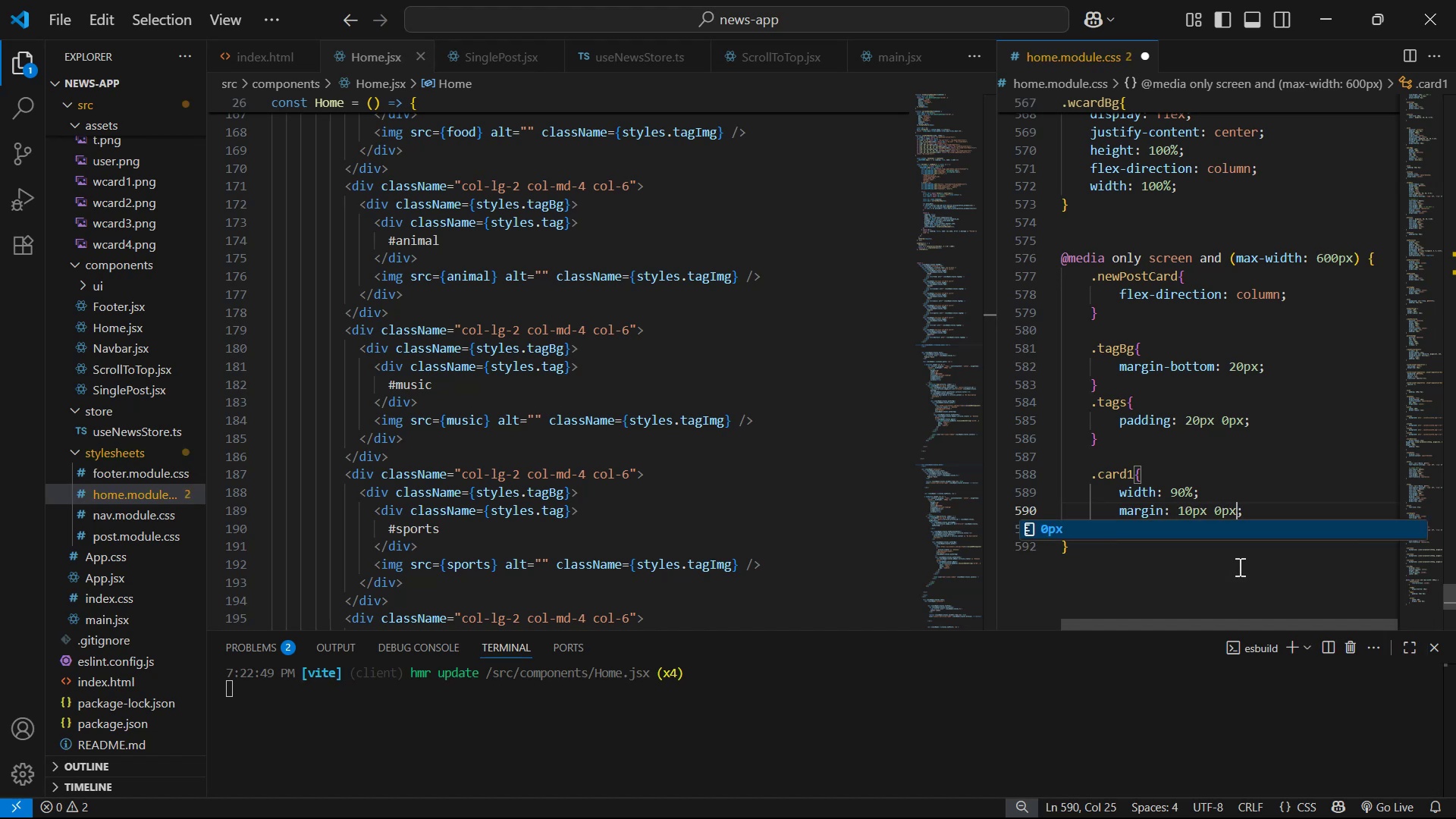 
key(Control+S)
 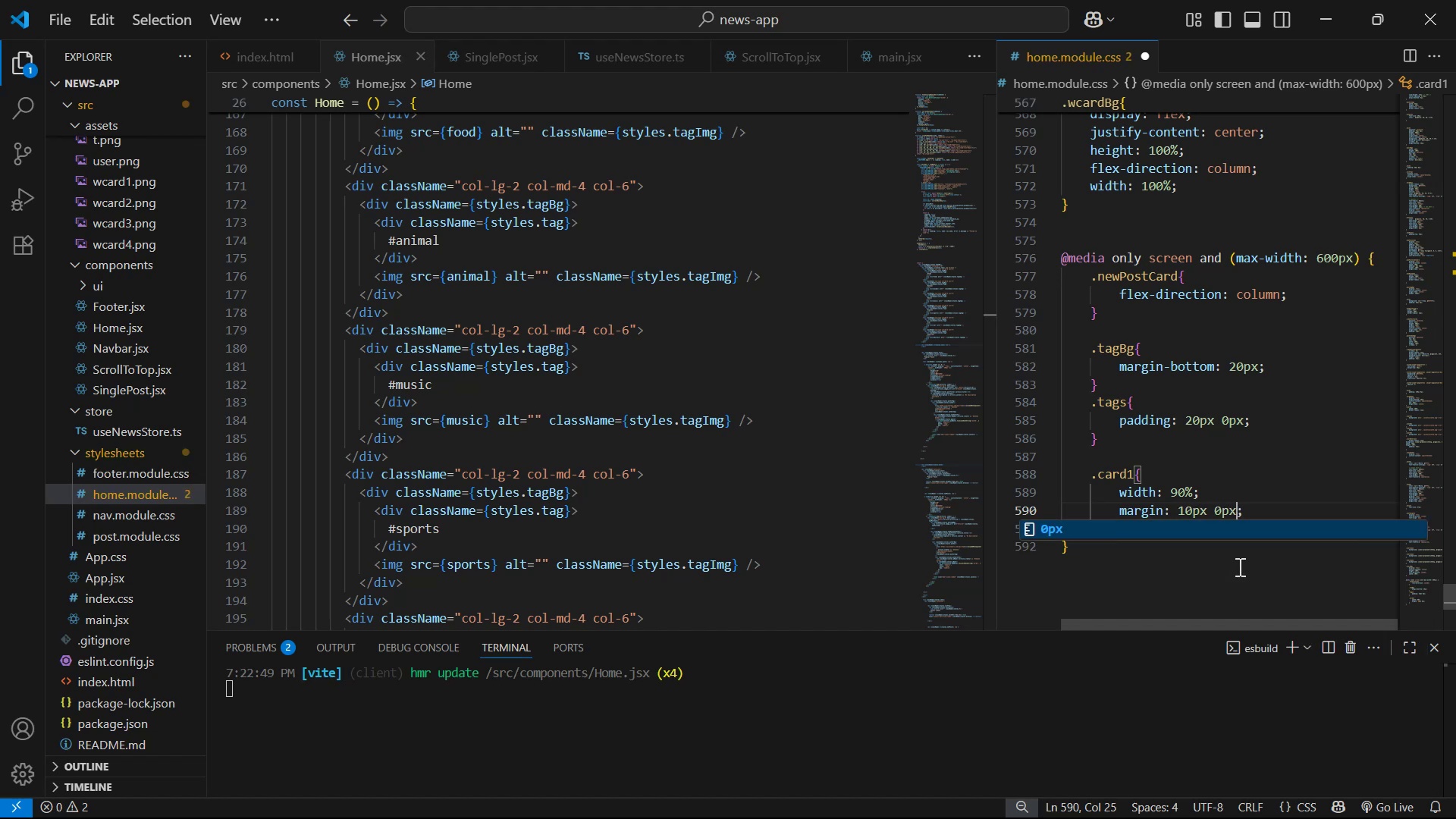 
key(Alt+Control+AltLeft)
 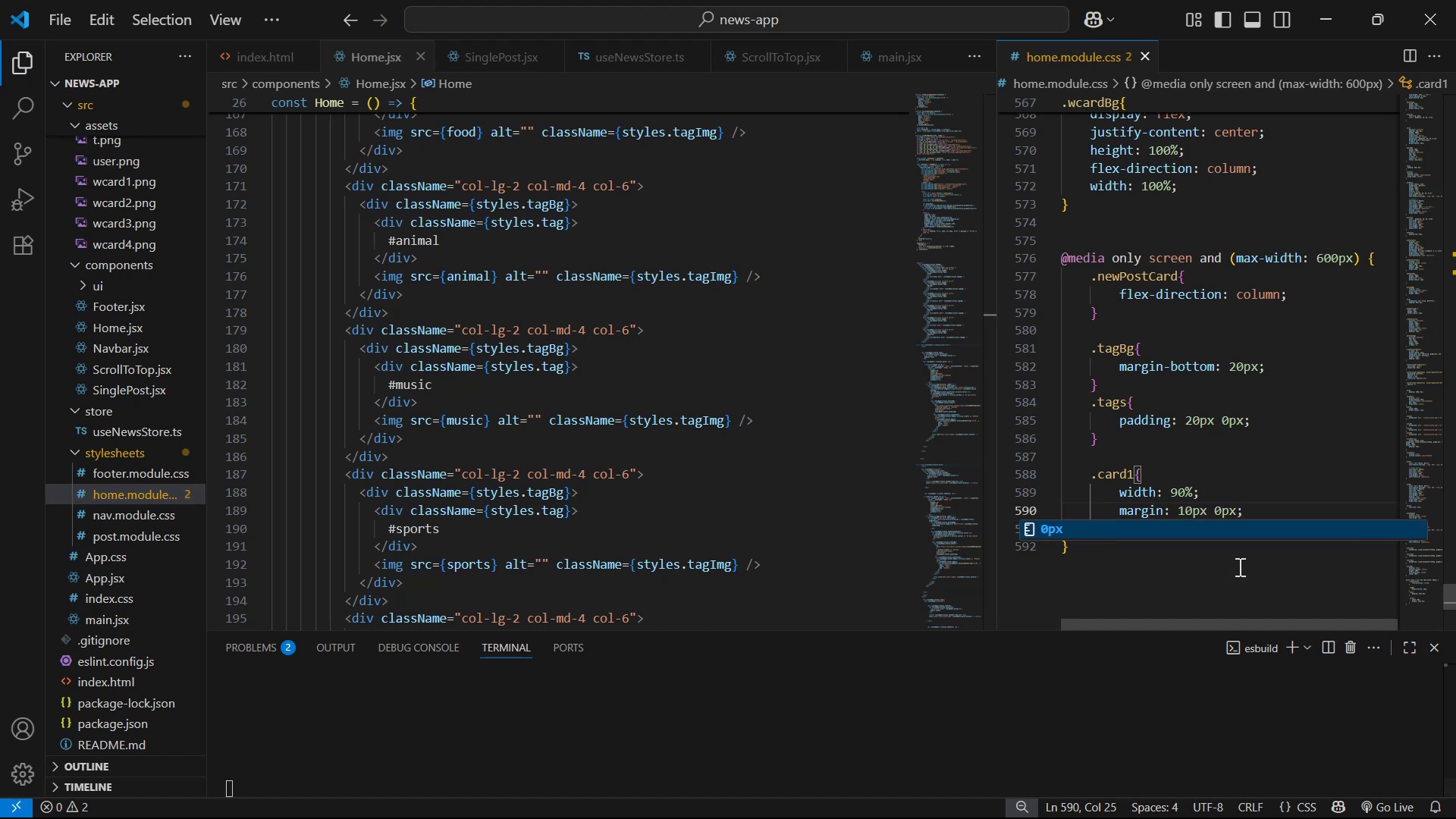 
key(Alt+Control+Tab)
 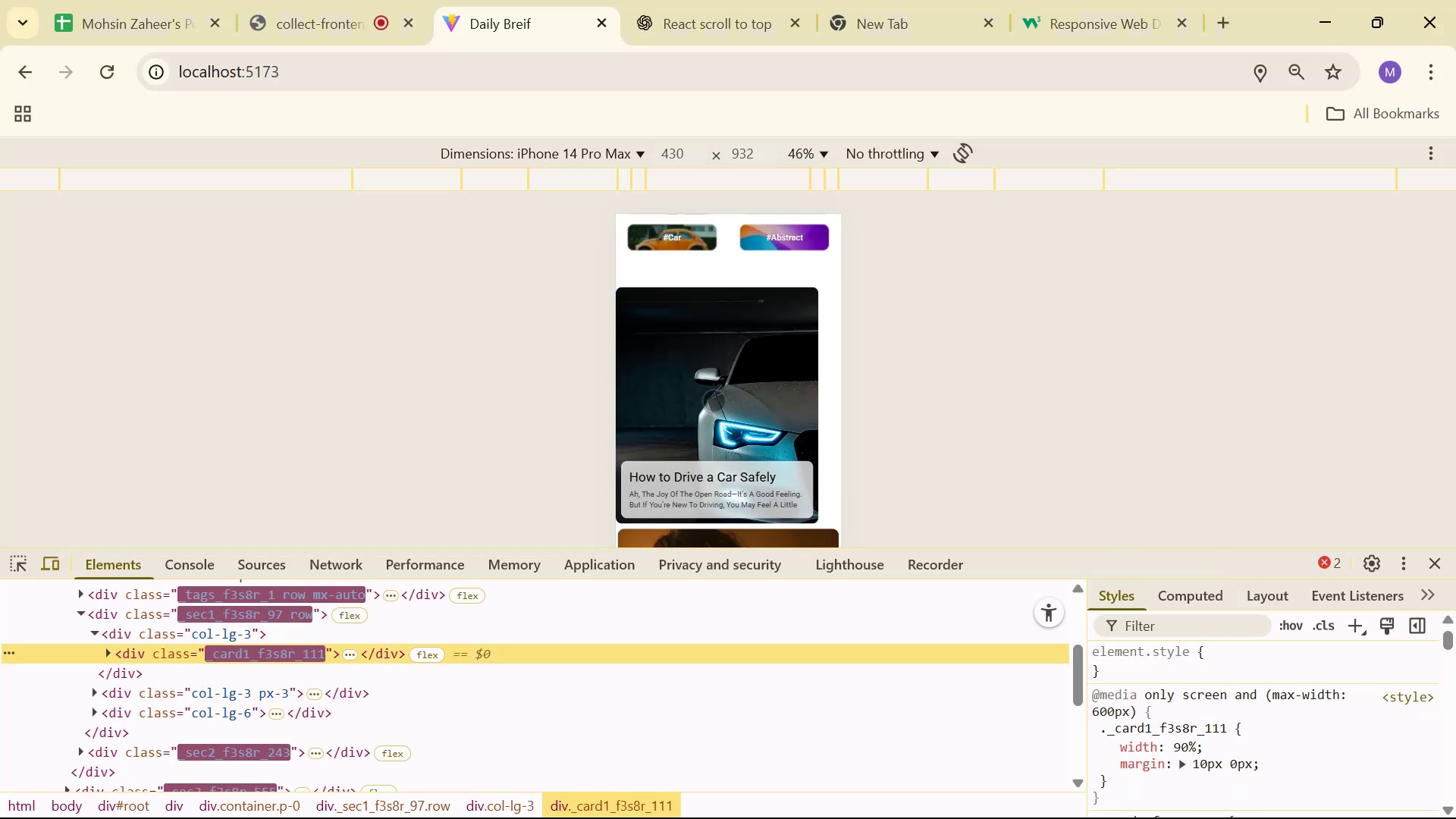 
key(Alt+AltLeft)
 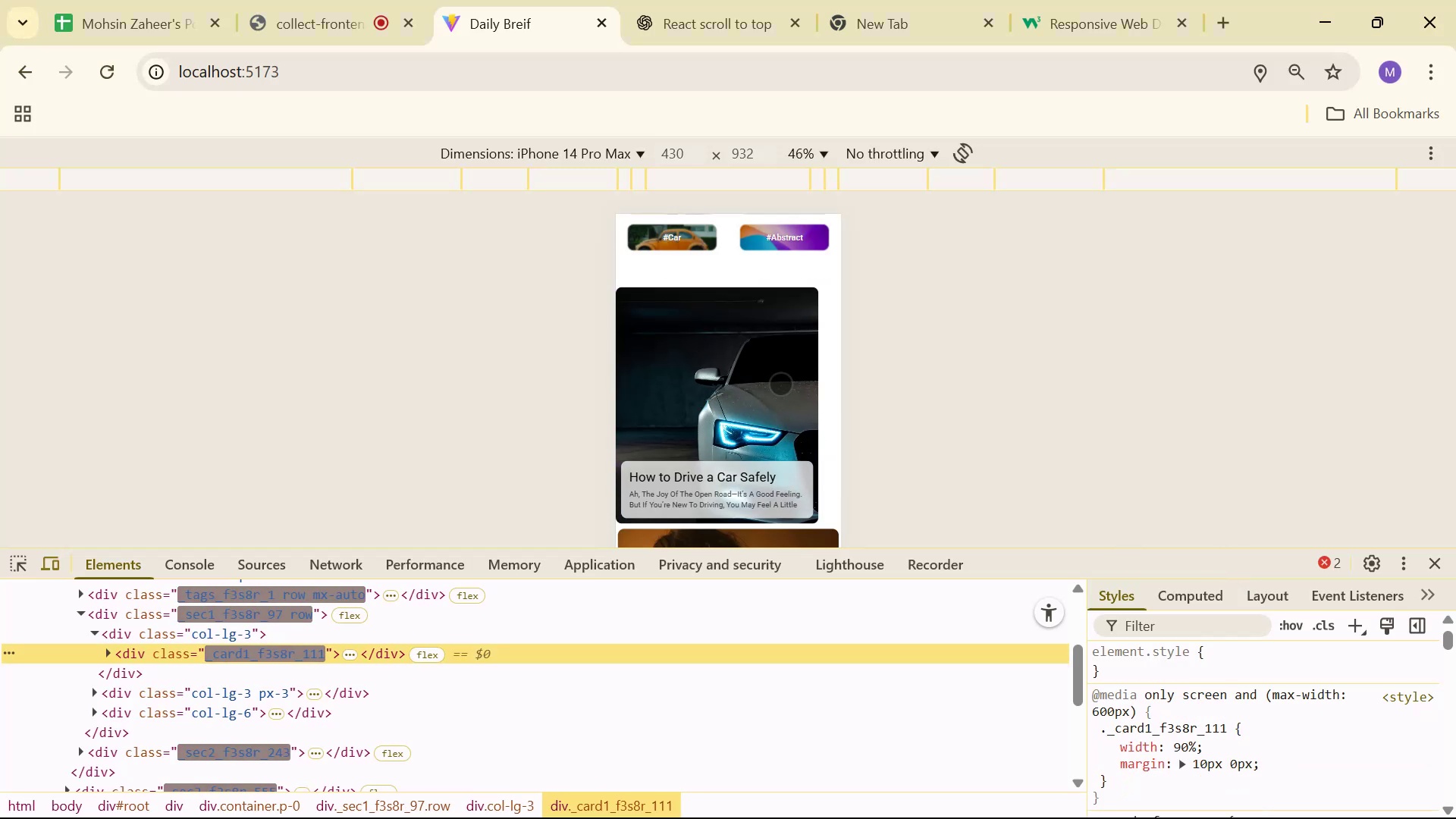 
key(Tab)
key(Backspace)
key(Backspace)
key(Backspace)
type(aut)
 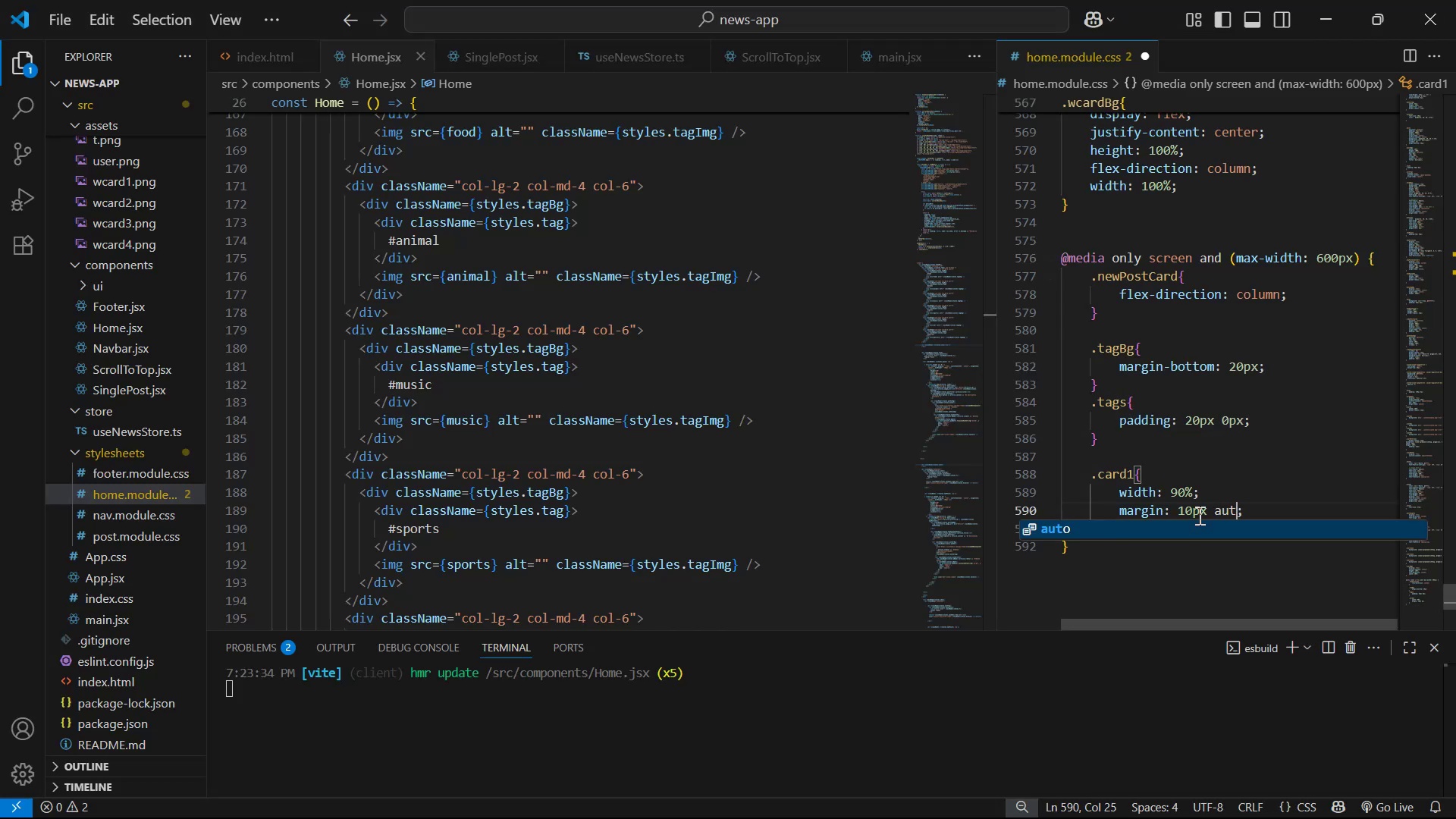 
key(Enter)
 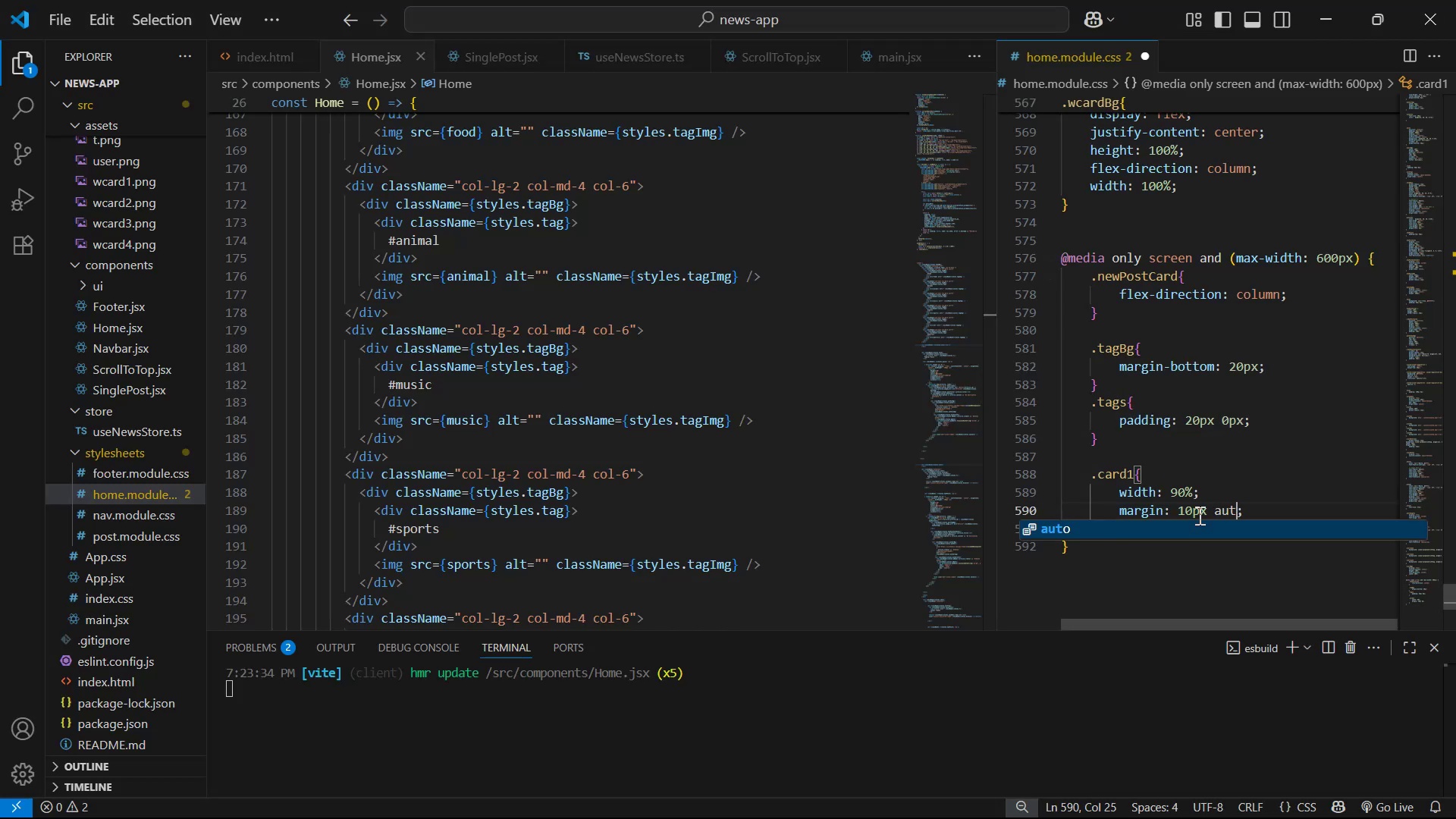 
key(Control+ControlLeft)
 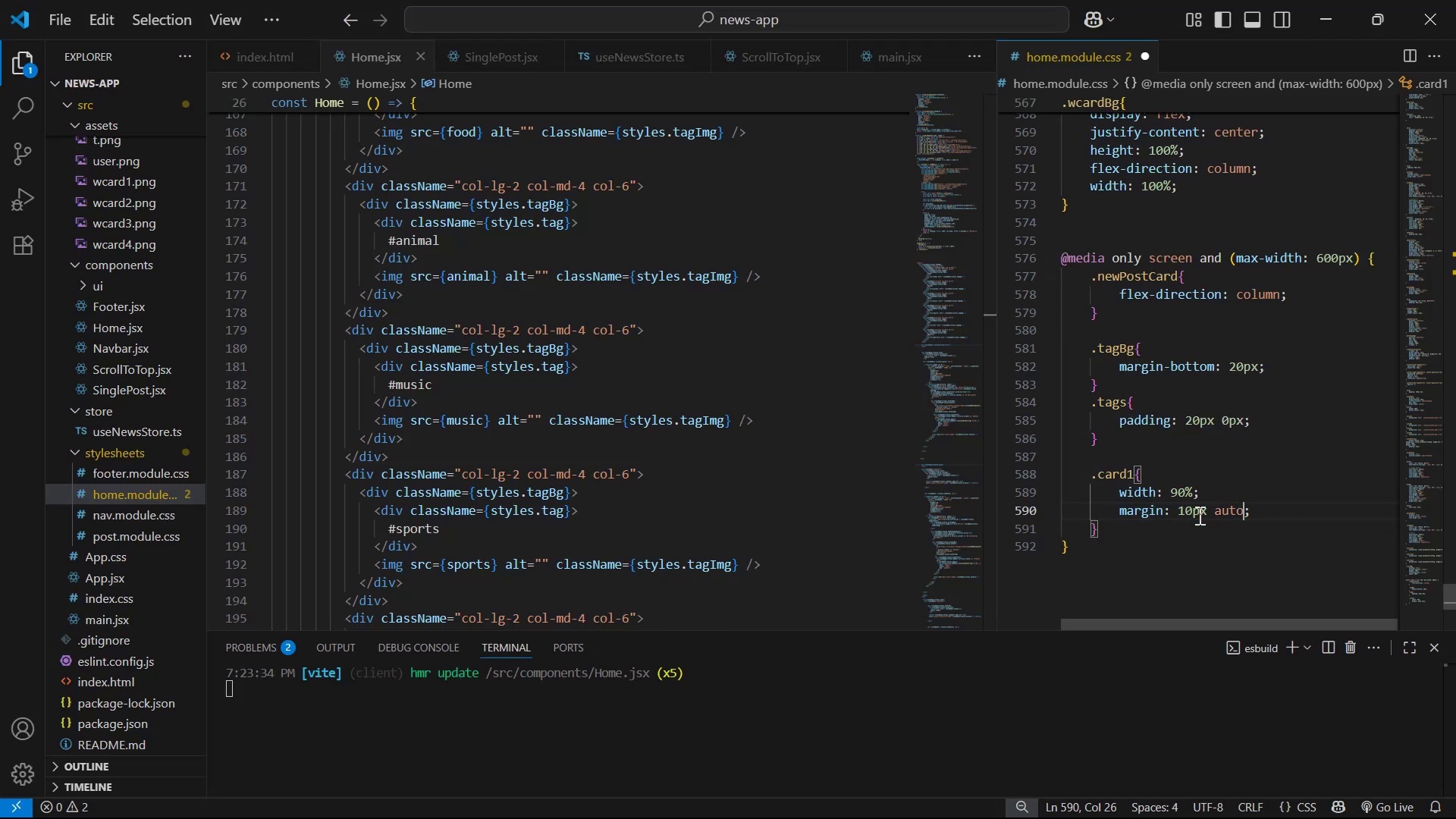 
key(Control+S)
 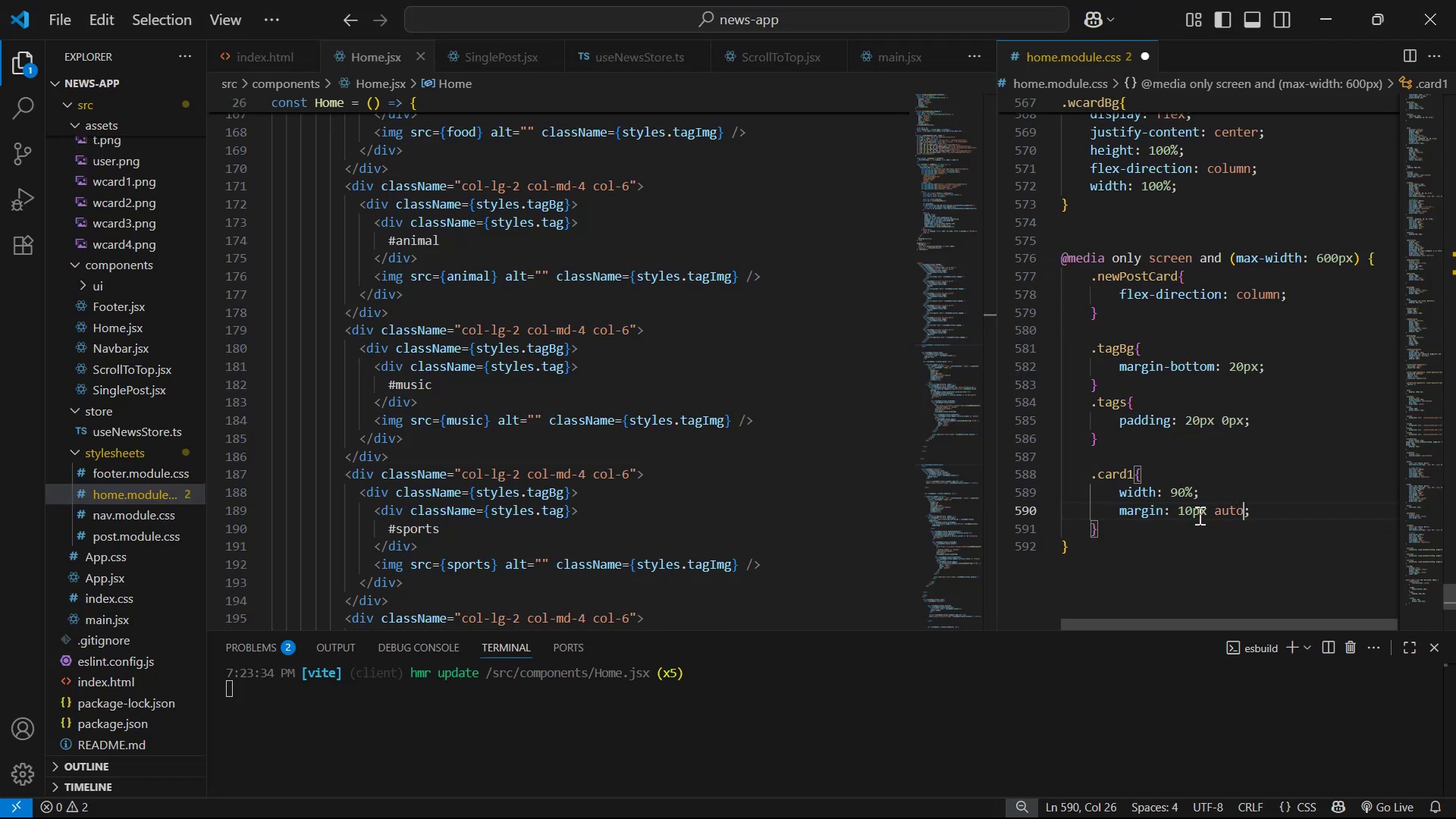 
key(Alt+AltLeft)
 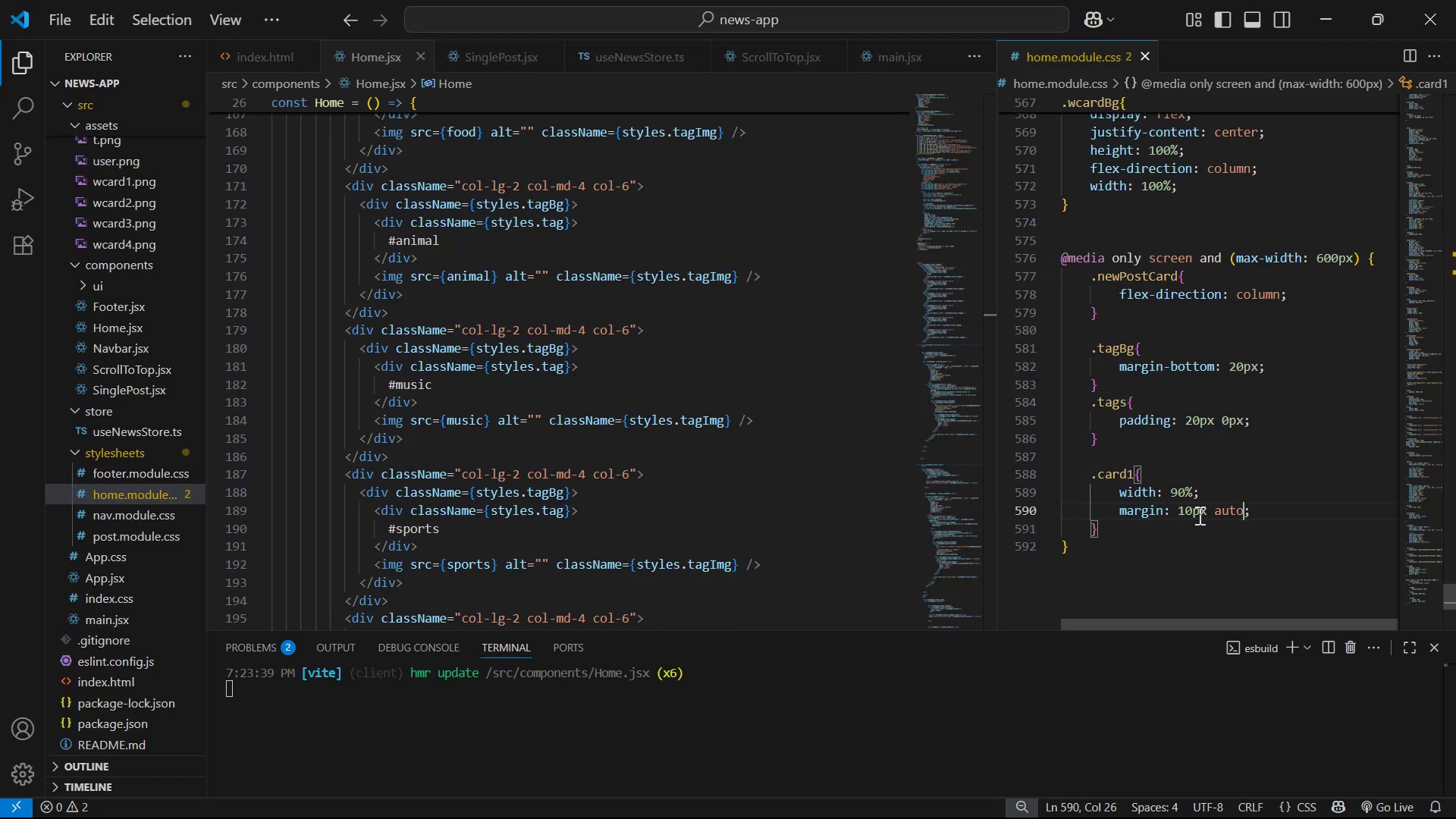 
hold_key(key=Tab, duration=2.91)
 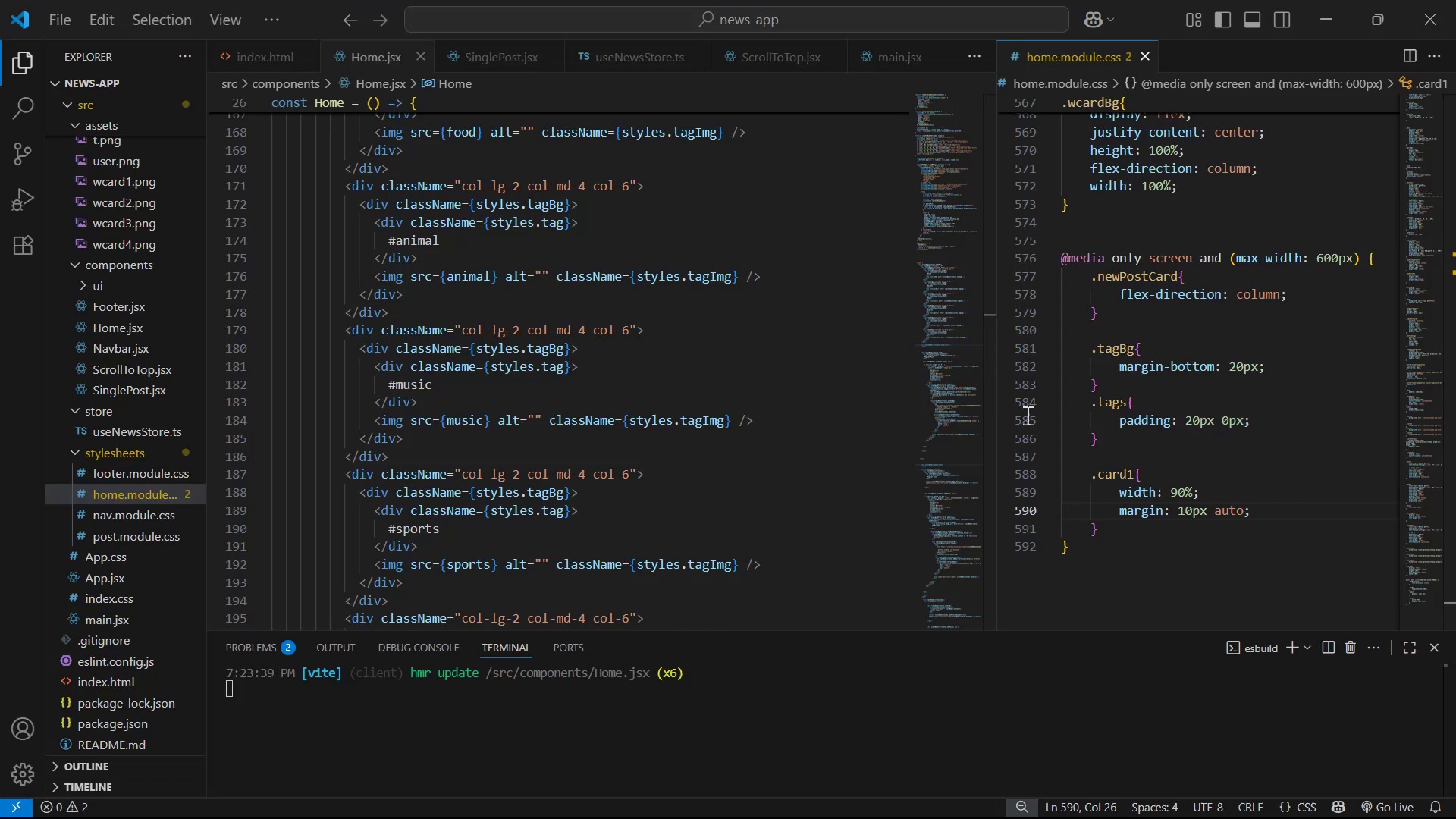 
scroll: coordinate [801, 345], scroll_direction: down, amount: 2.0
 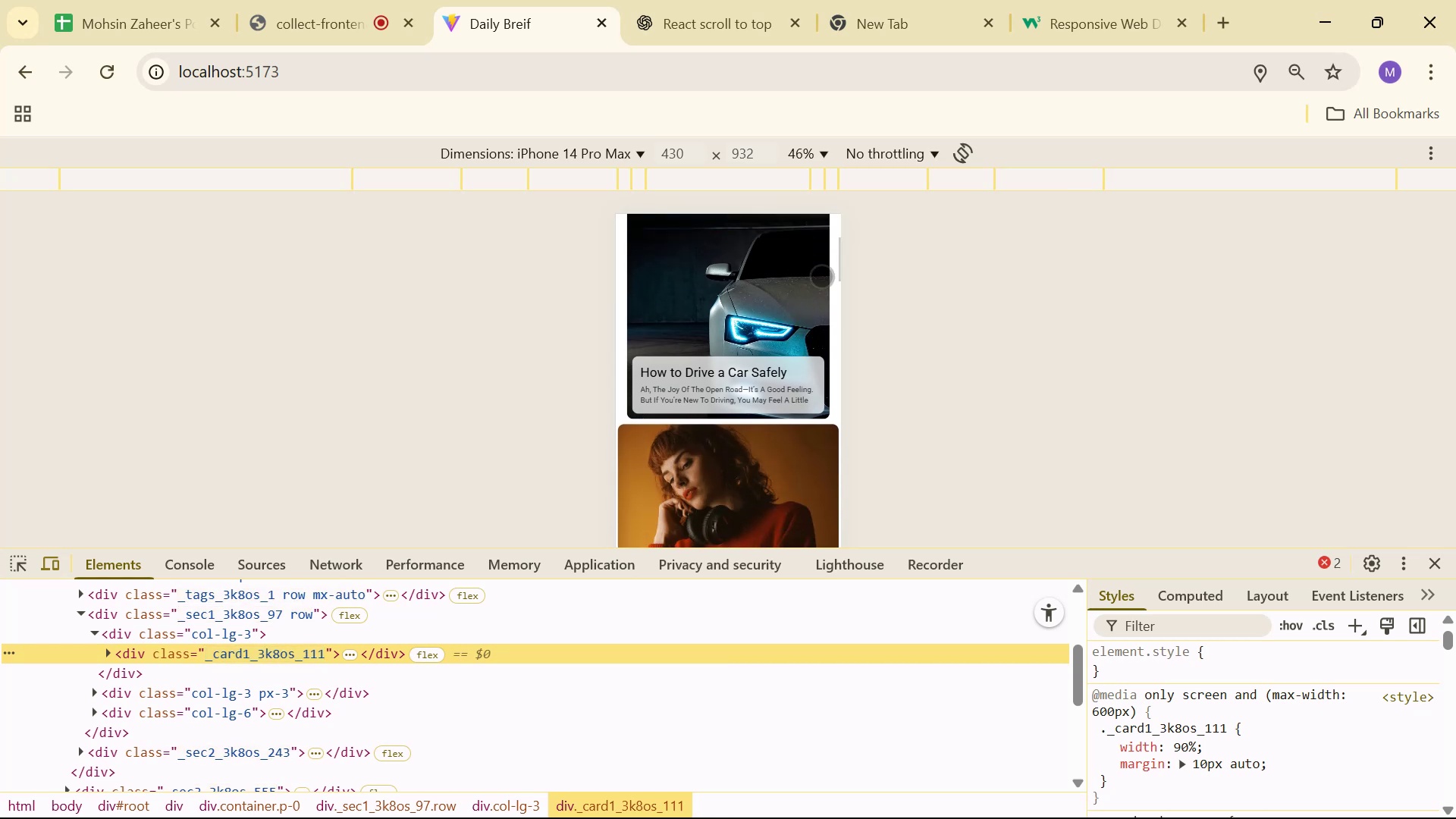 
key(Alt+AltLeft)
 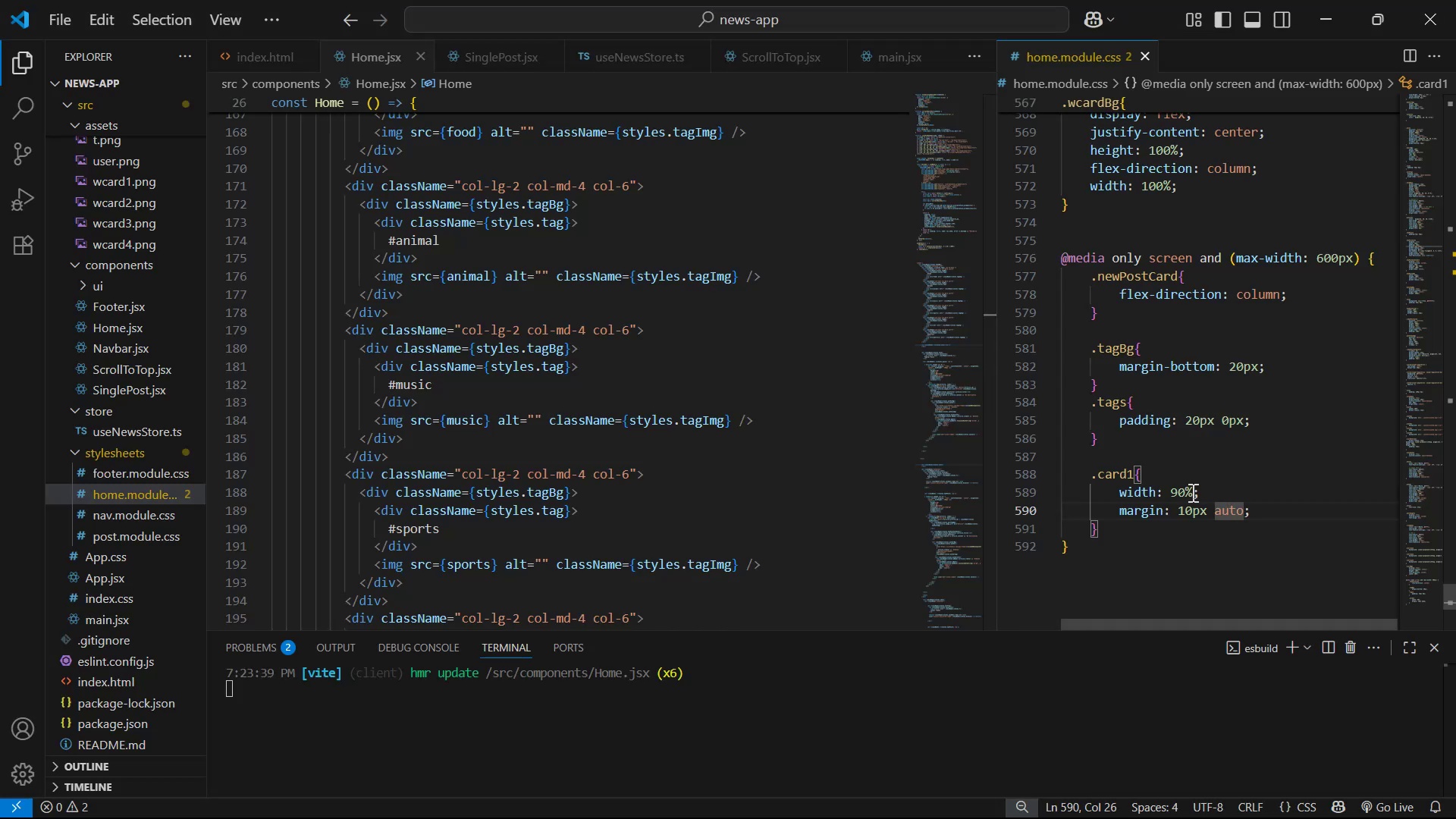 
left_click([1188, 511])
 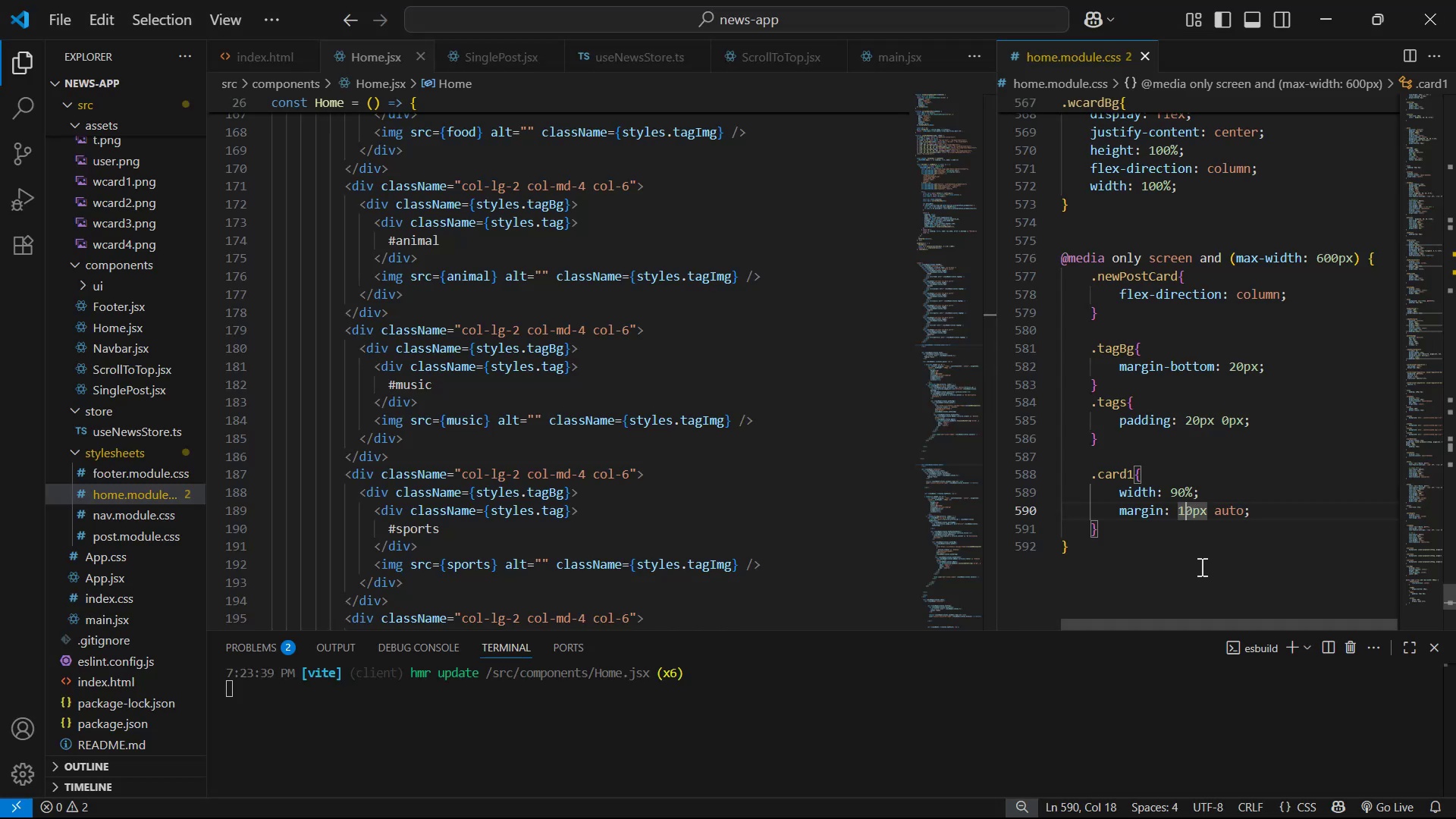 
key(Backspace)
 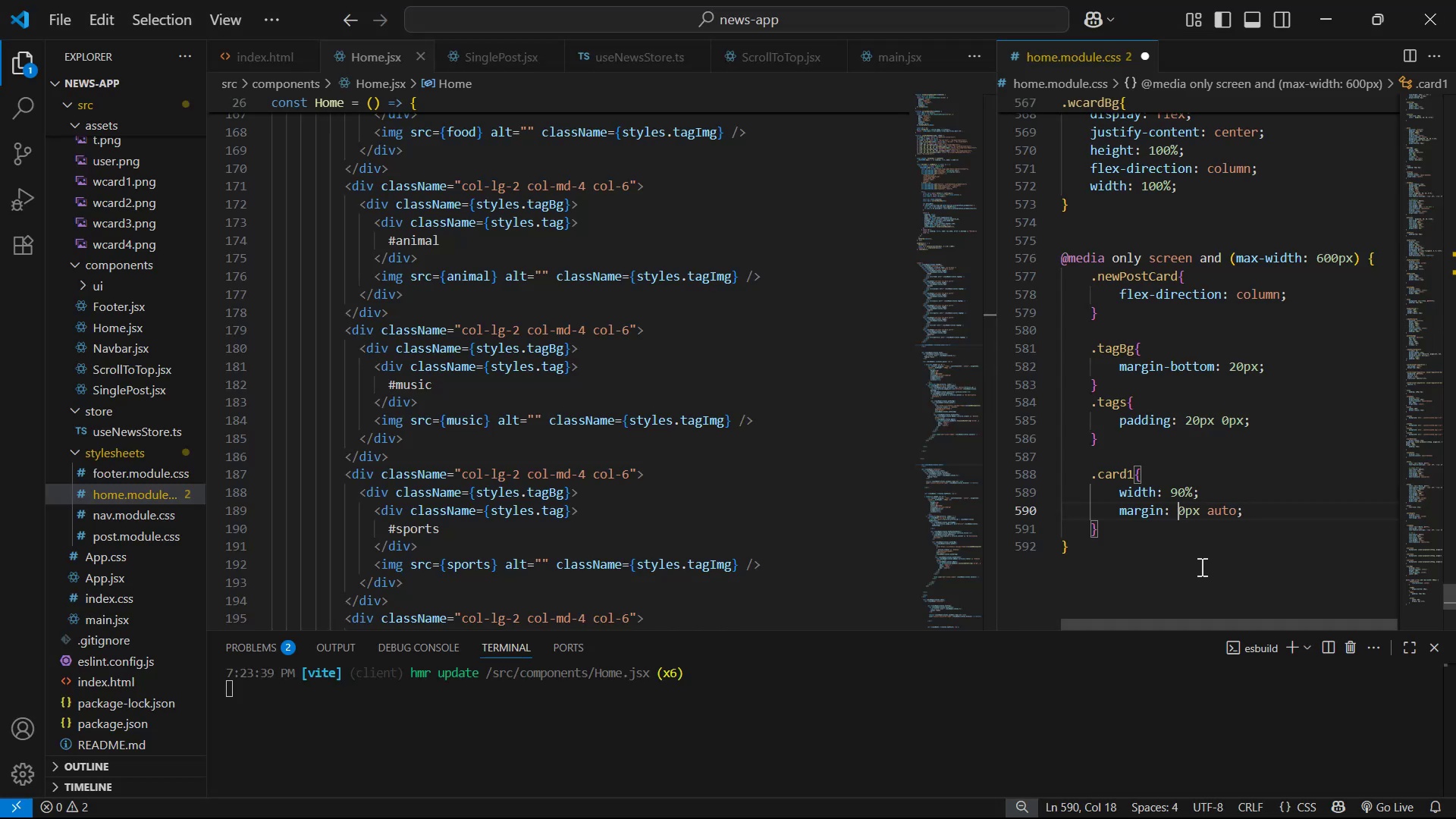 
key(2)
 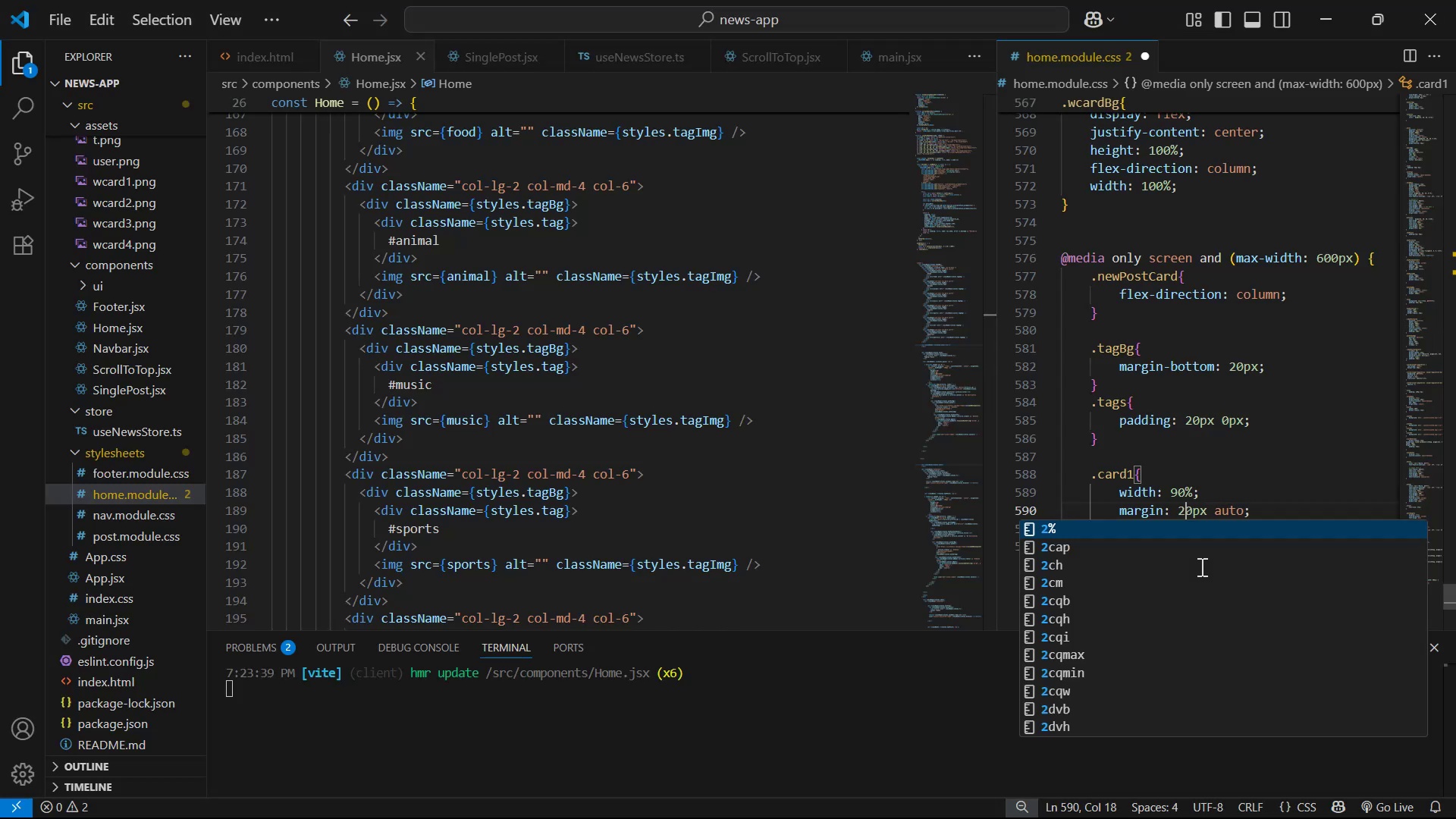 
key(Control+S)
 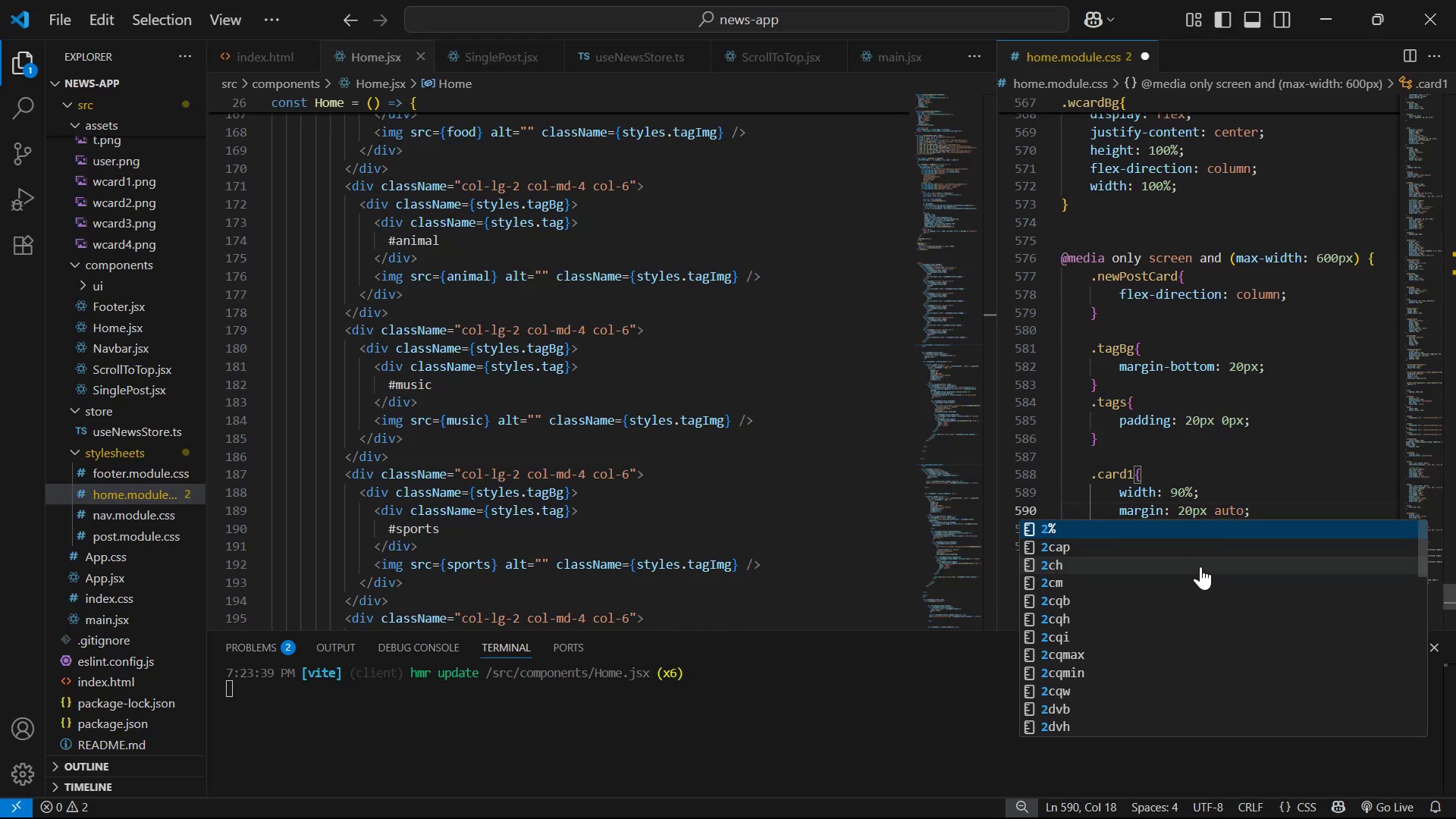 
key(Alt+AltLeft)
 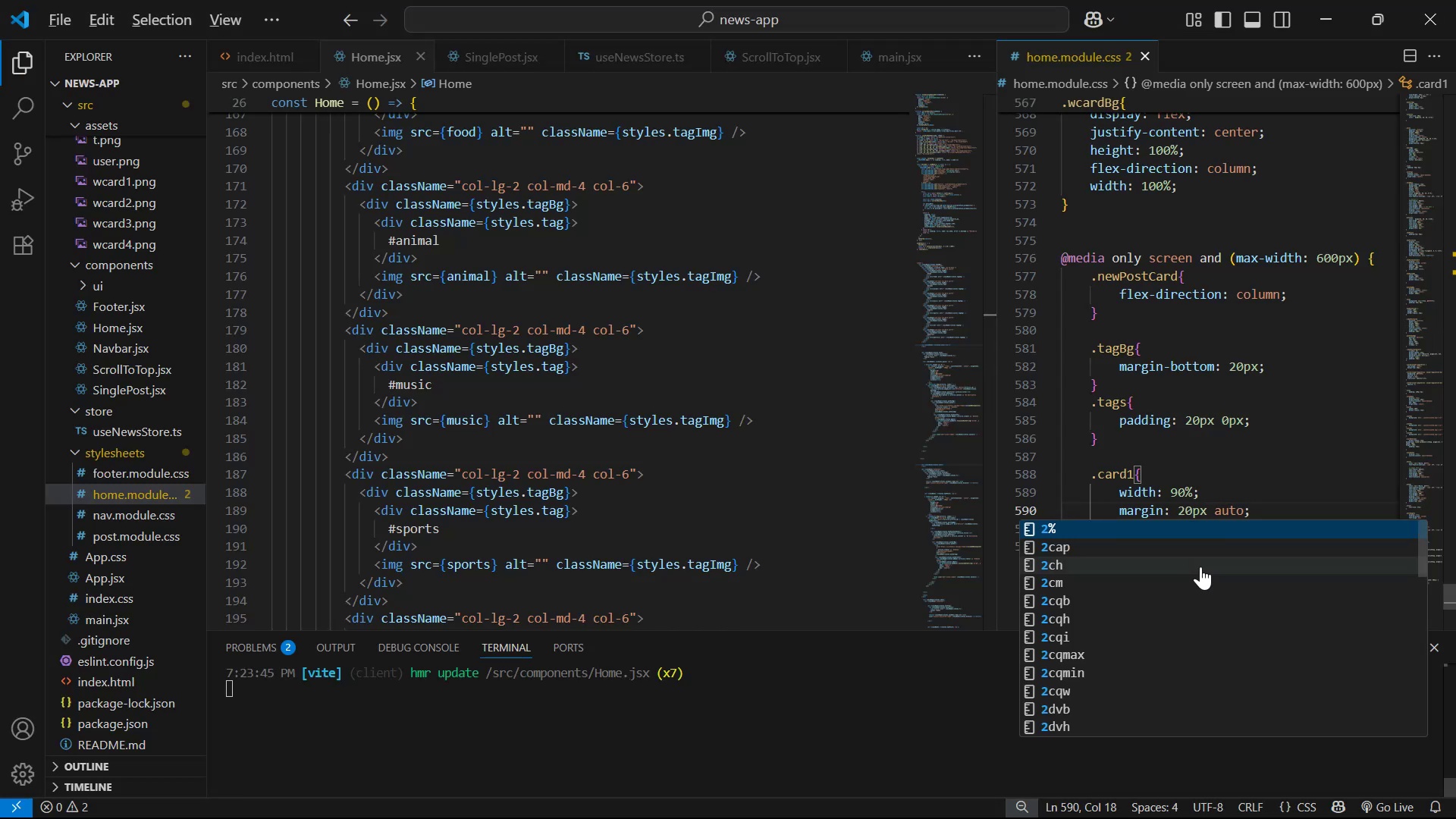 
key(Alt+AltLeft)
 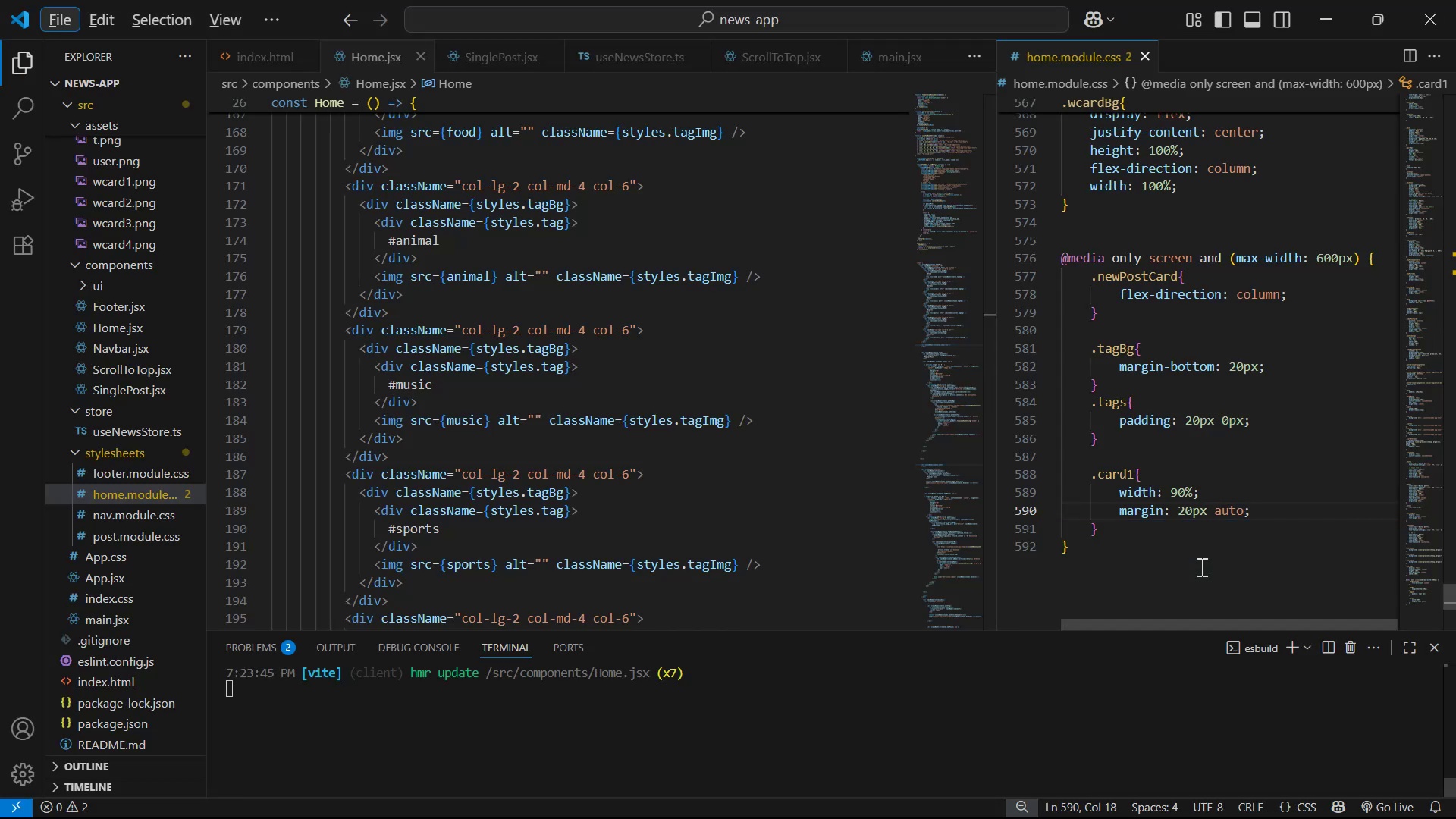 
key(Alt+Tab)
 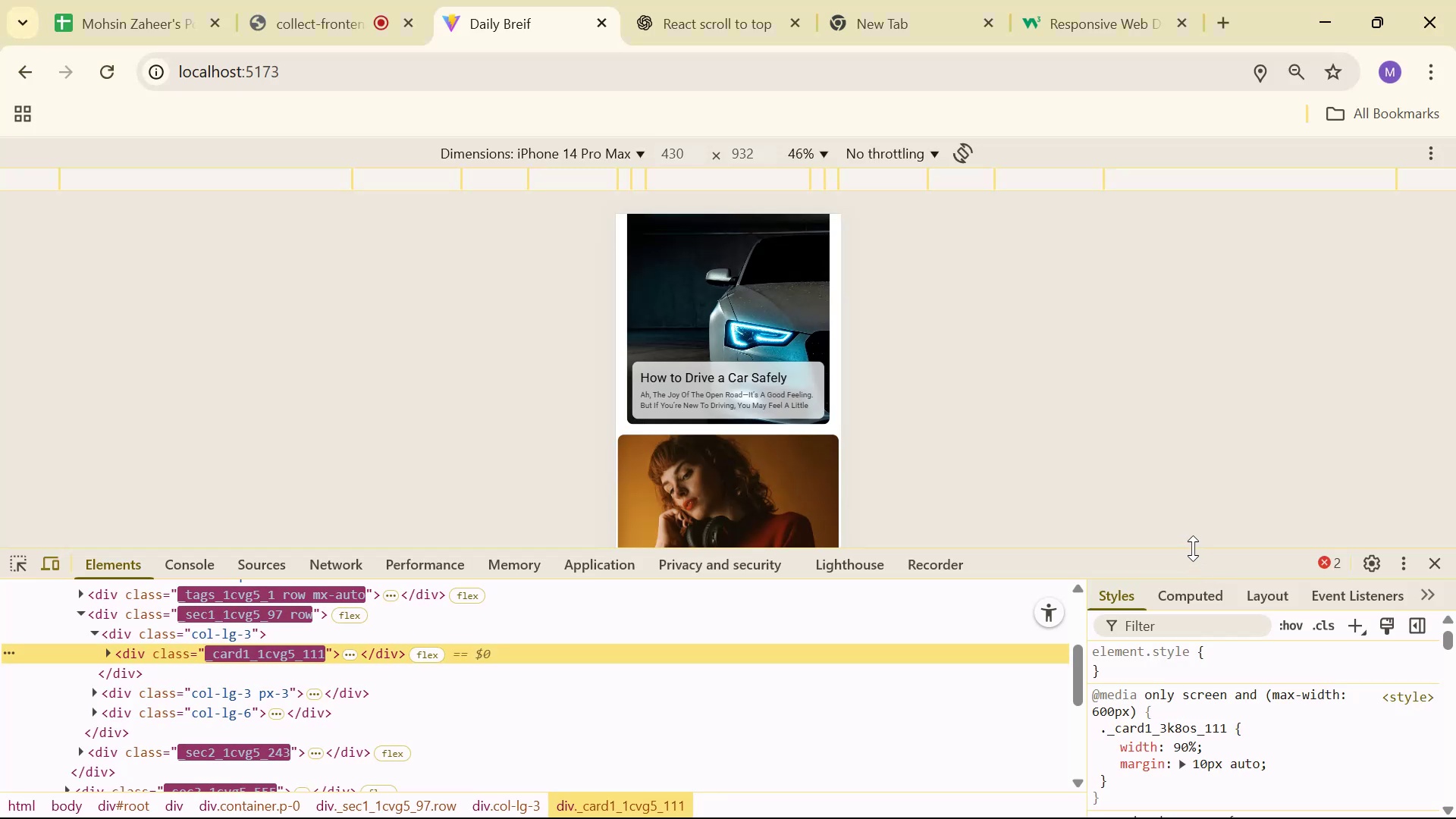 
scroll: coordinate [827, 388], scroll_direction: up, amount: 13.0
 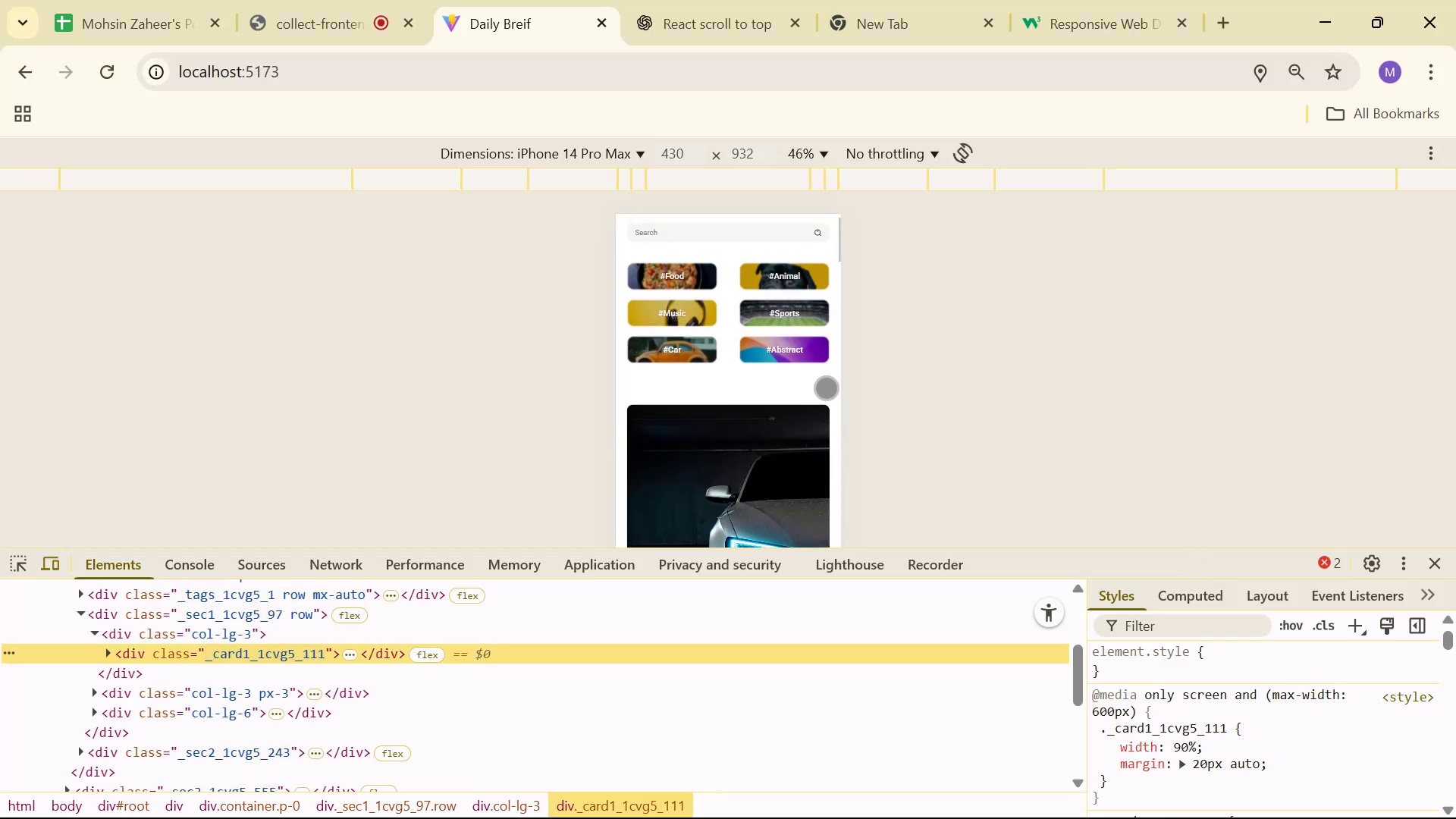 
key(Alt+AltLeft)
 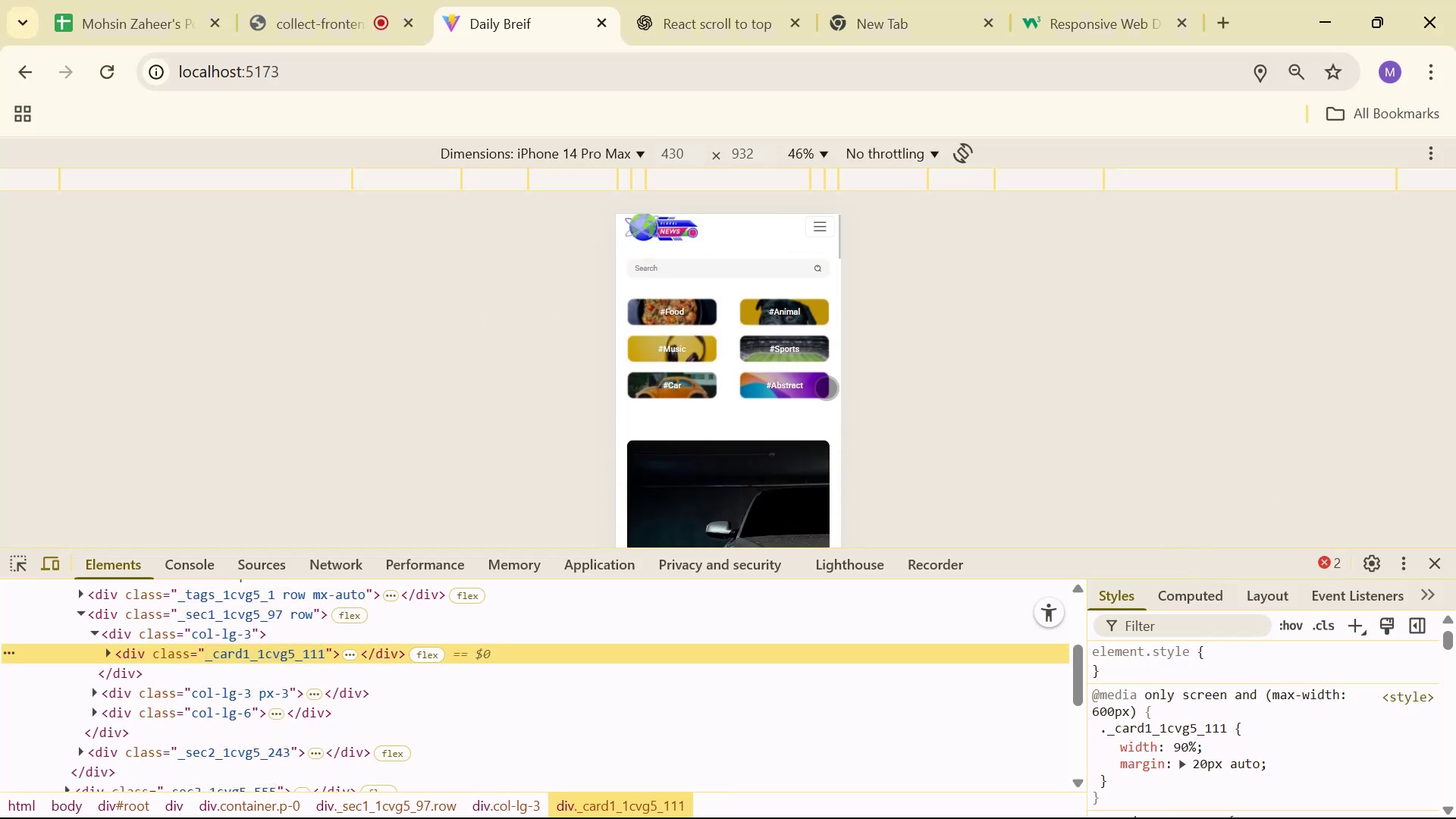 
key(Alt+Tab)
 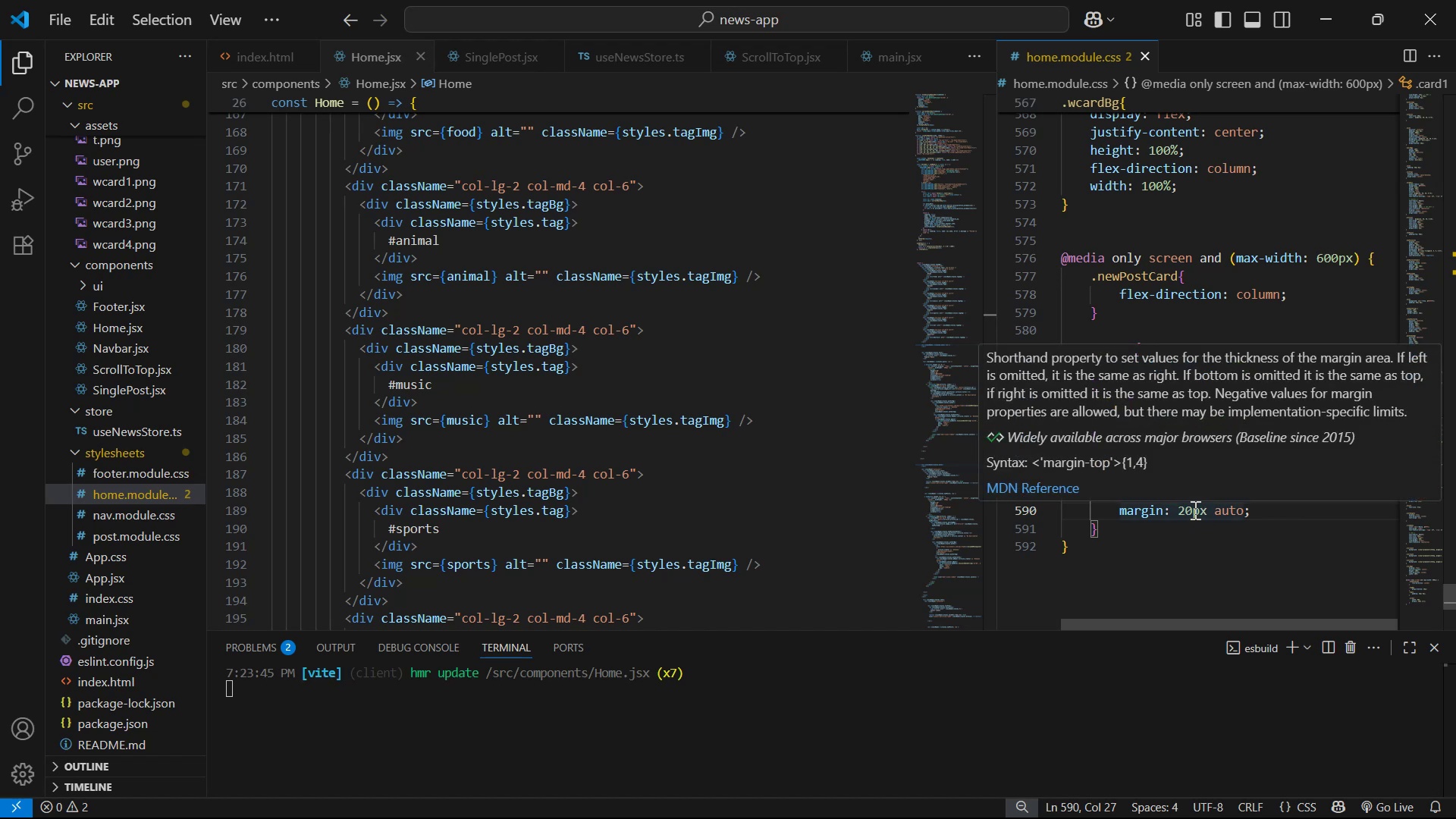 
wait(6.18)
 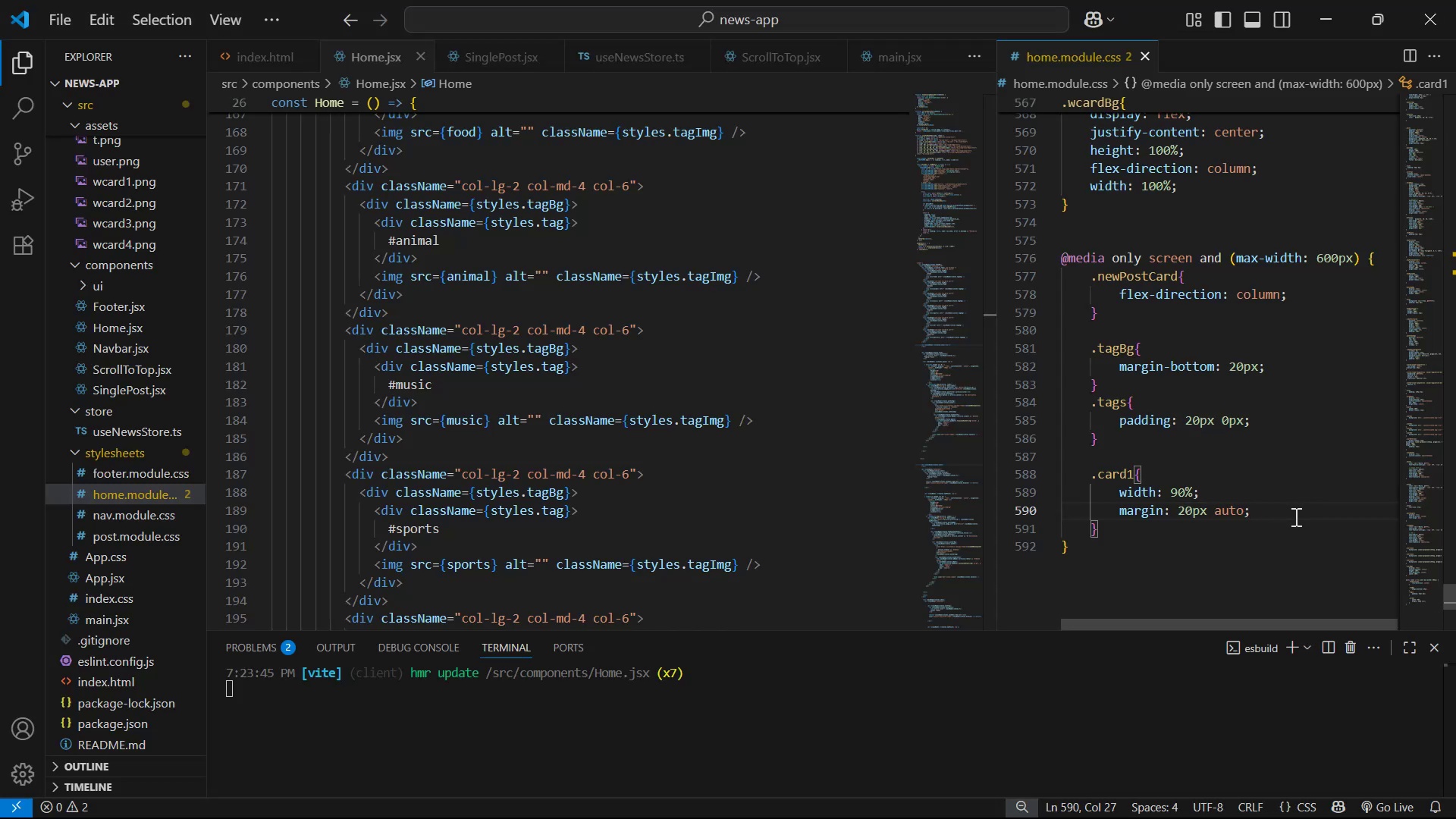 
left_click([1184, 510])
 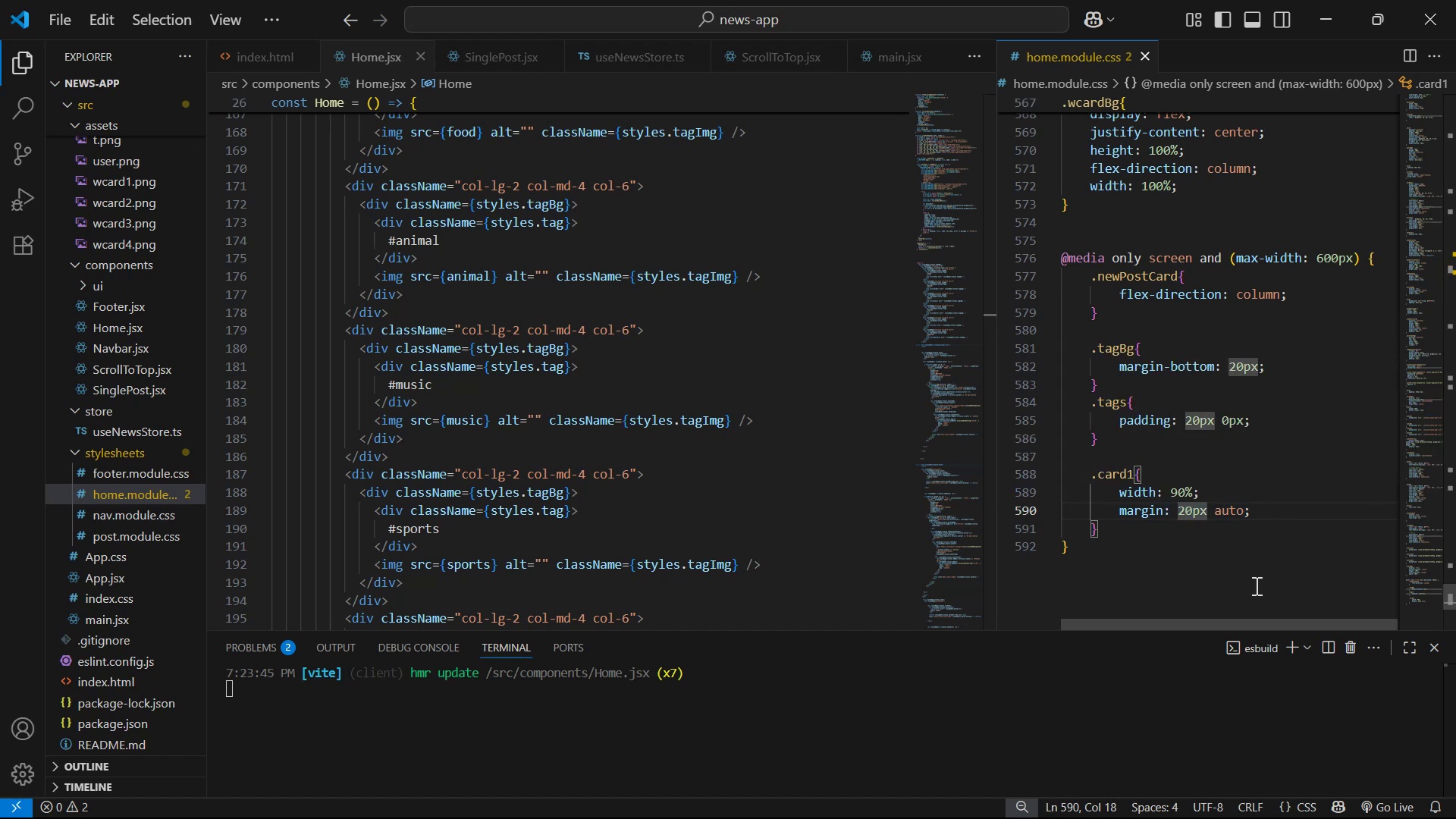 
key(Backspace)
 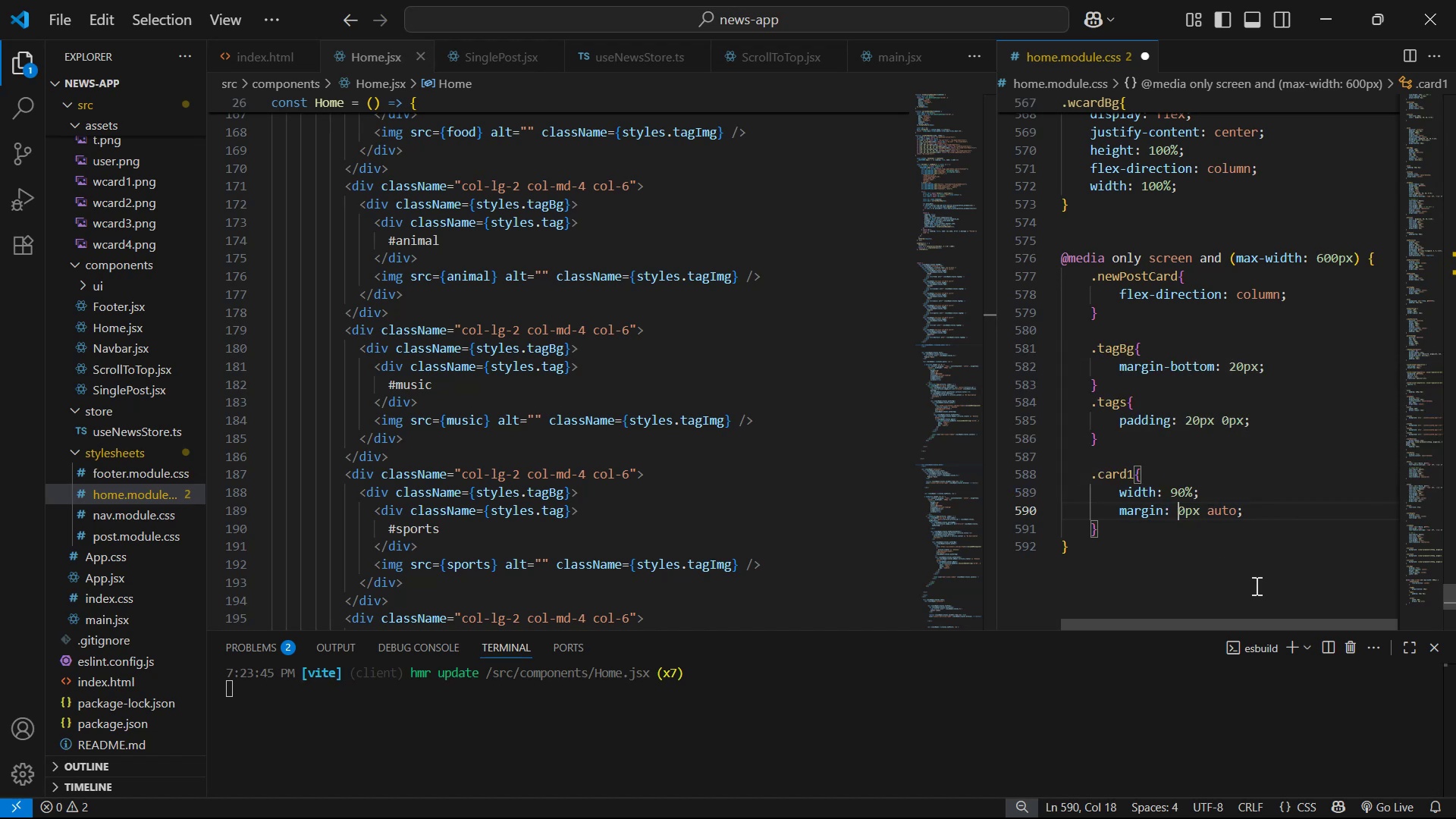 
key(Control+S)
 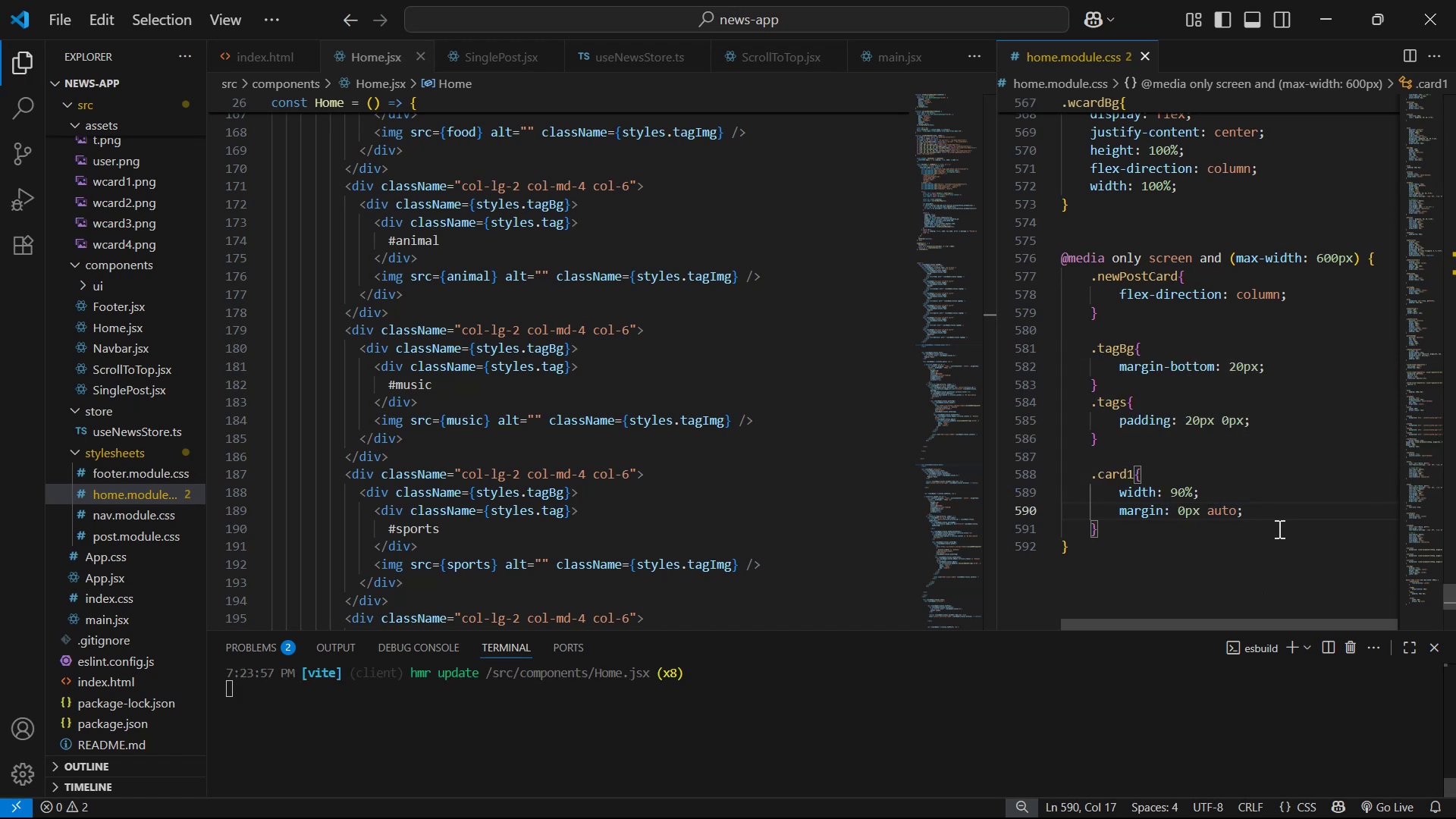 
left_click([1295, 501])
 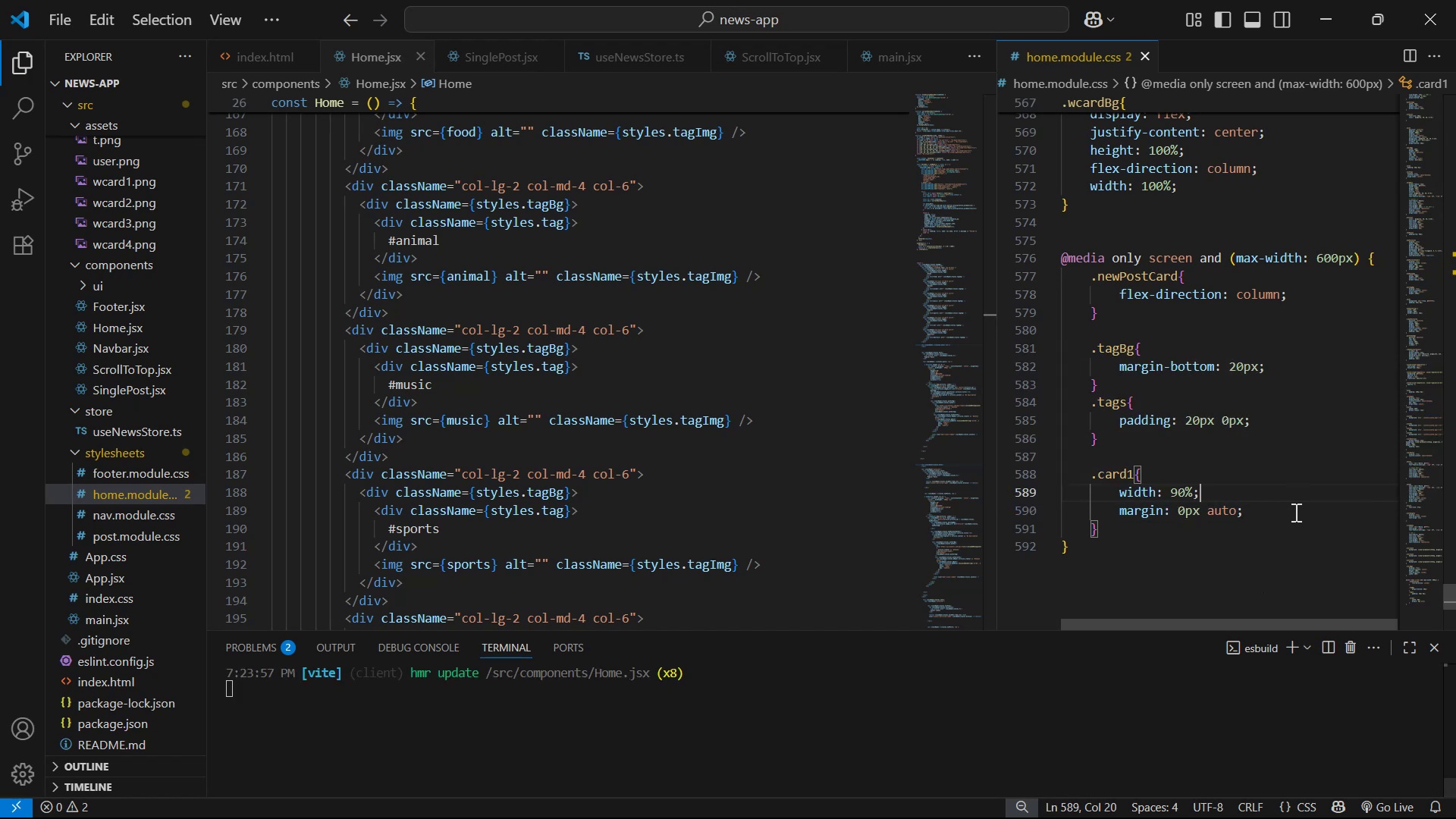 
left_click([1294, 513])
 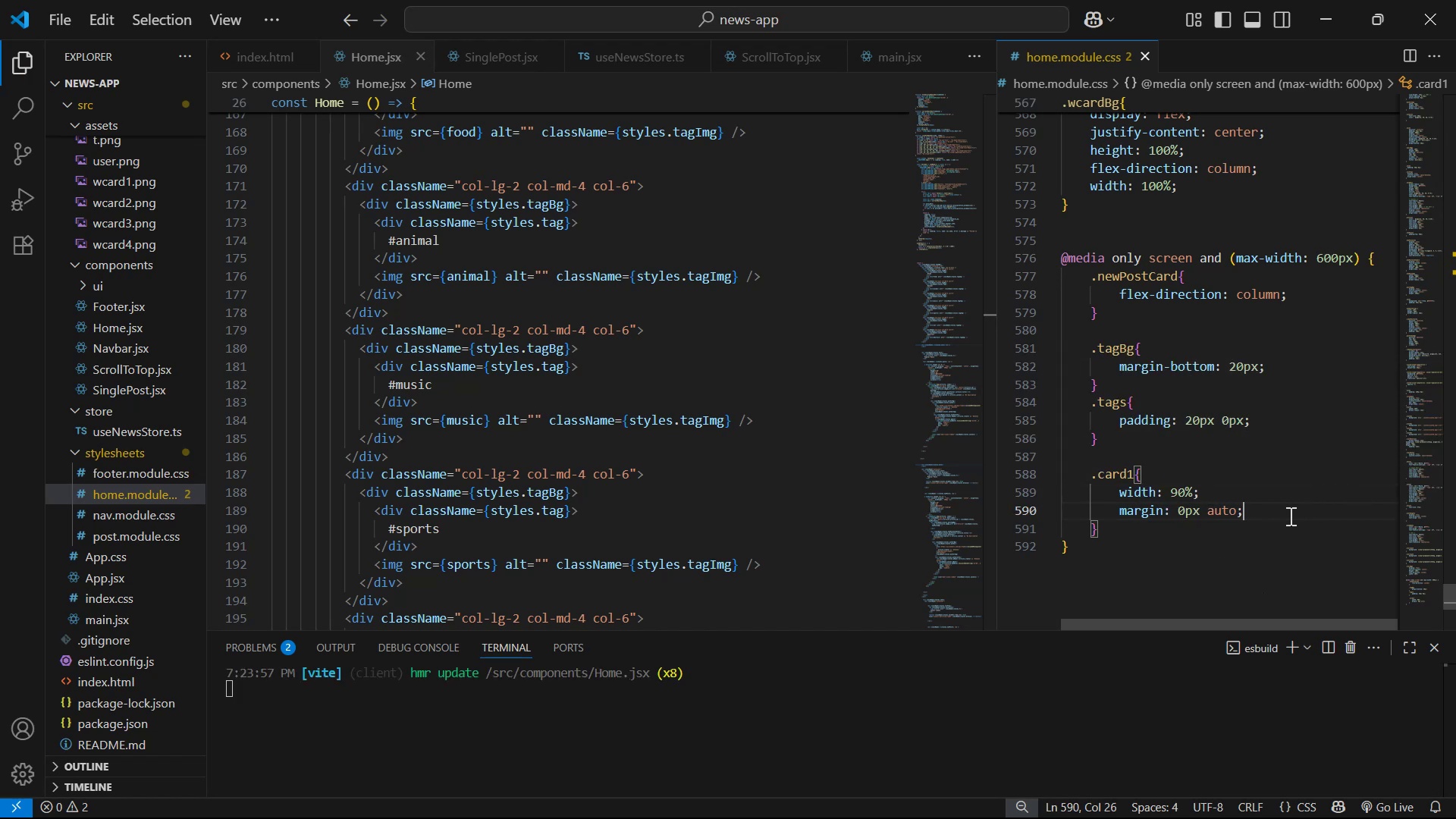 
key(Enter)
 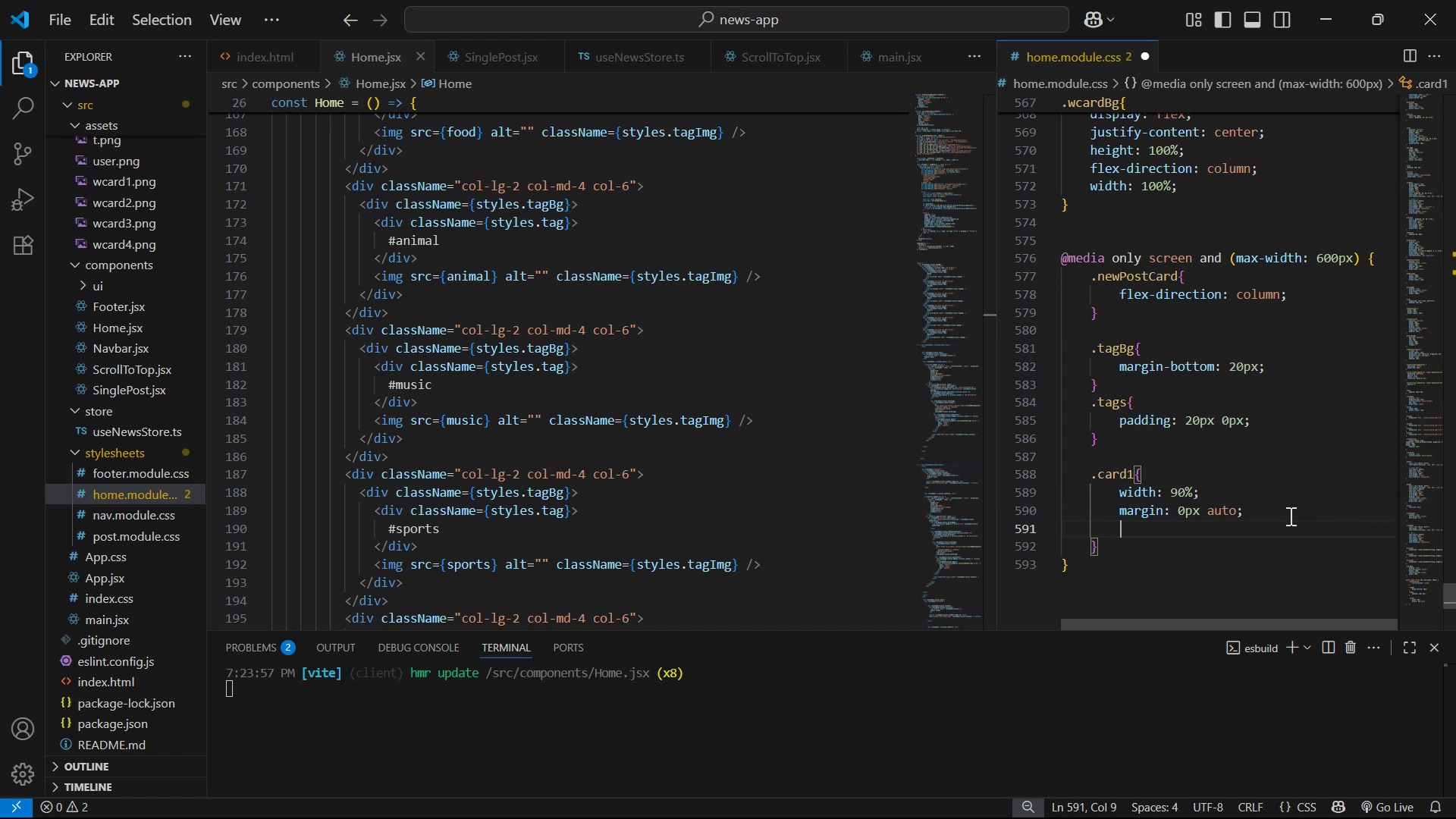 
type(ma)
 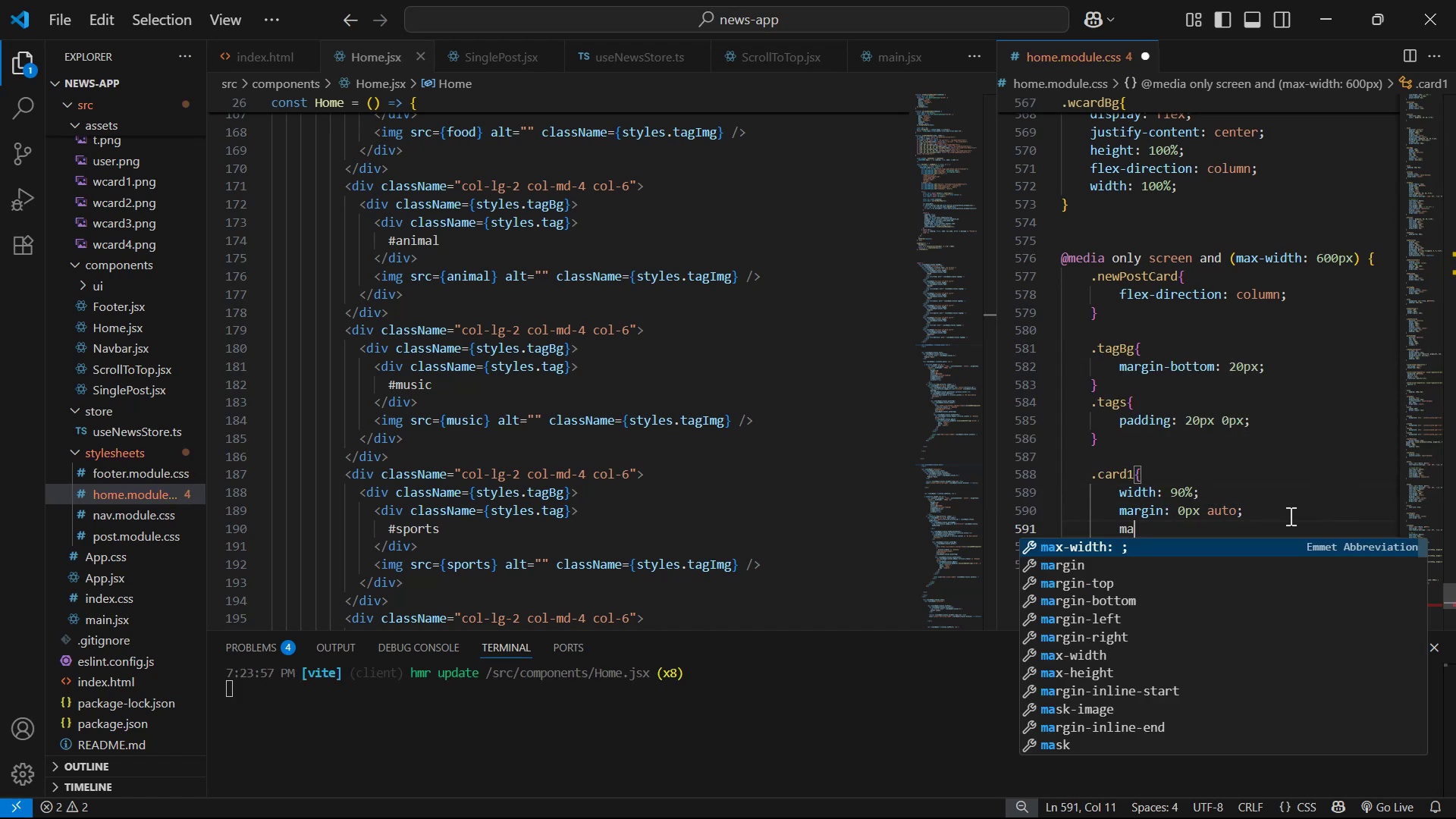 
key(ArrowDown)
 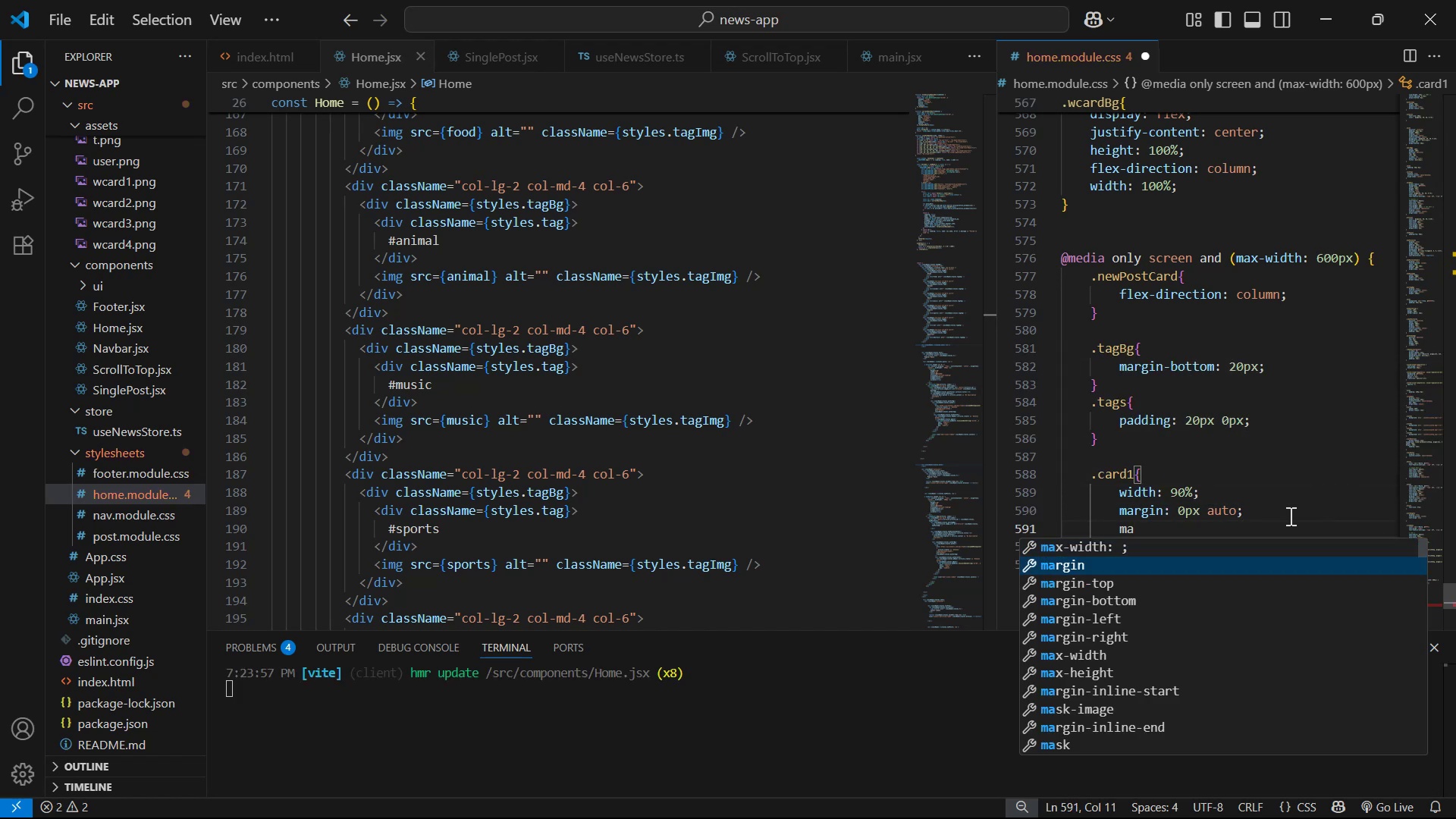 
key(ArrowDown)
 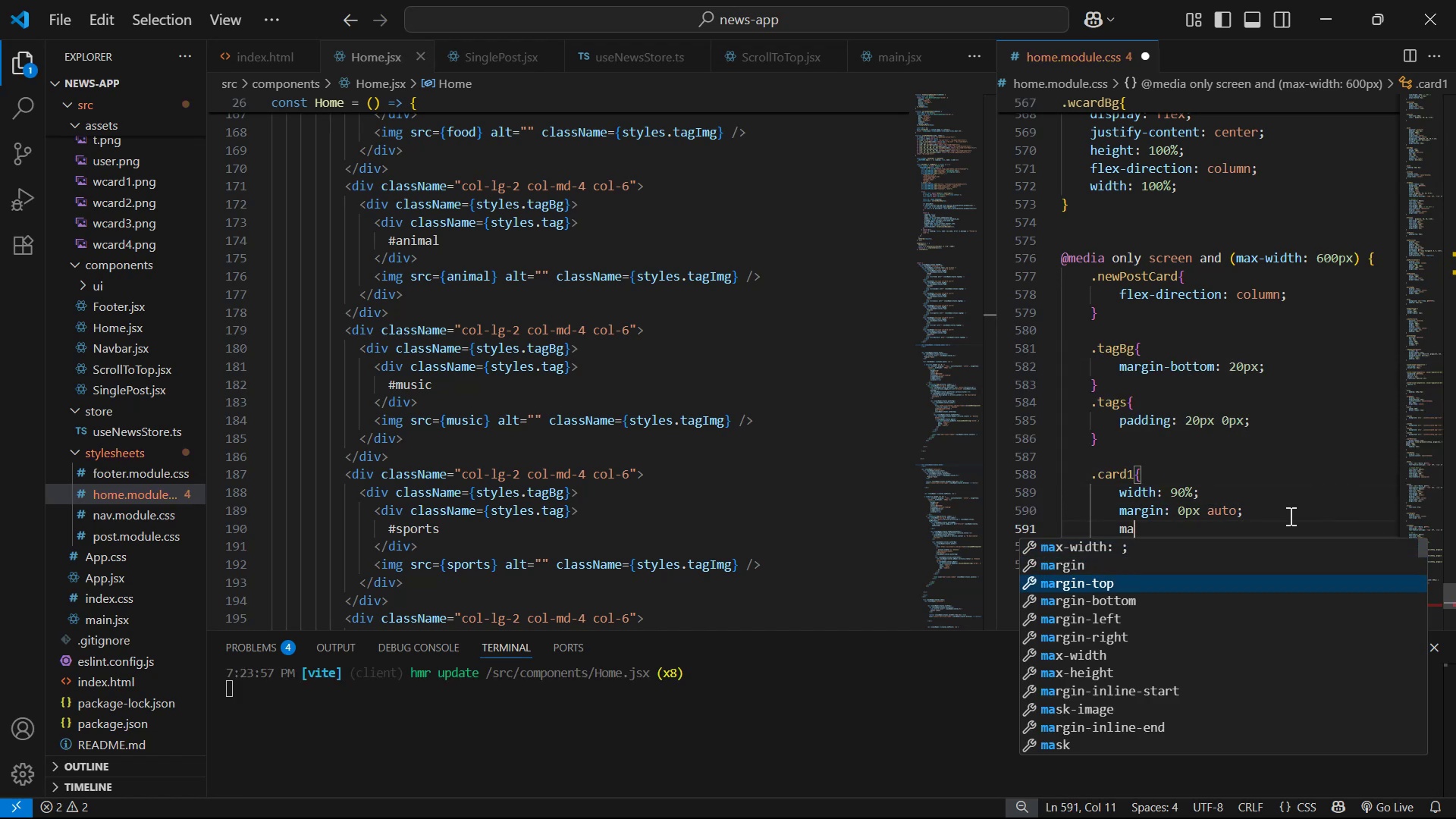 
key(ArrowDown)
 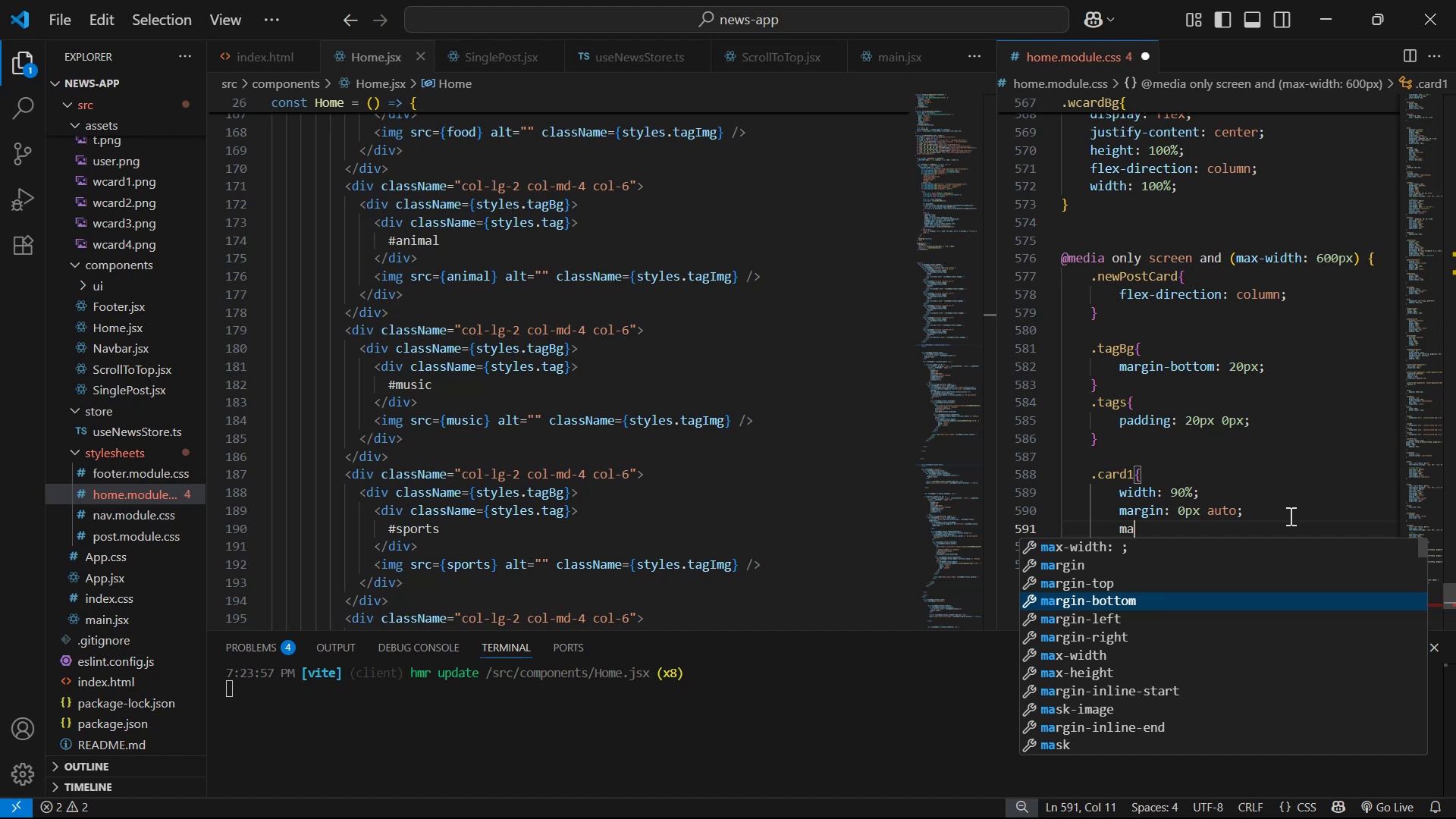 
key(Enter)
 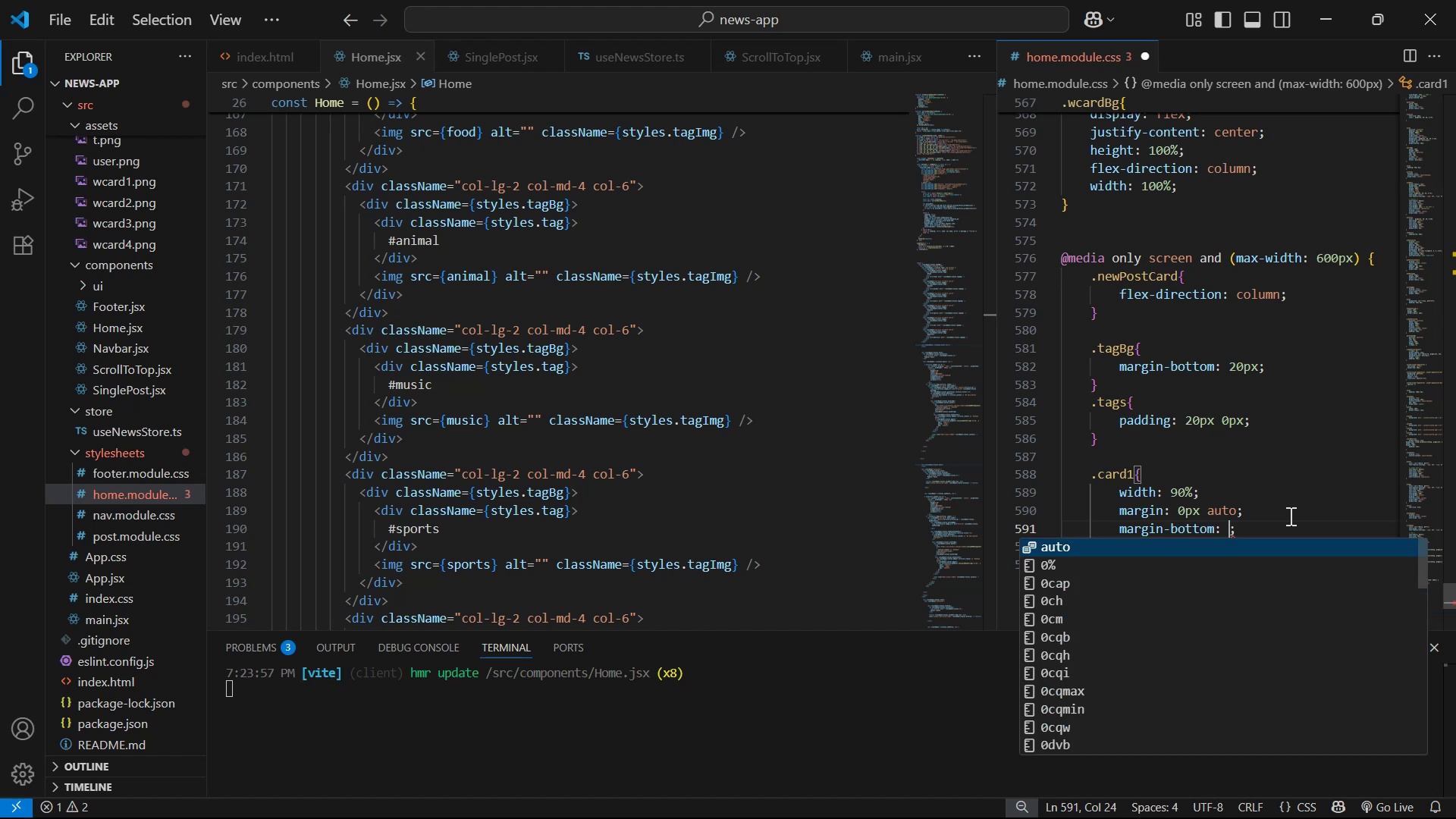 
type(20px)
 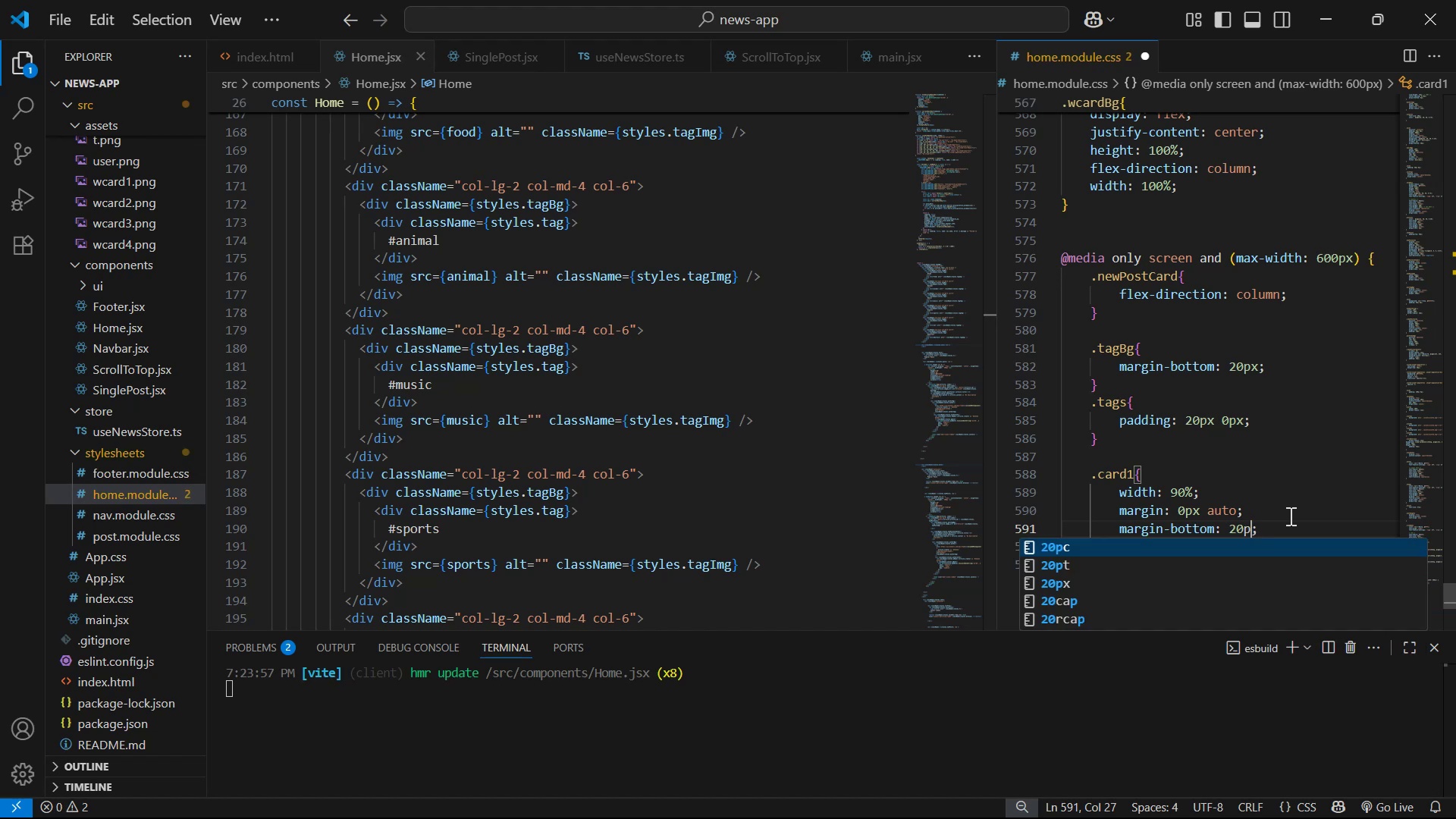 
key(Control+S)
 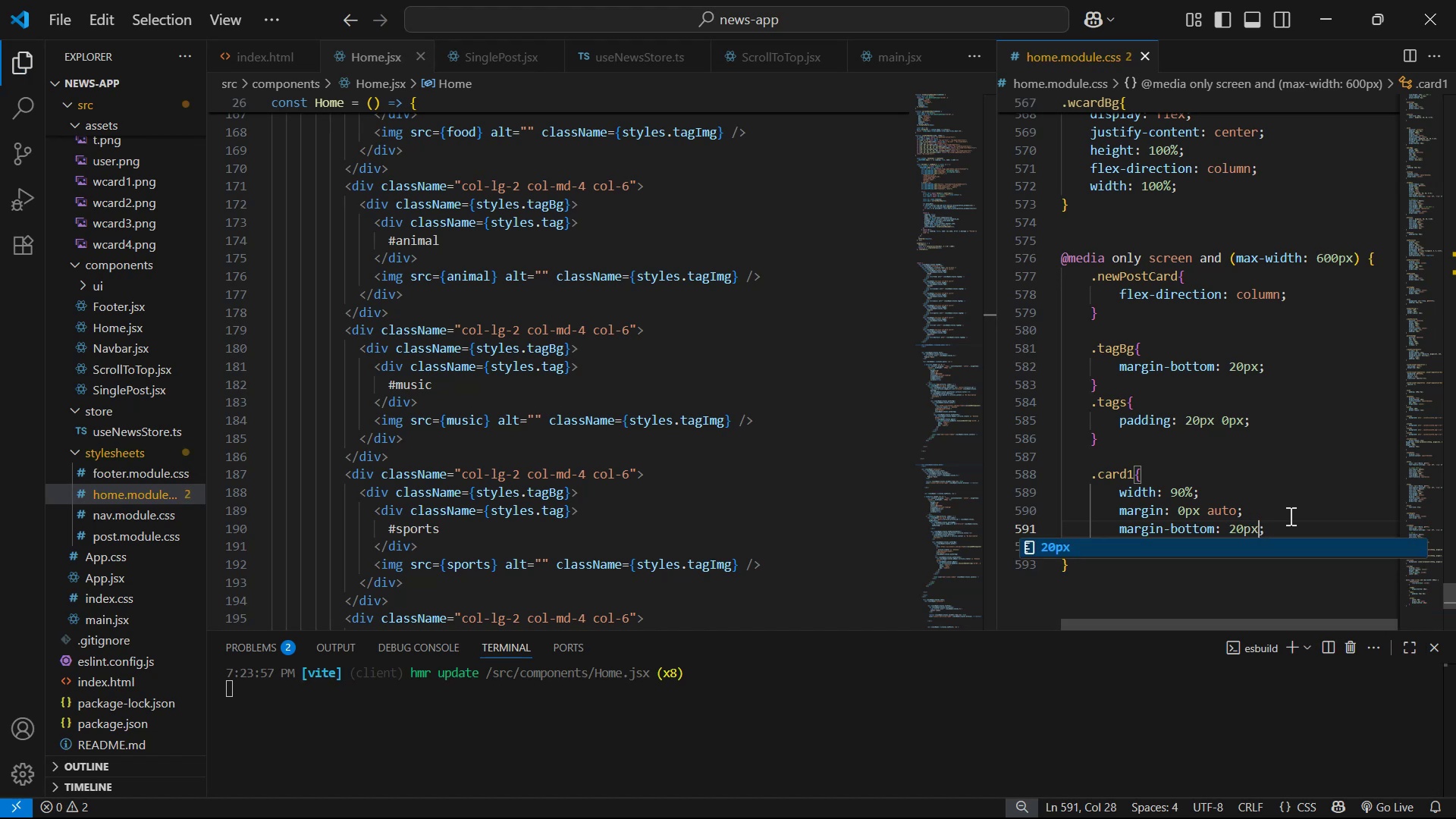 
key(Alt+AltLeft)
 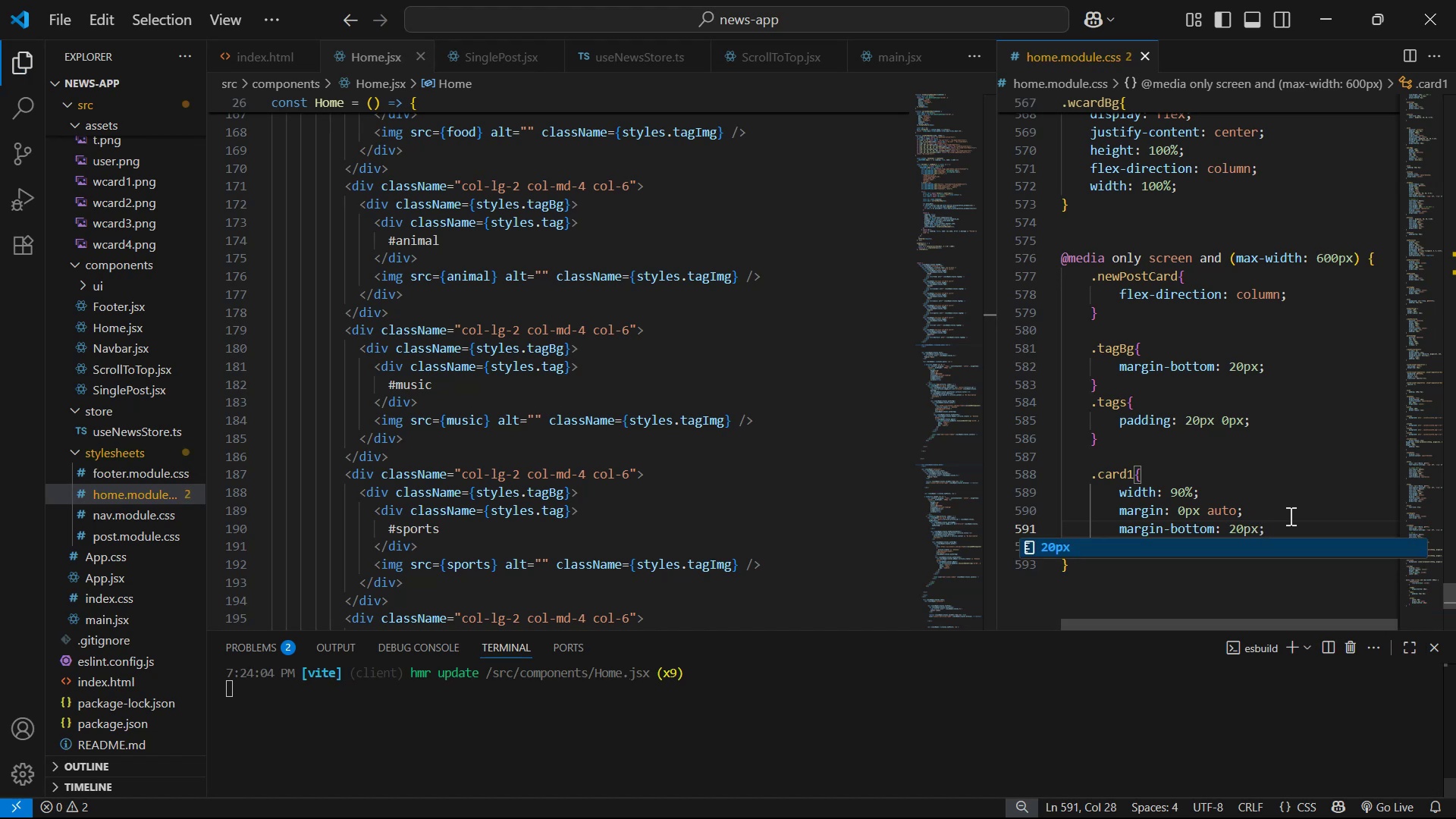 
key(Alt+Tab)
 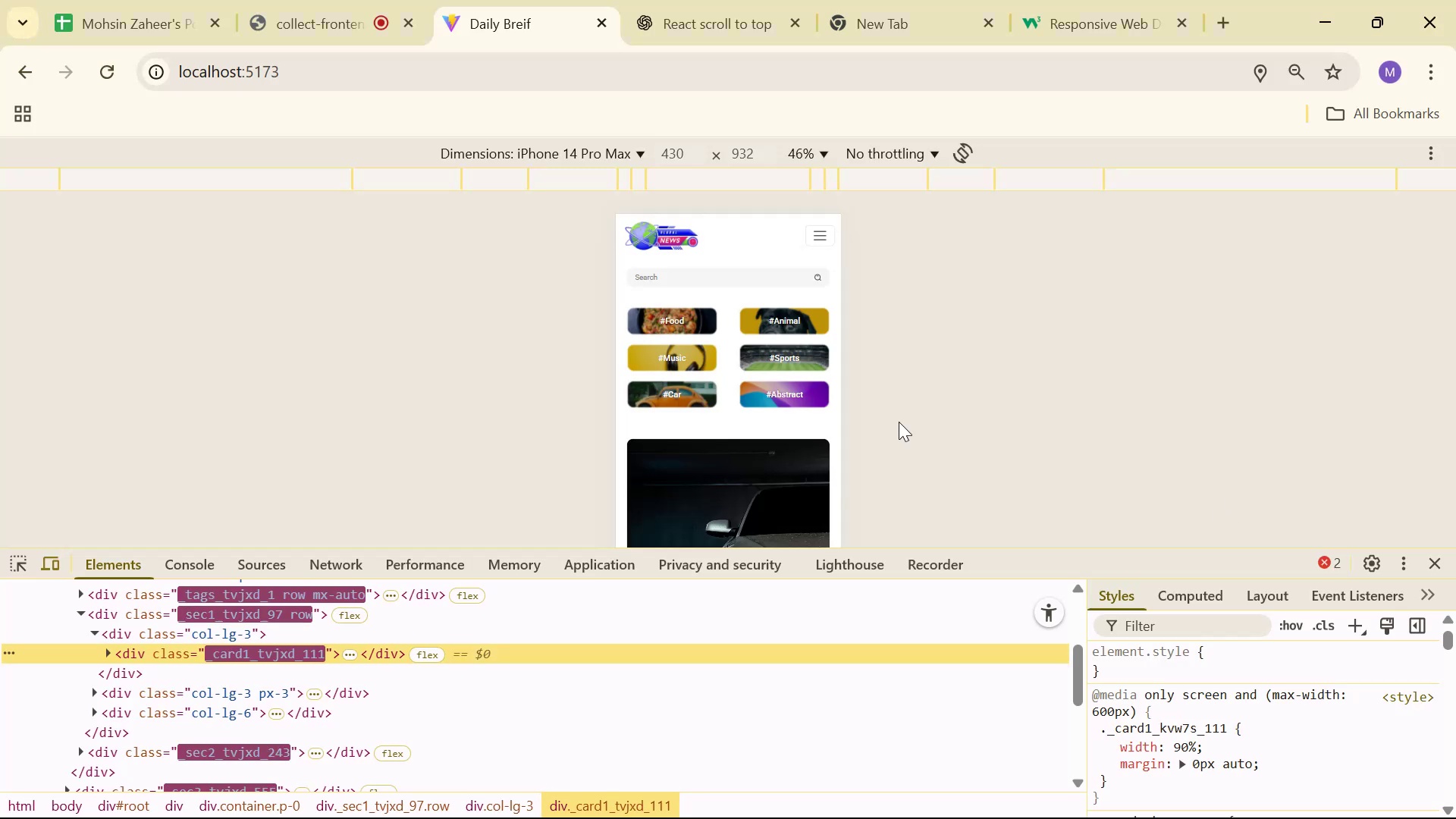 
scroll: coordinate [812, 322], scroll_direction: down, amount: 7.0
 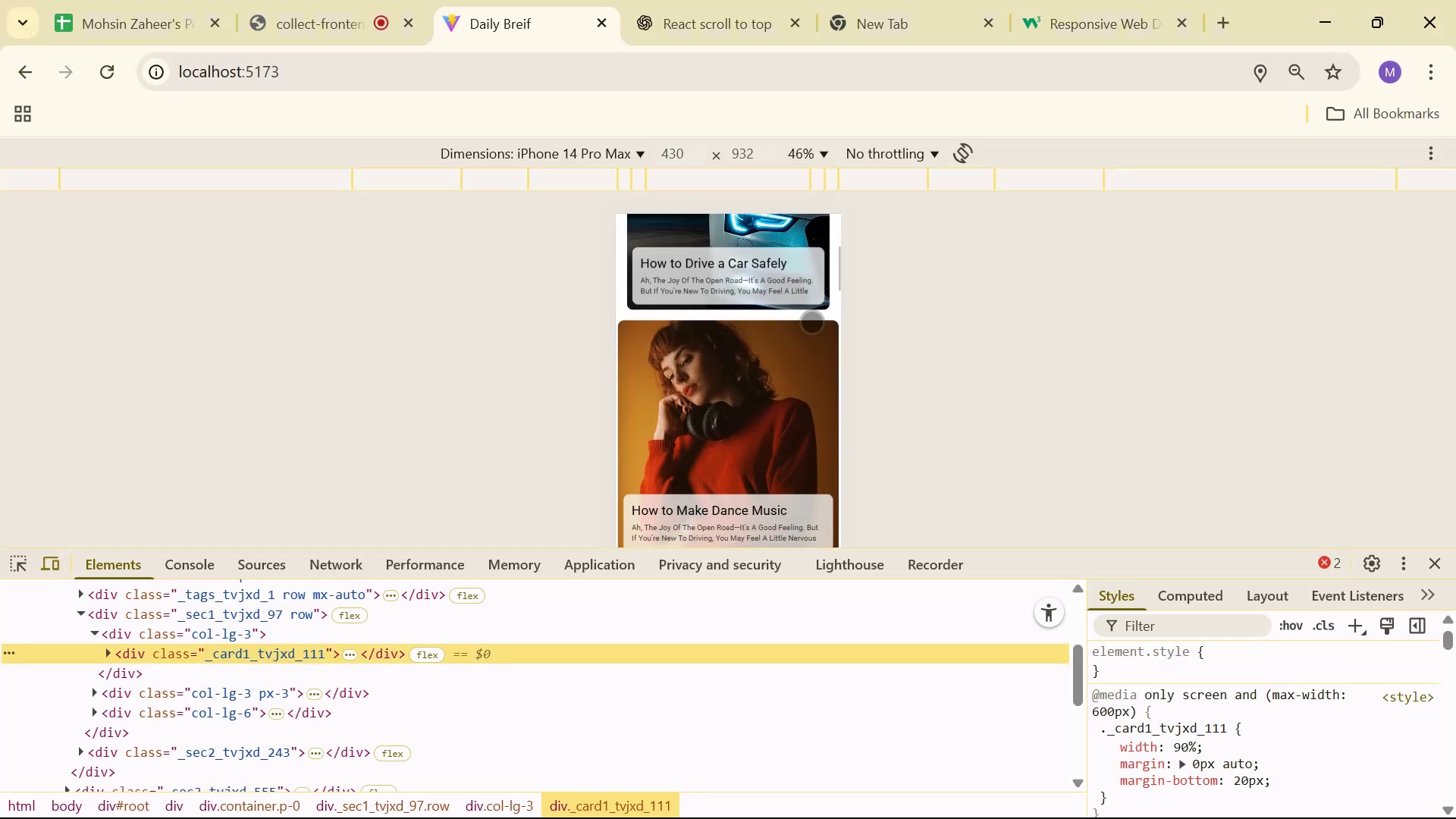 
key(Alt+AltLeft)
 